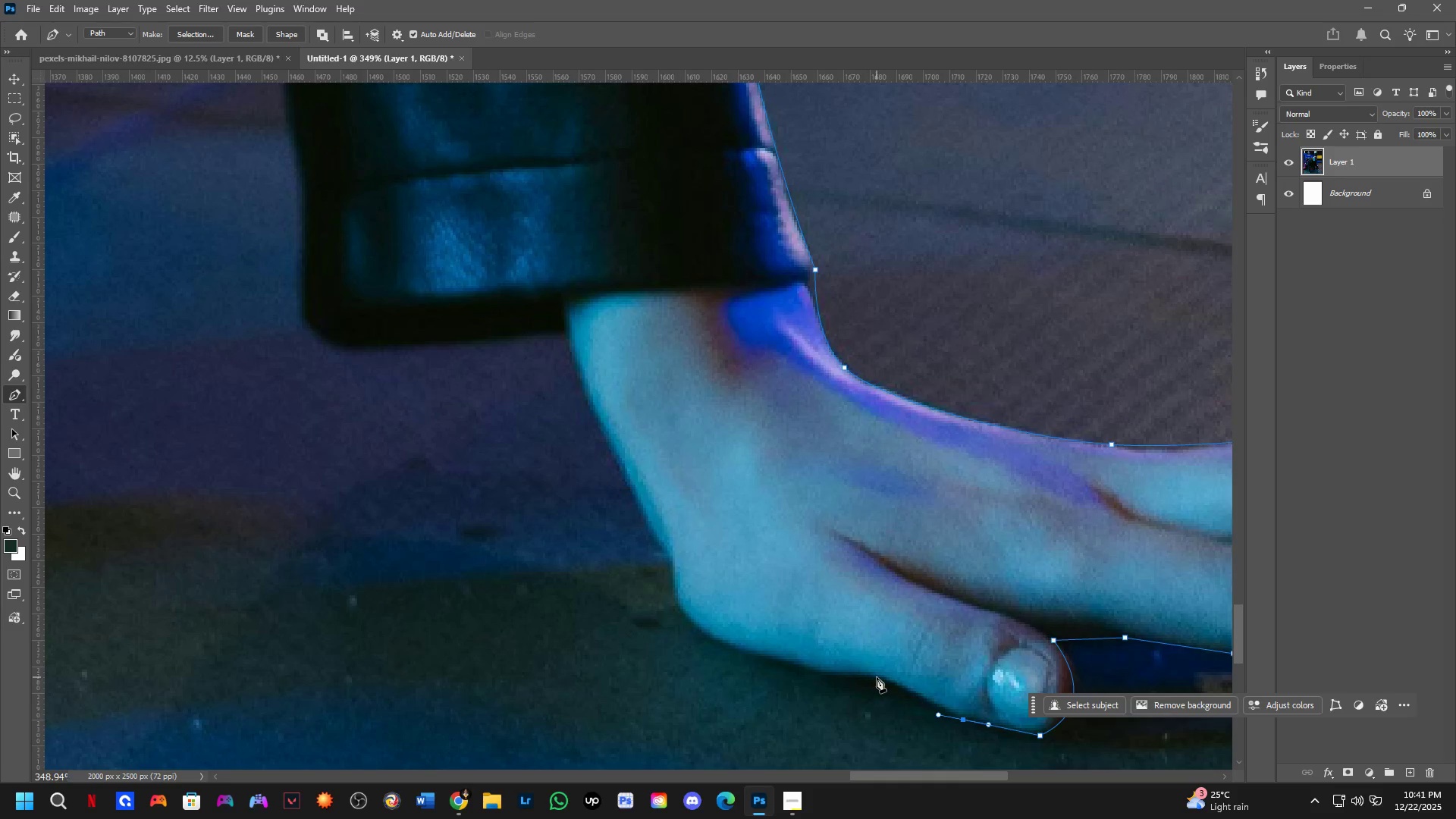 
left_click_drag(start_coordinate=[722, 604], to_coordinate=[855, 686])
 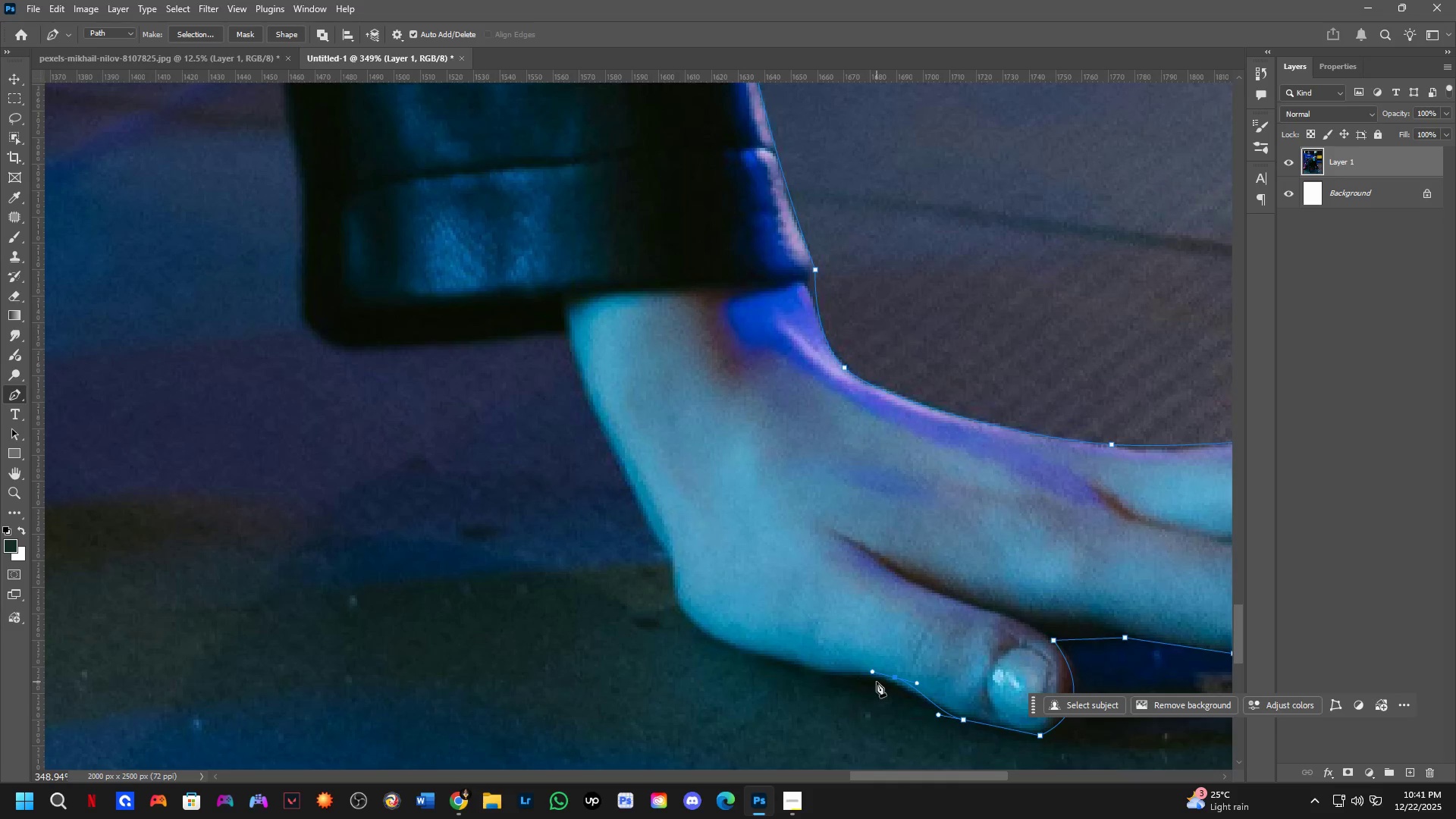 
key(Control+ControlLeft)
 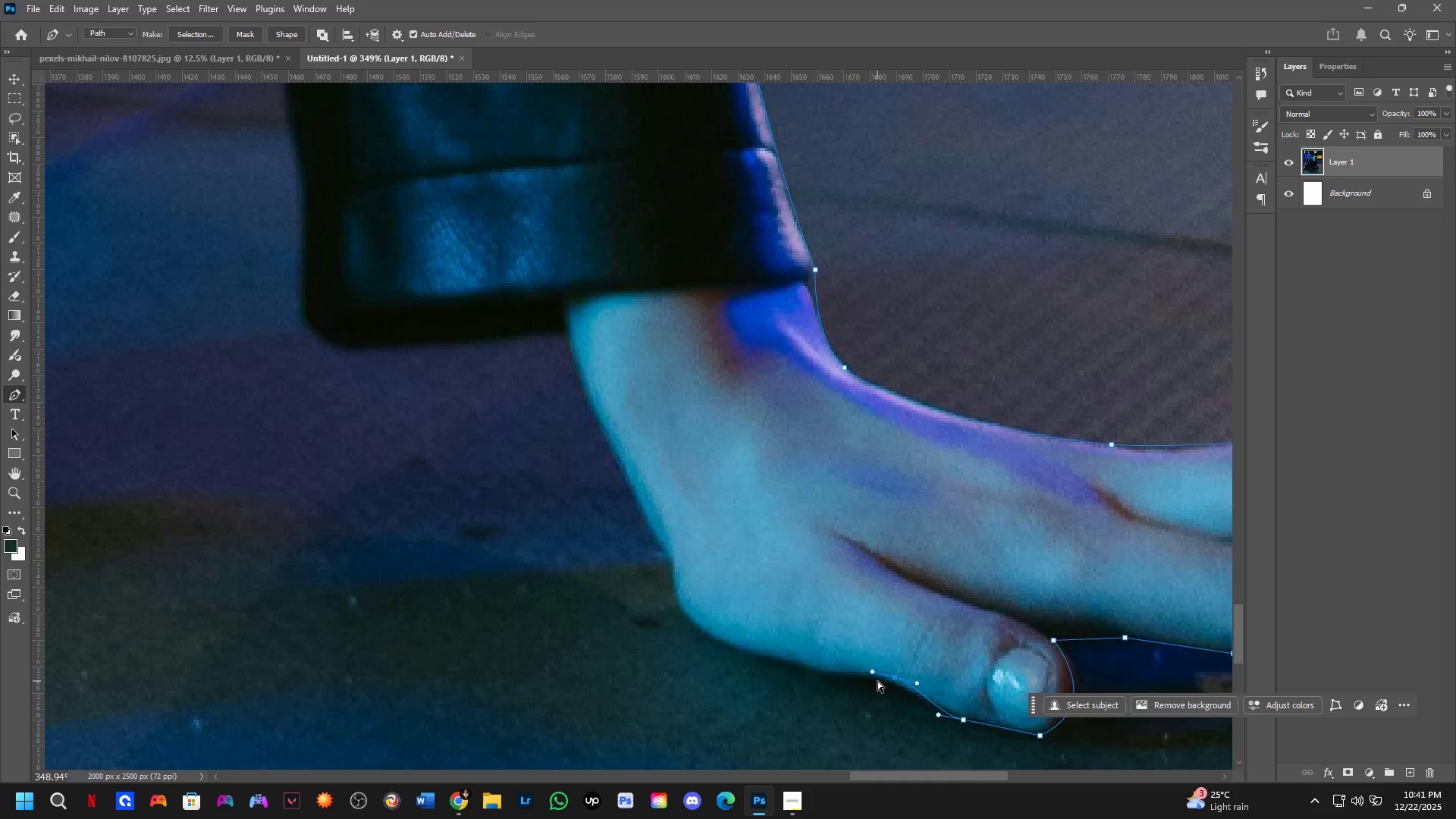 
key(Control+Z)
 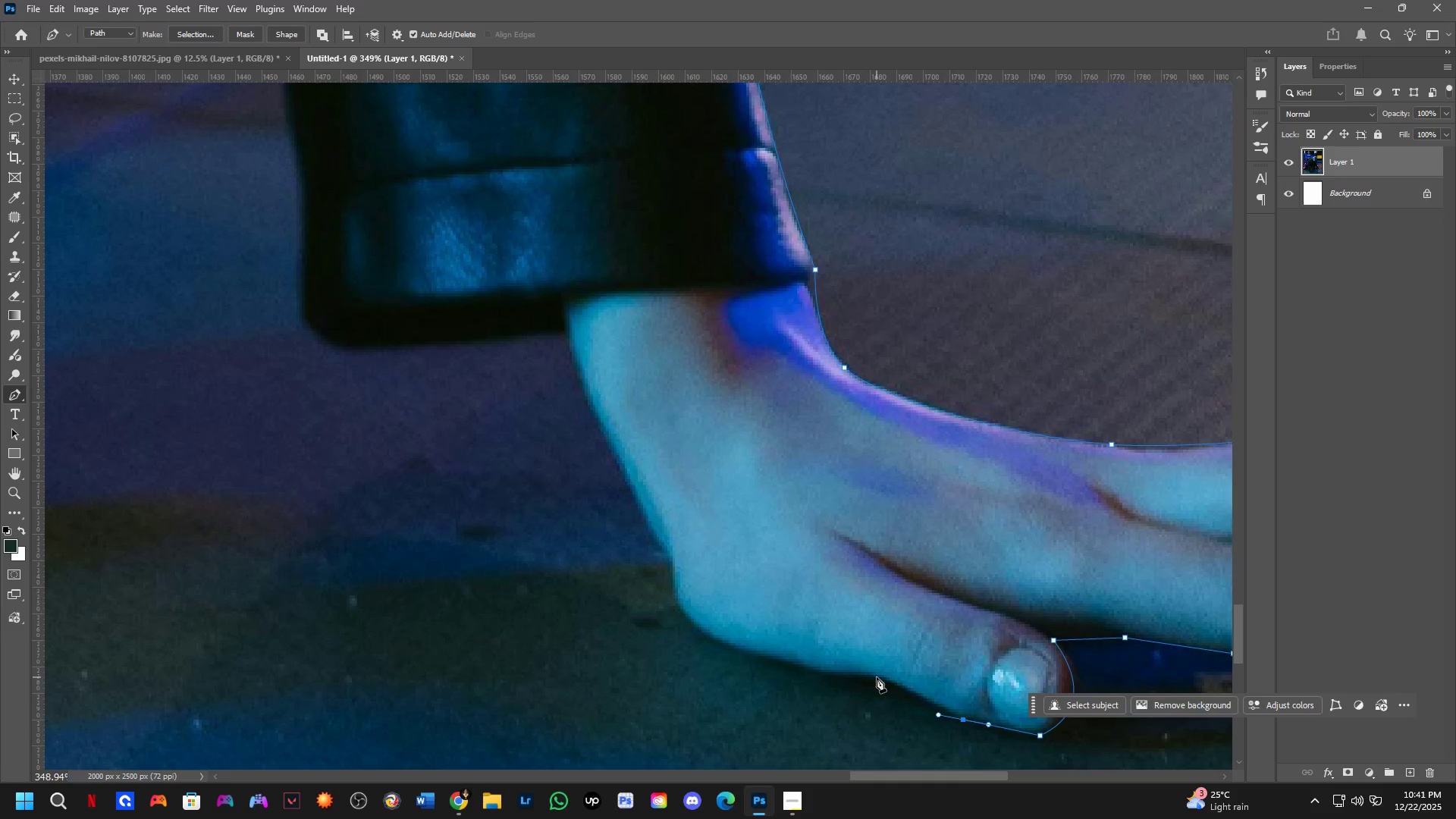 
left_click_drag(start_coordinate=[877, 677], to_coordinate=[837, 669])
 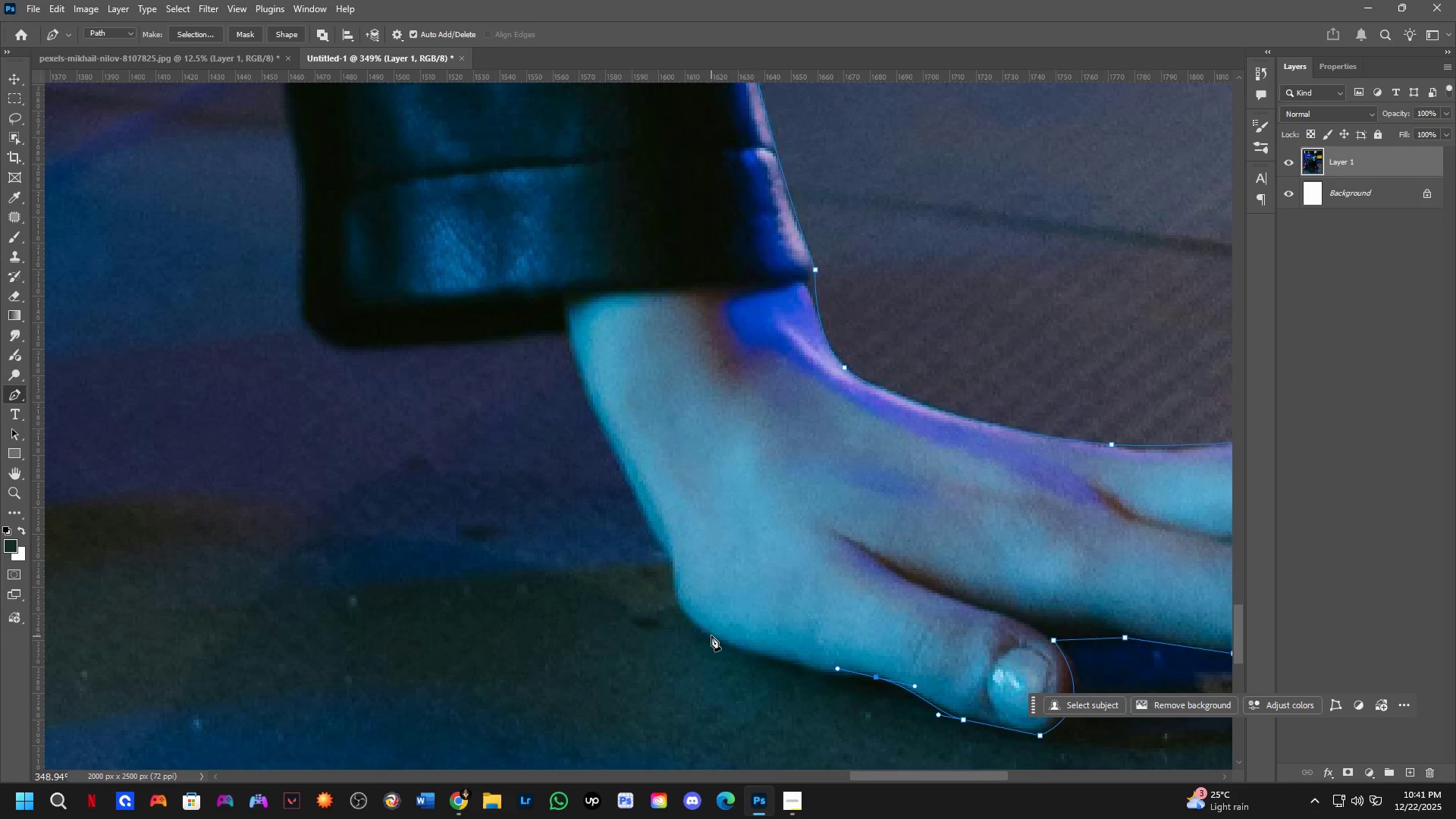 
left_click_drag(start_coordinate=[704, 632], to_coordinate=[682, 607])
 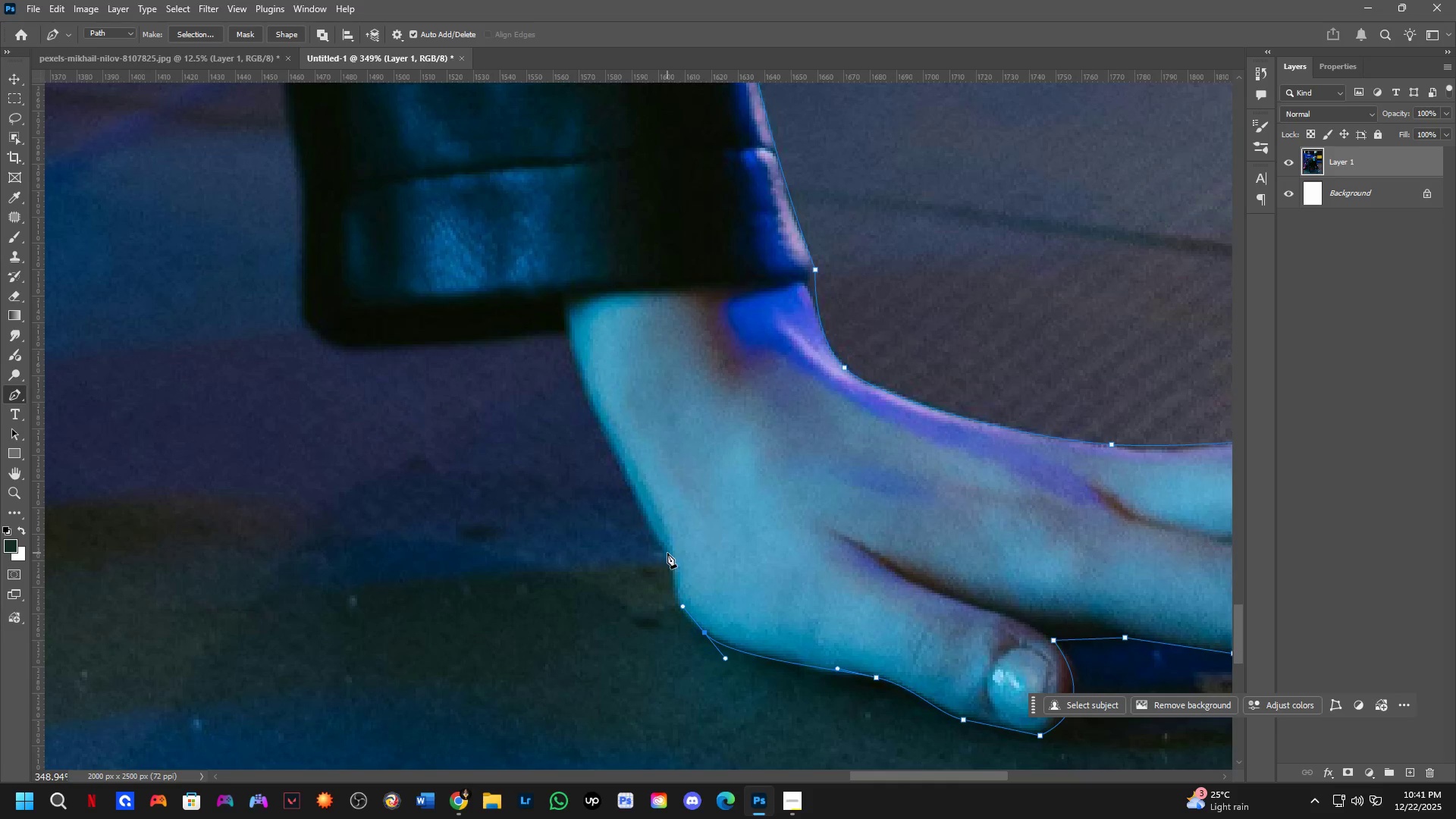 
key(Control+ControlLeft)
 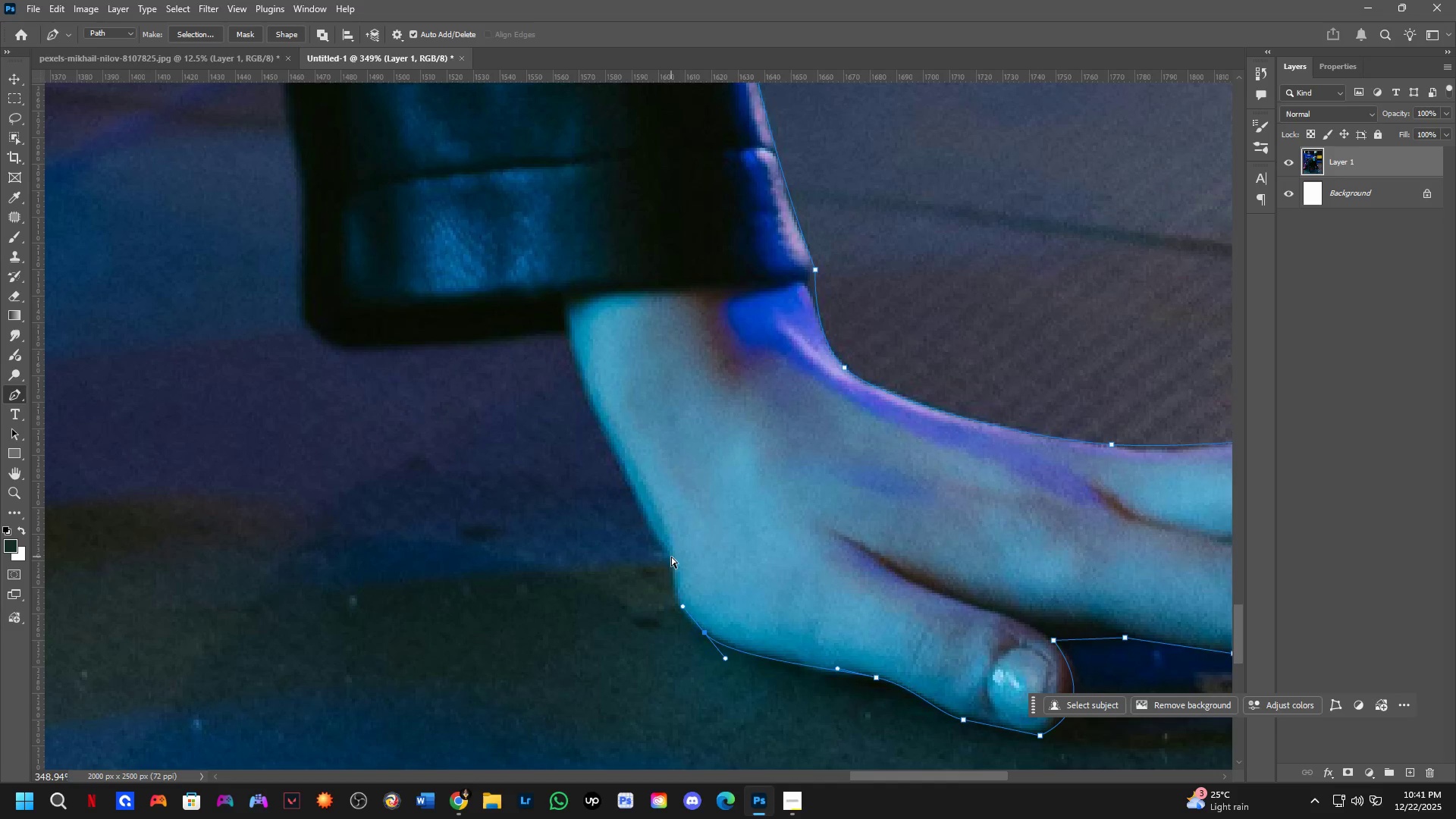 
key(Control+Z)
 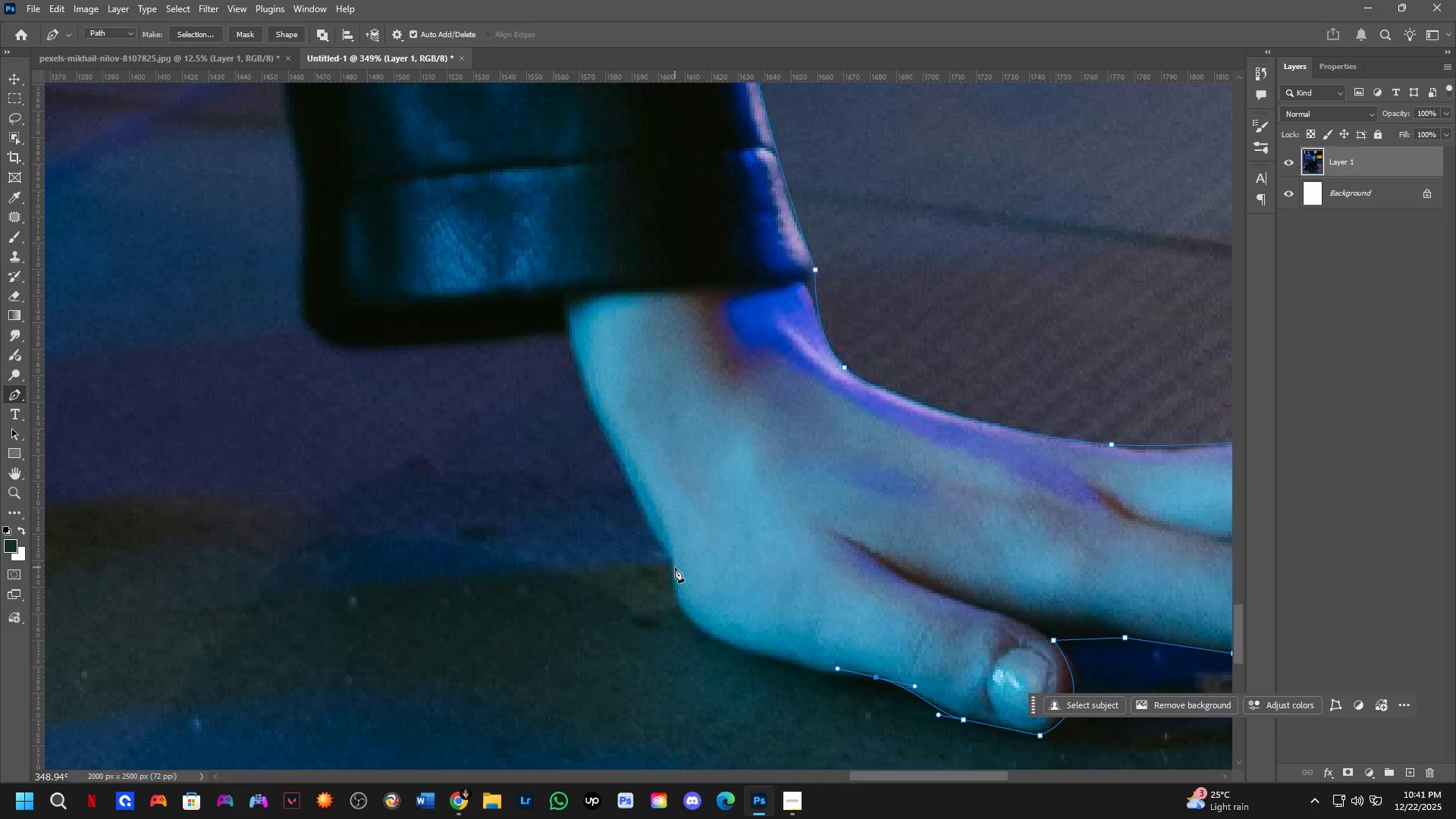 
left_click_drag(start_coordinate=[675, 567], to_coordinate=[697, 471])
 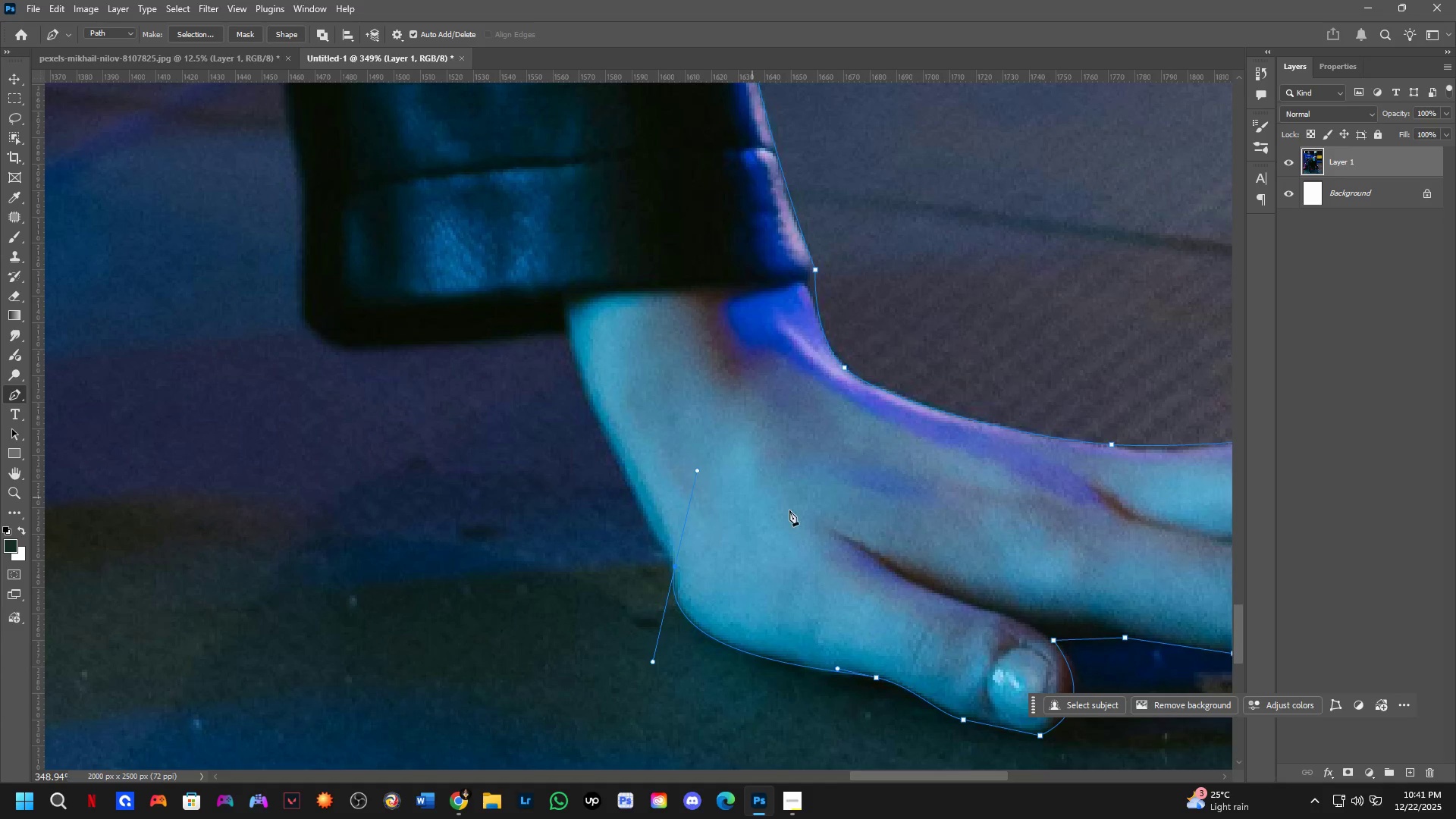 
hold_key(key=Space, duration=0.45)
 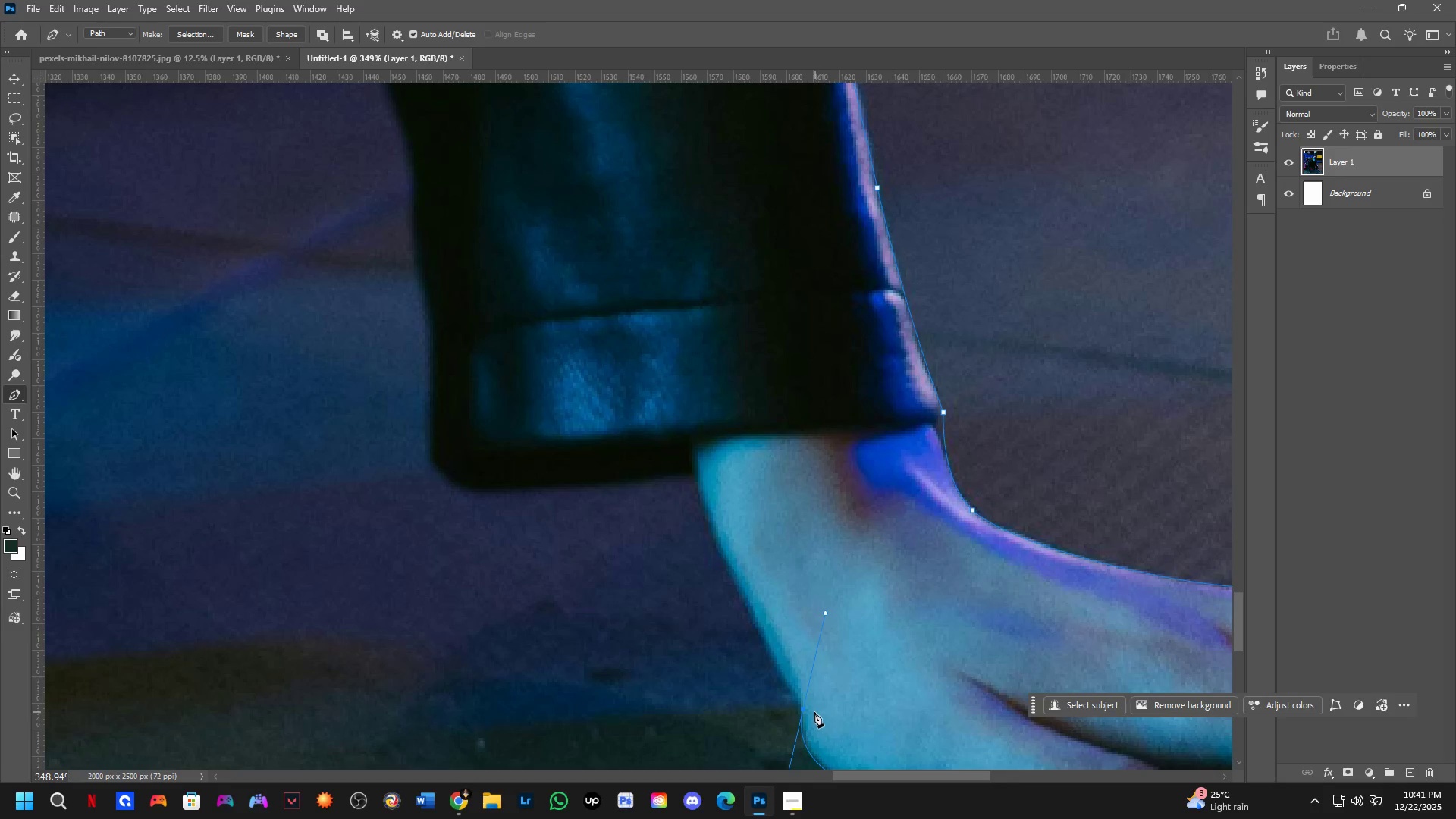 
left_click_drag(start_coordinate=[842, 538], to_coordinate=[970, 681])
 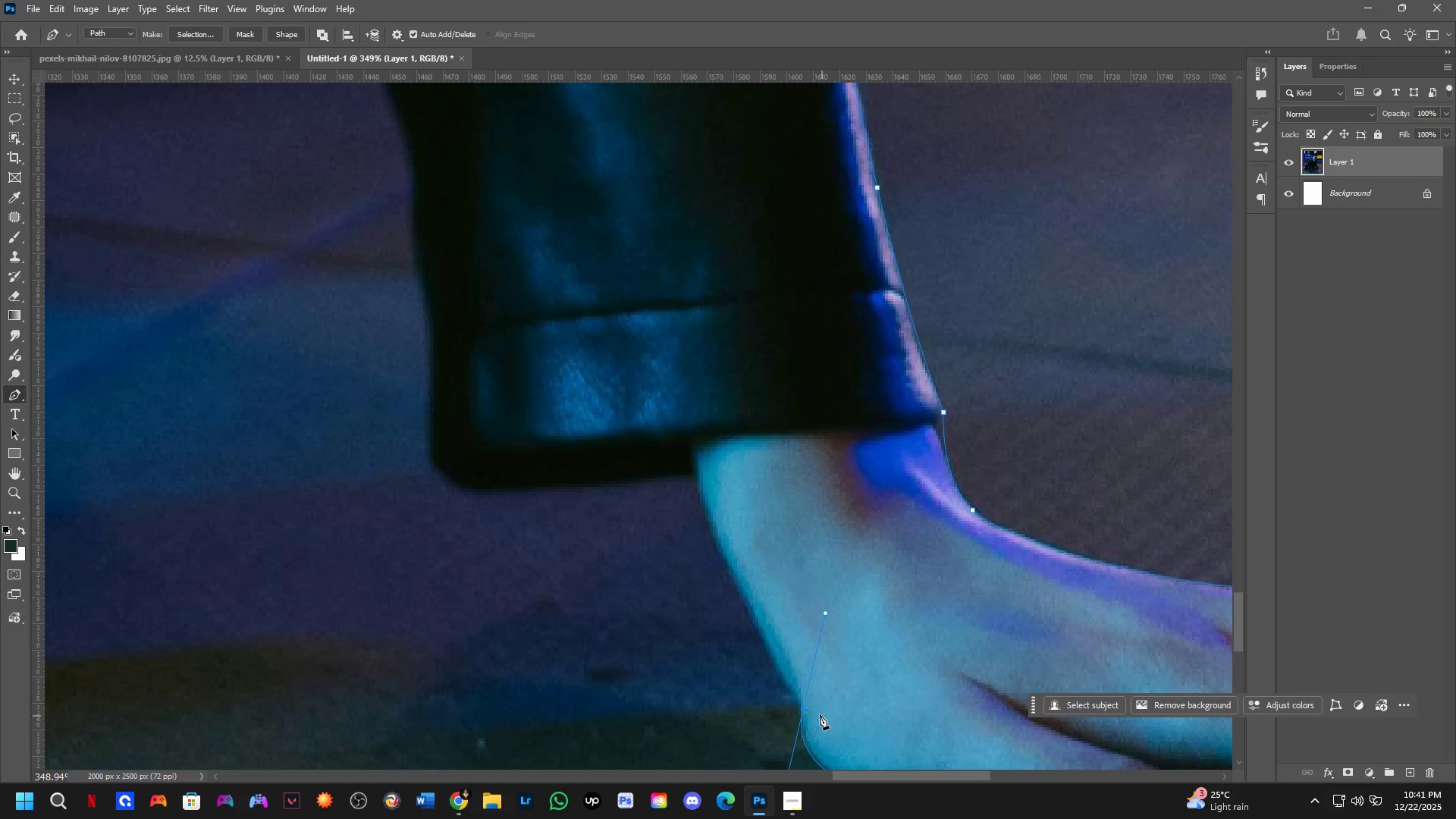 
hold_key(key=AltLeft, duration=0.41)
left_click([805, 710])
 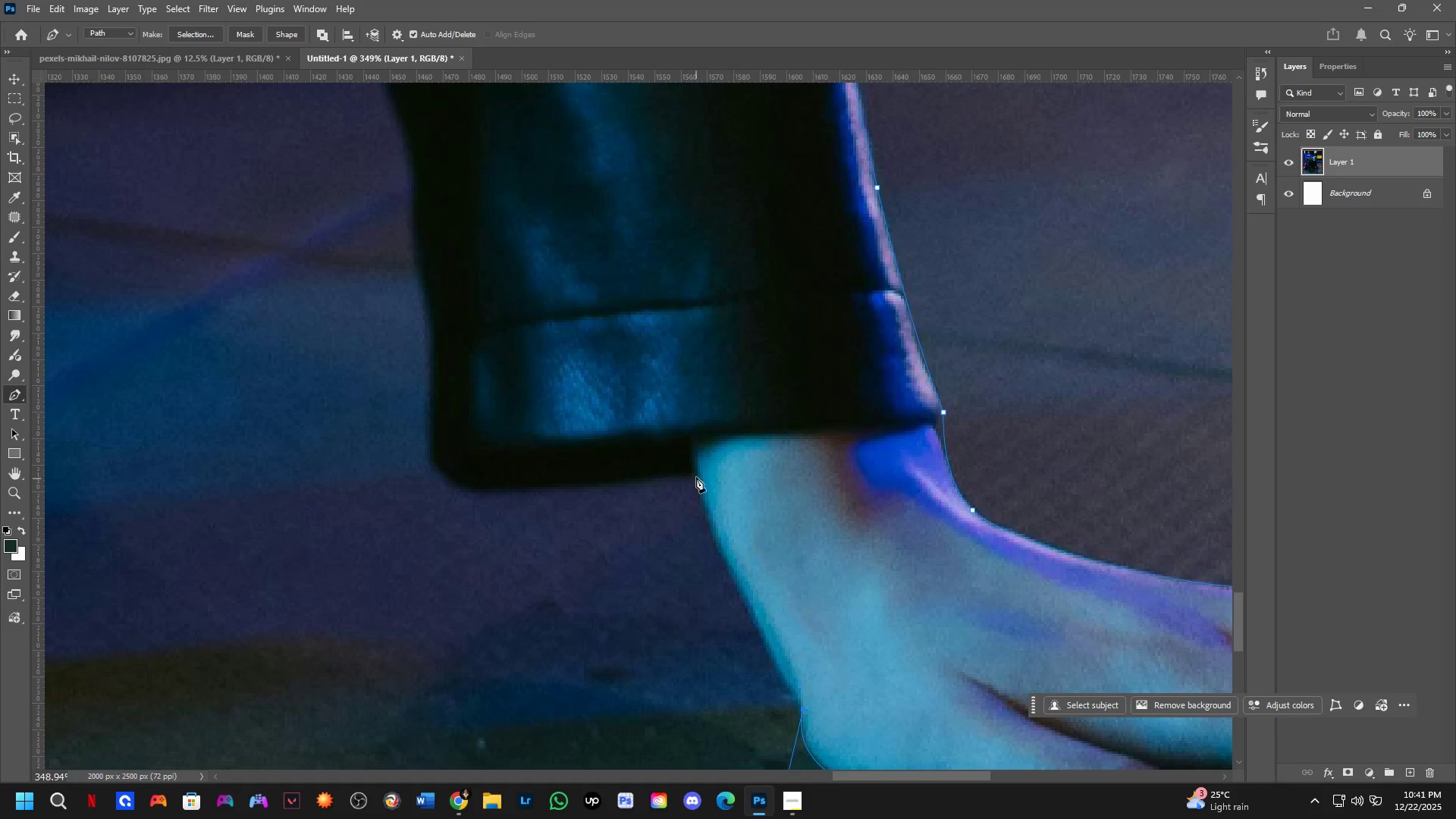 
left_click_drag(start_coordinate=[695, 469], to_coordinate=[655, 338])
 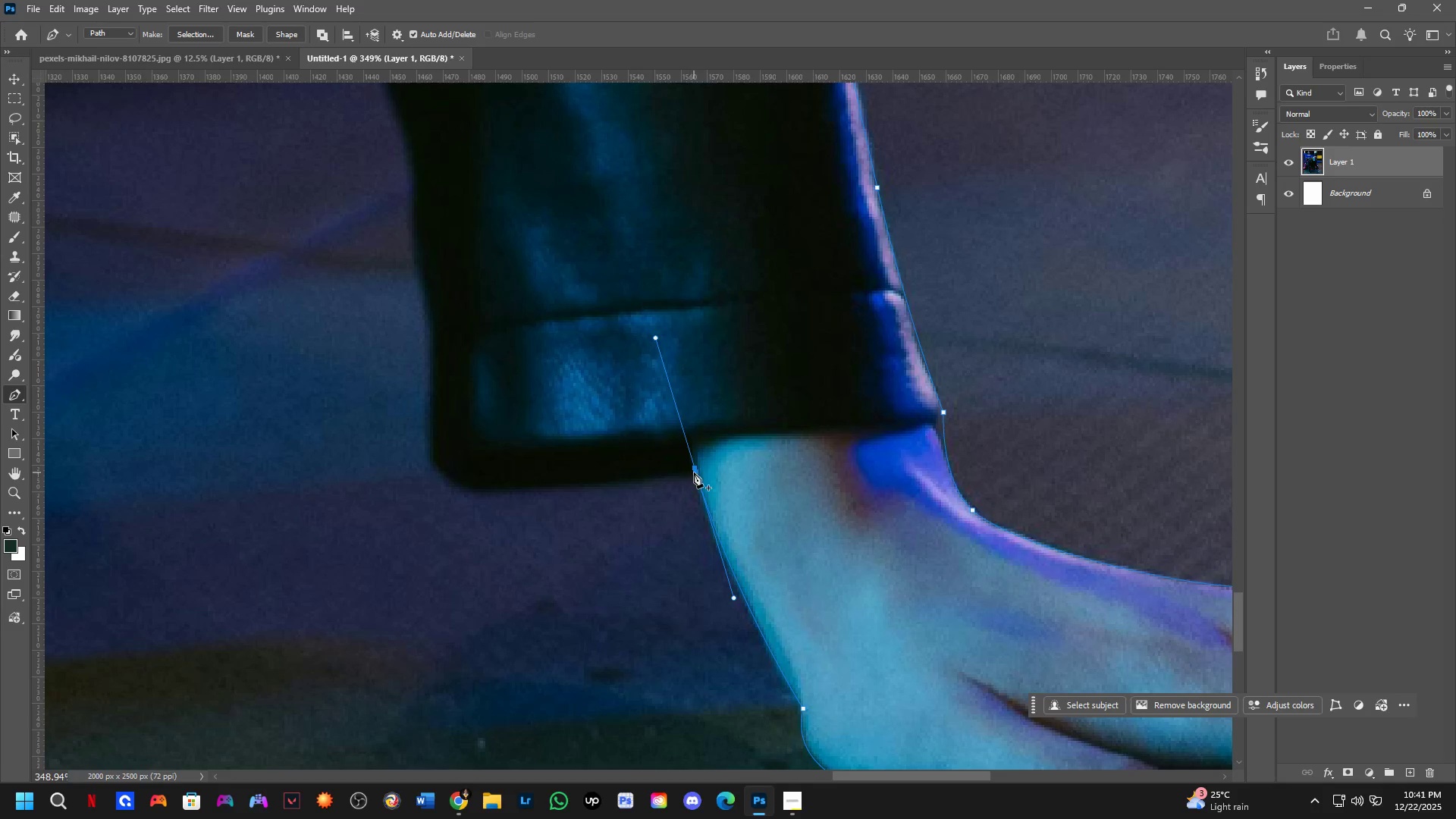 
hold_key(key=AltLeft, duration=0.33)
left_click([695, 471])
 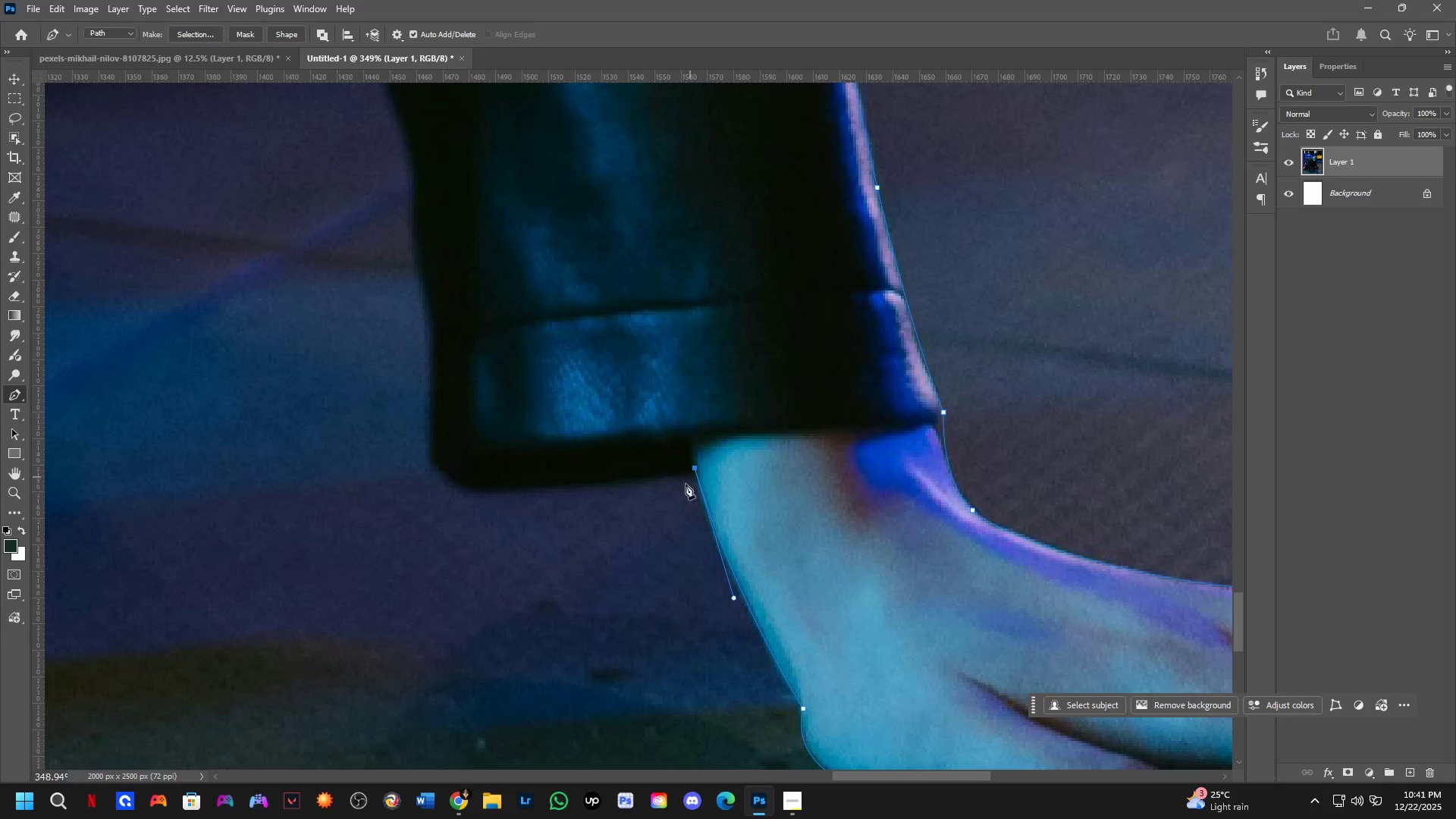 
hold_key(key=Space, duration=0.53)
 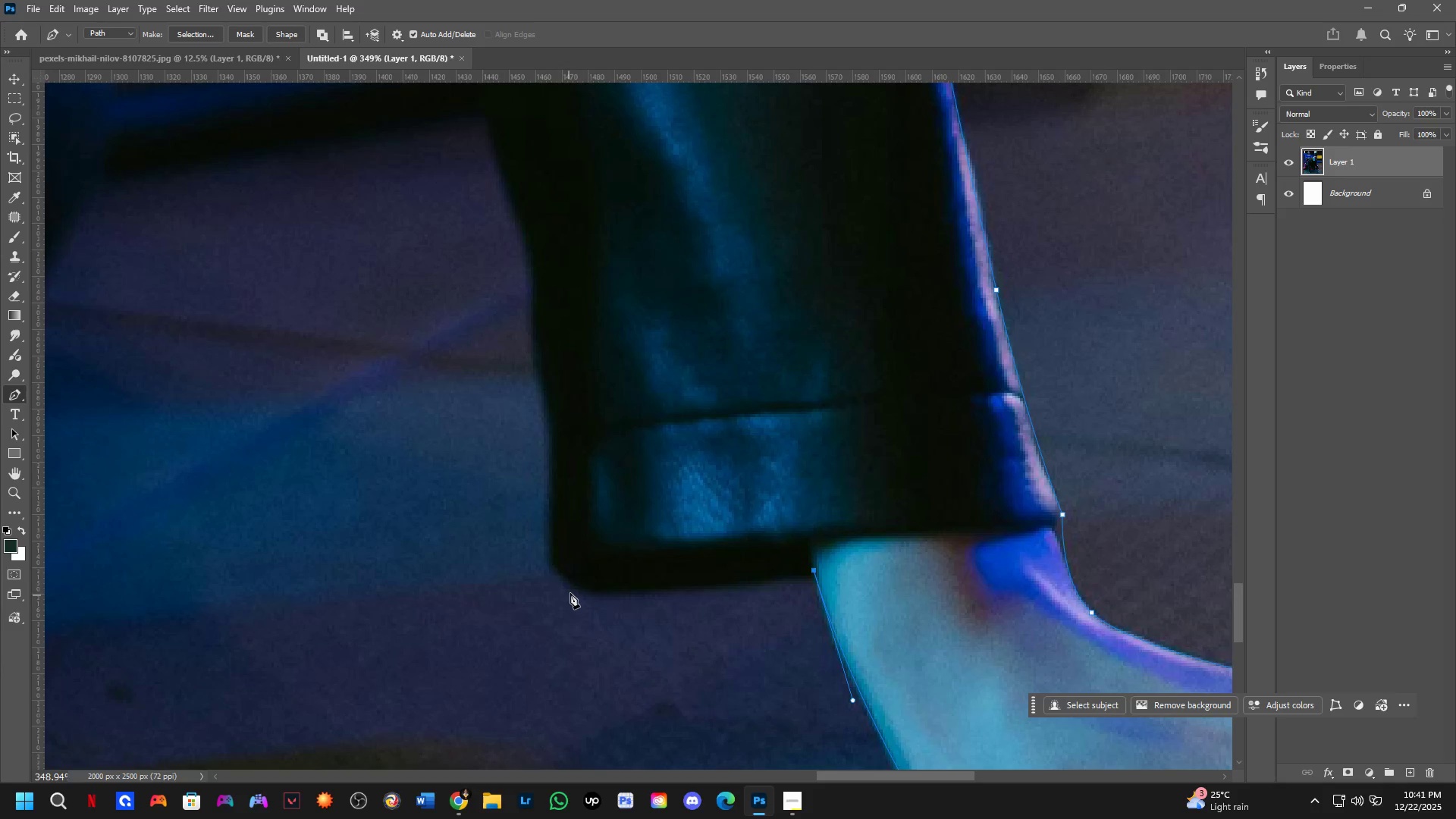 
left_click_drag(start_coordinate=[642, 499], to_coordinate=[761, 601])
 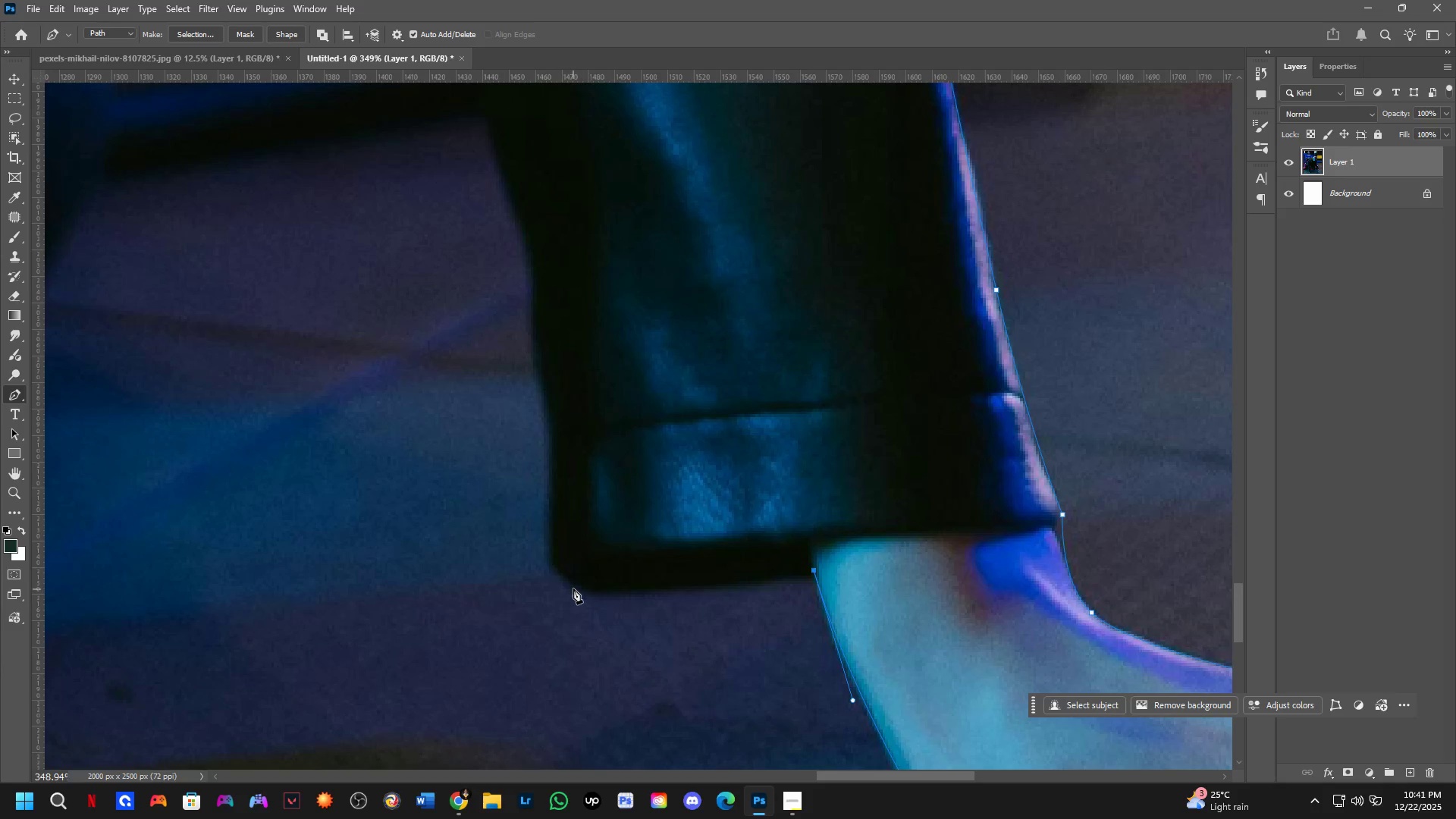 
left_click_drag(start_coordinate=[572, 583], to_coordinate=[546, 548])
 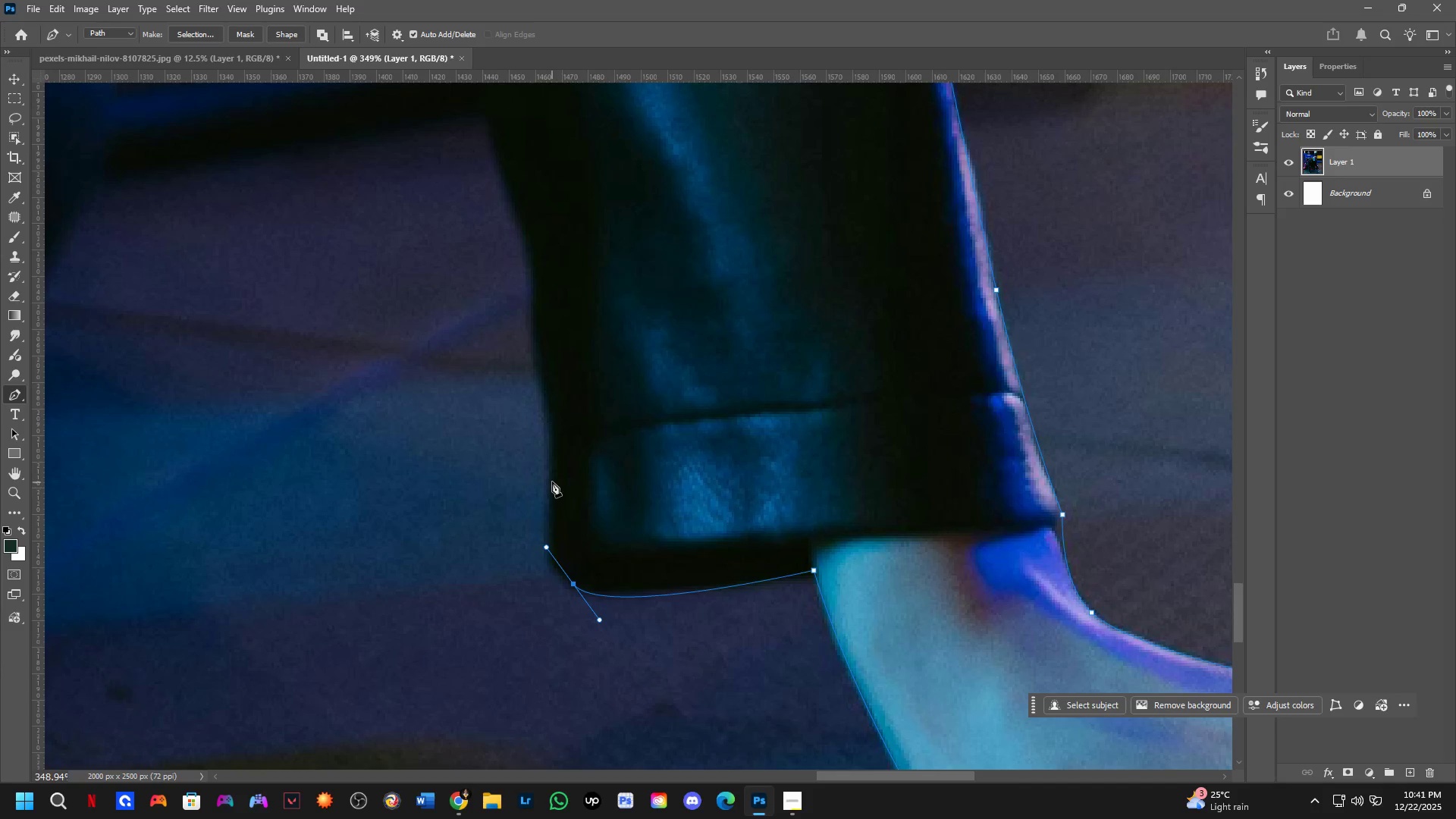 
left_click_drag(start_coordinate=[550, 467], to_coordinate=[548, 440])
 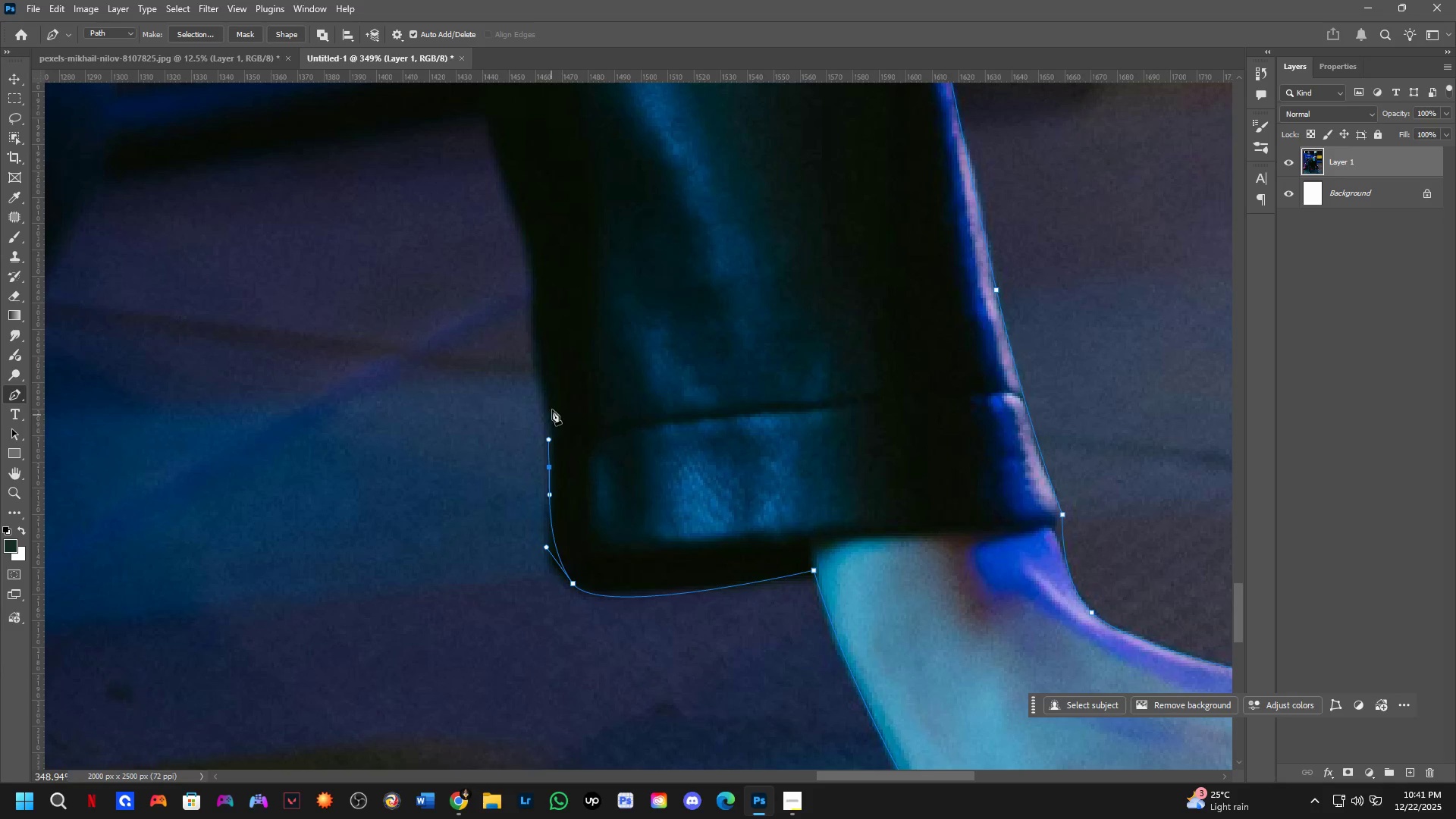 
hold_key(key=Space, duration=0.53)
 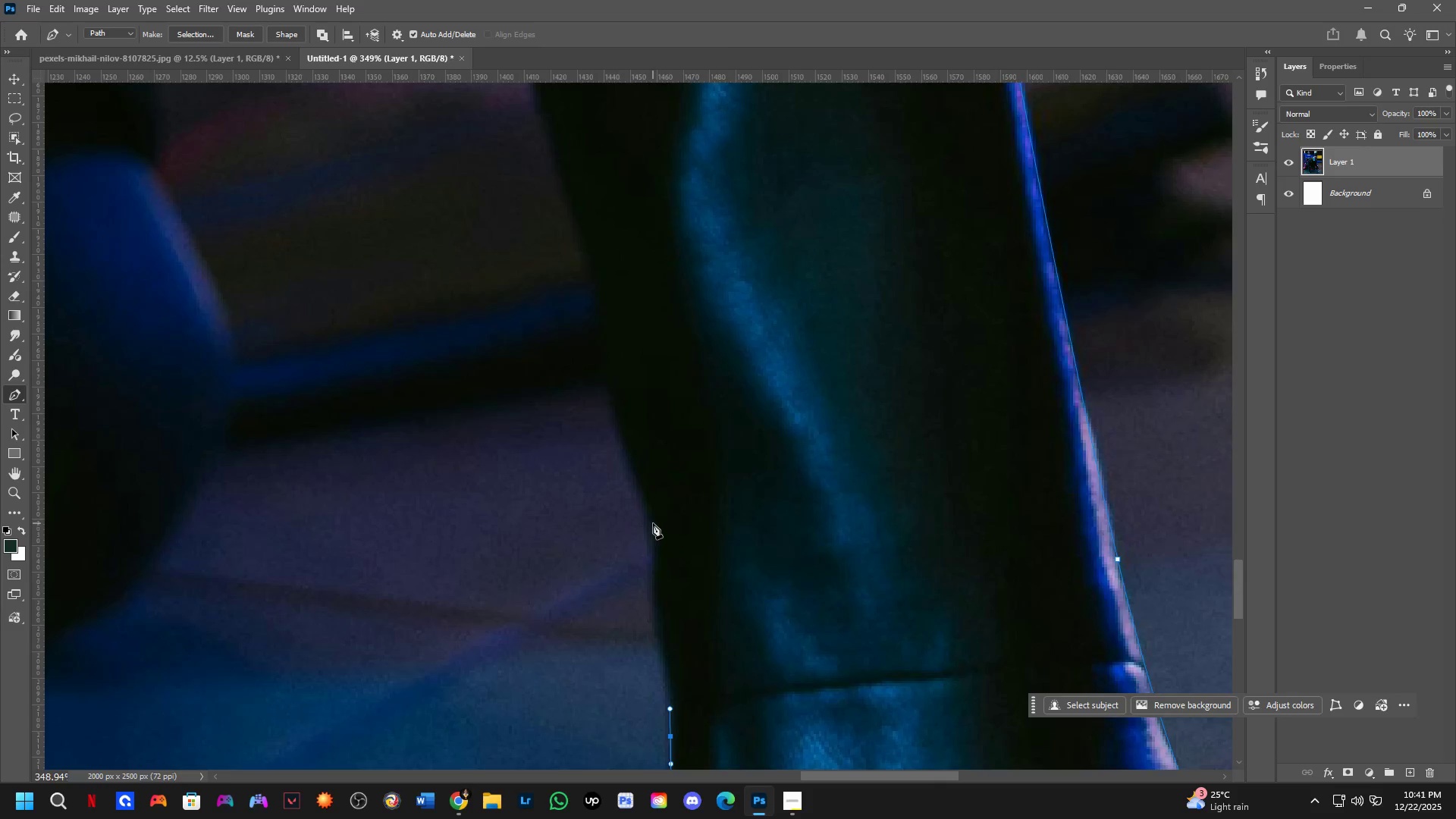 
left_click_drag(start_coordinate=[551, 387], to_coordinate=[672, 656])
 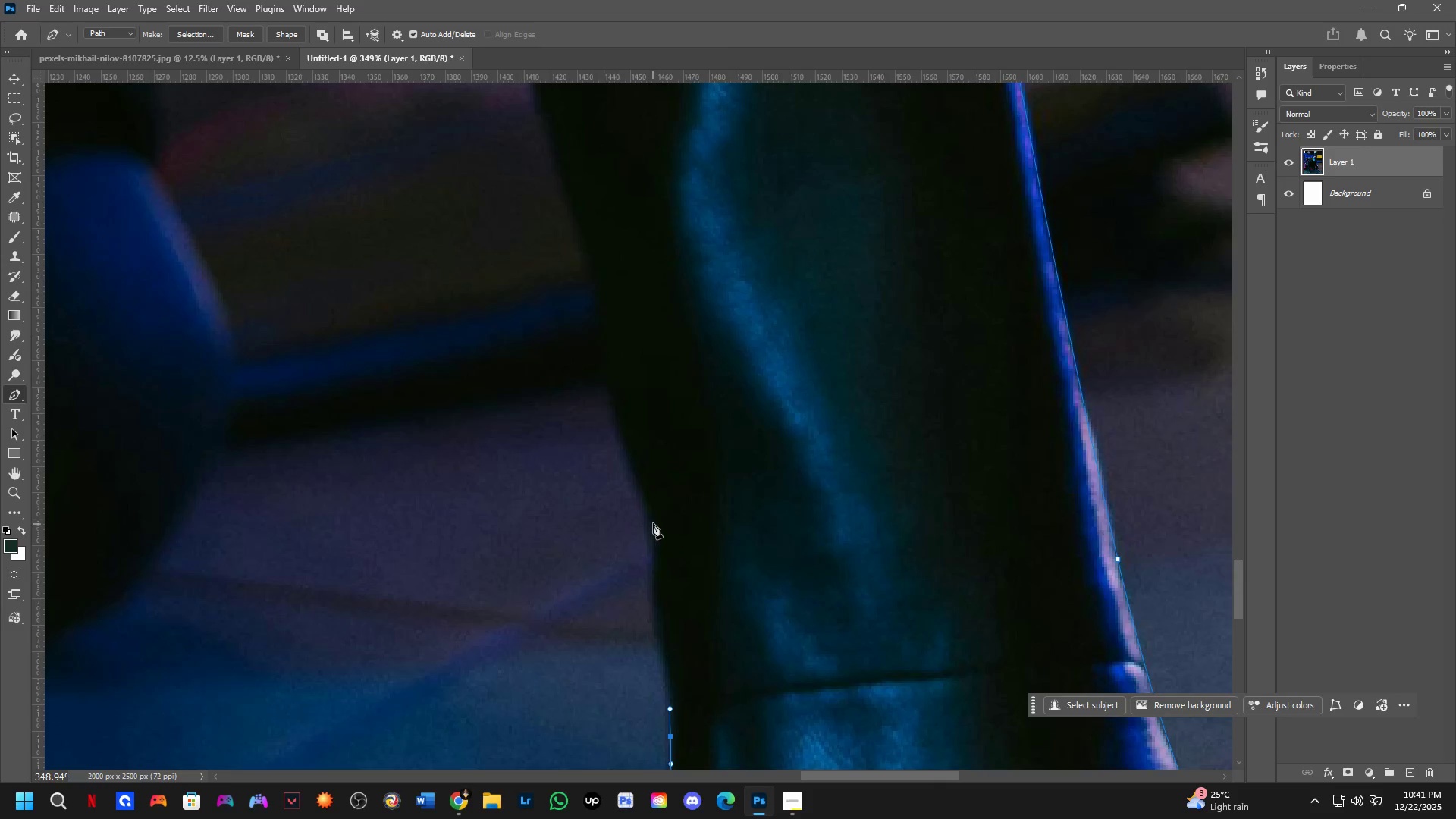 
left_click_drag(start_coordinate=[653, 523], to_coordinate=[648, 469])
 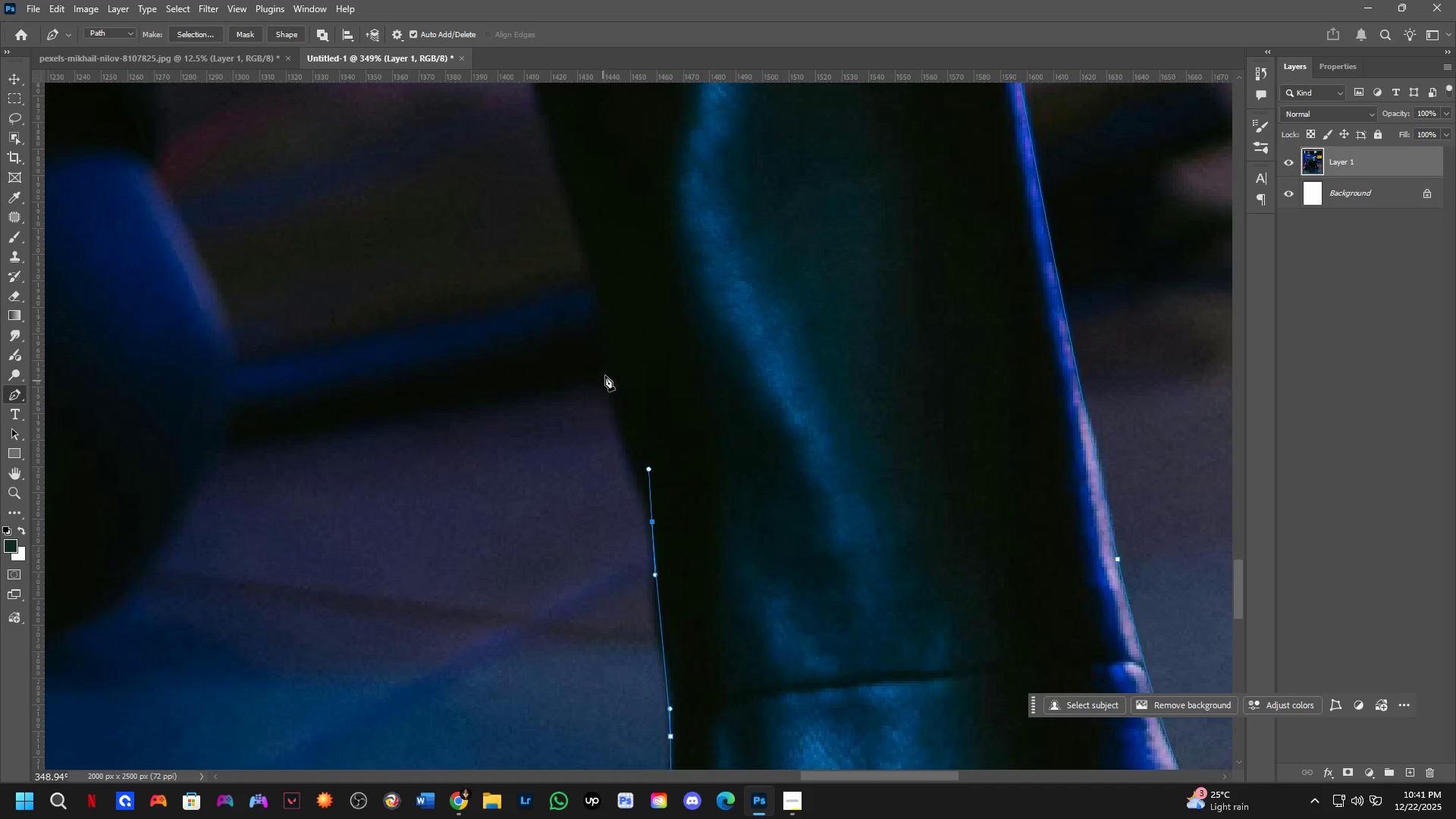 
left_click_drag(start_coordinate=[605, 342], to_coordinate=[599, 312])
 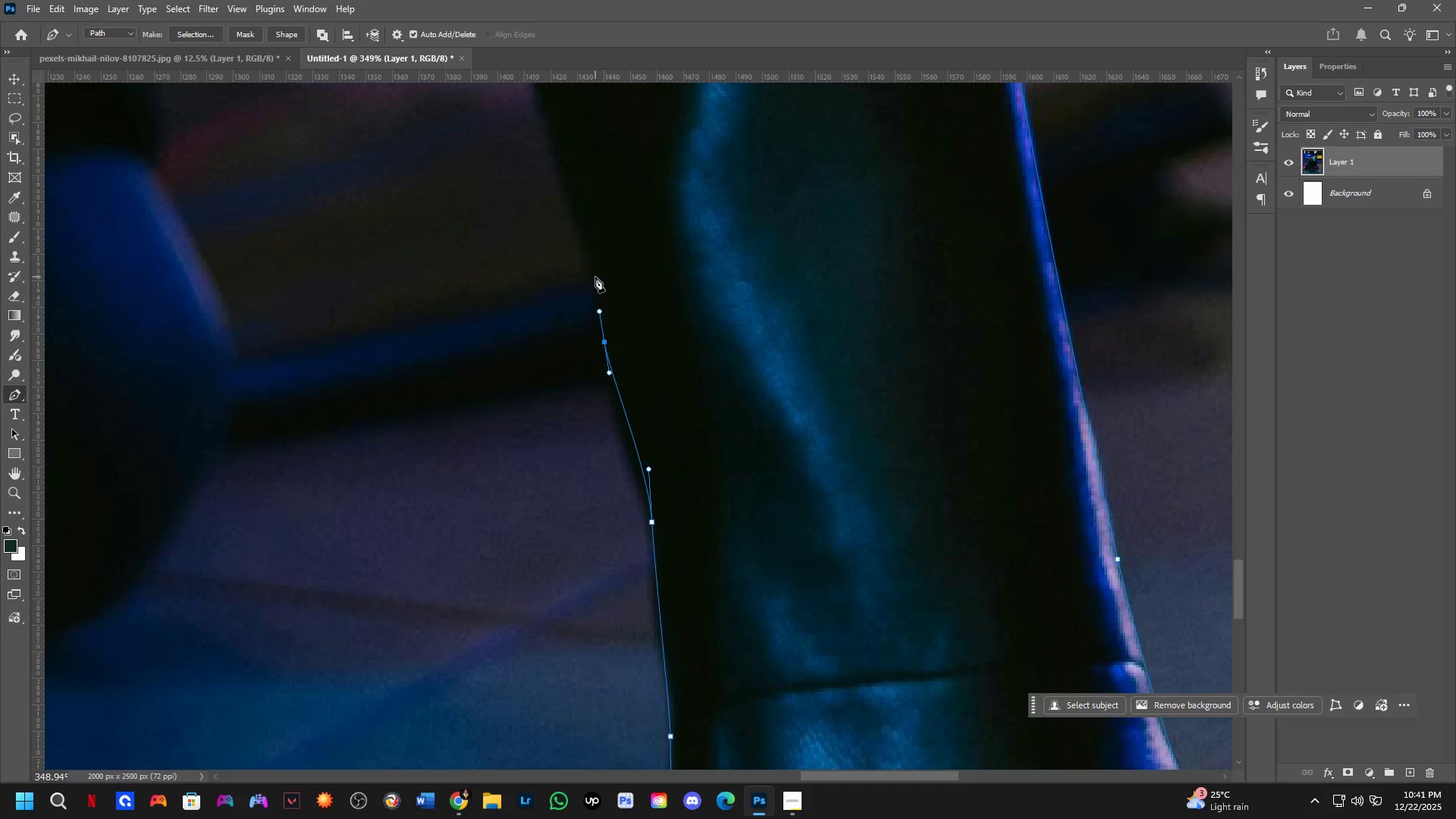 
hold_key(key=Space, duration=0.56)
 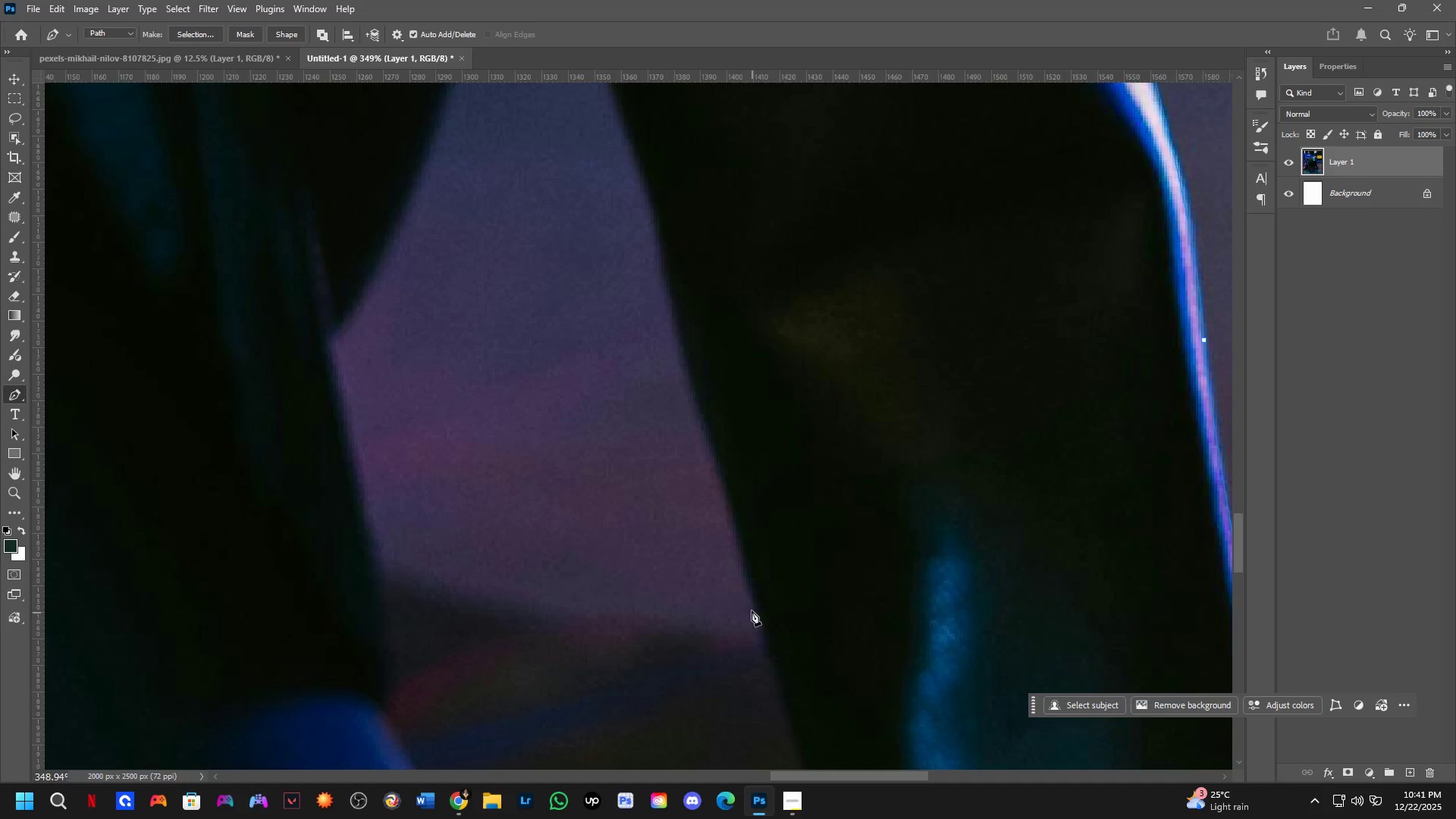 
left_click_drag(start_coordinate=[595, 275], to_coordinate=[824, 818])
 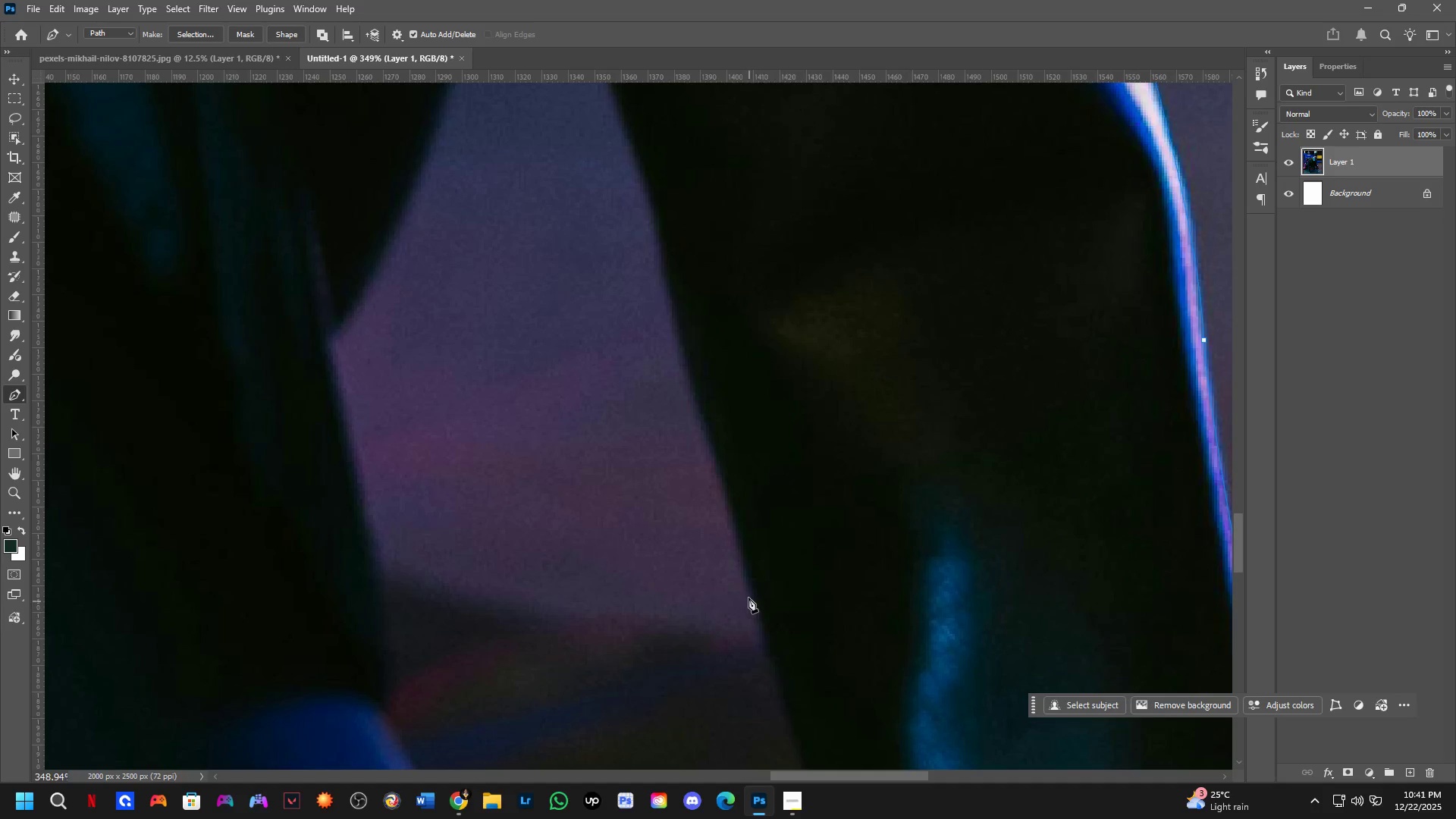 
left_click_drag(start_coordinate=[747, 552], to_coordinate=[719, 463])
 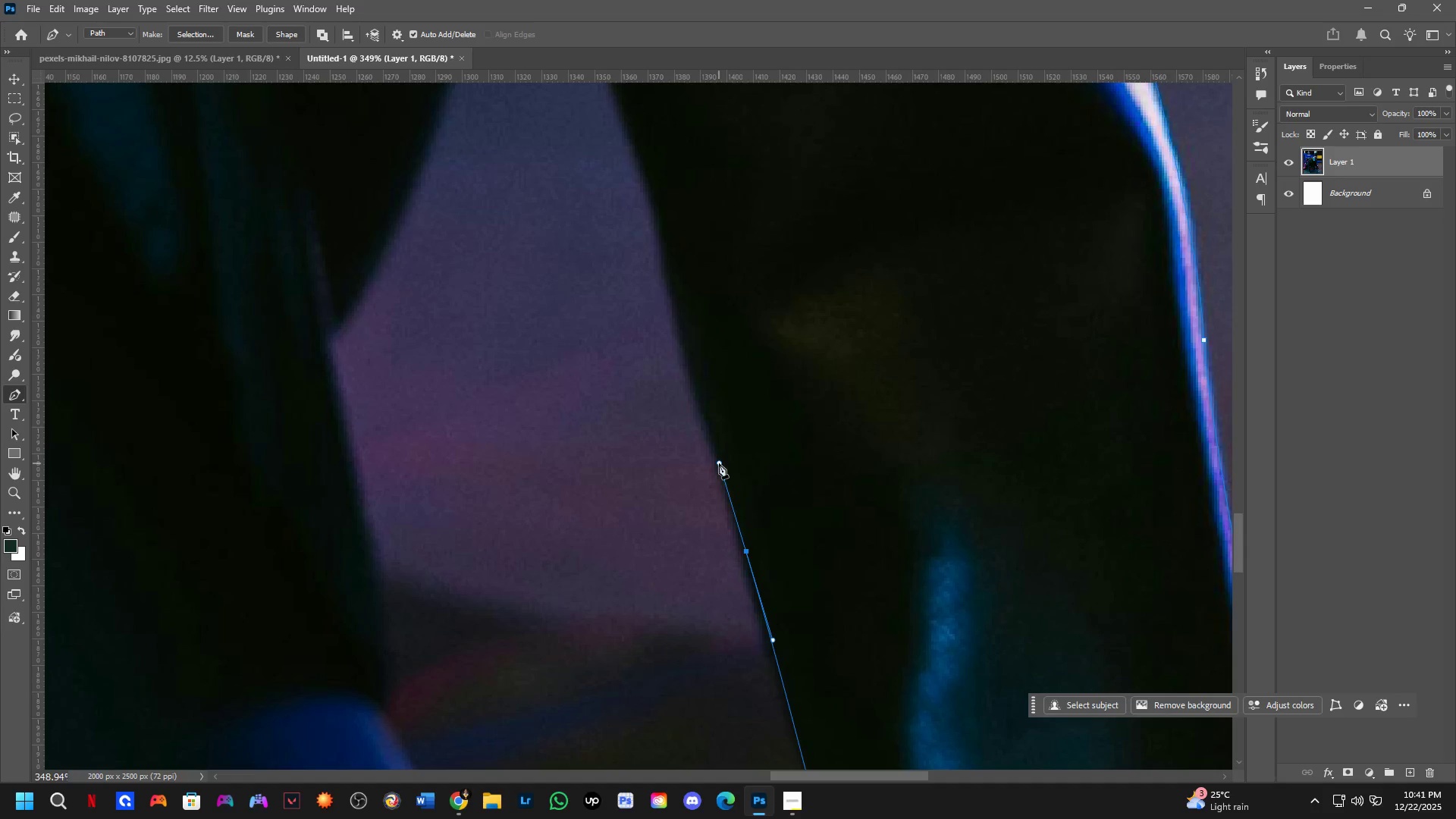 
hold_key(key=Space, duration=0.94)
 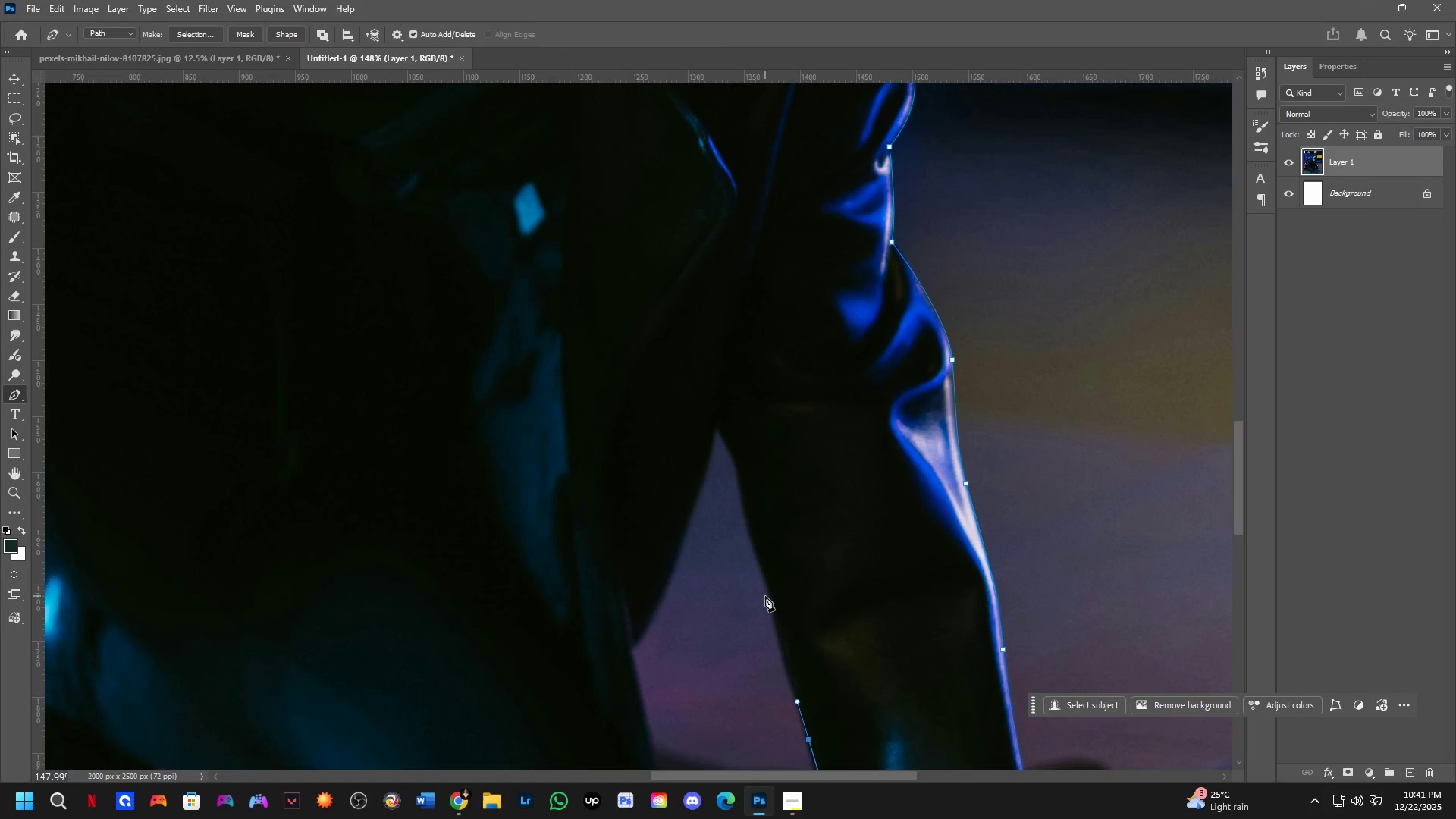 
scroll: coordinate [778, 538], scroll_direction: down, amount: 9.0
 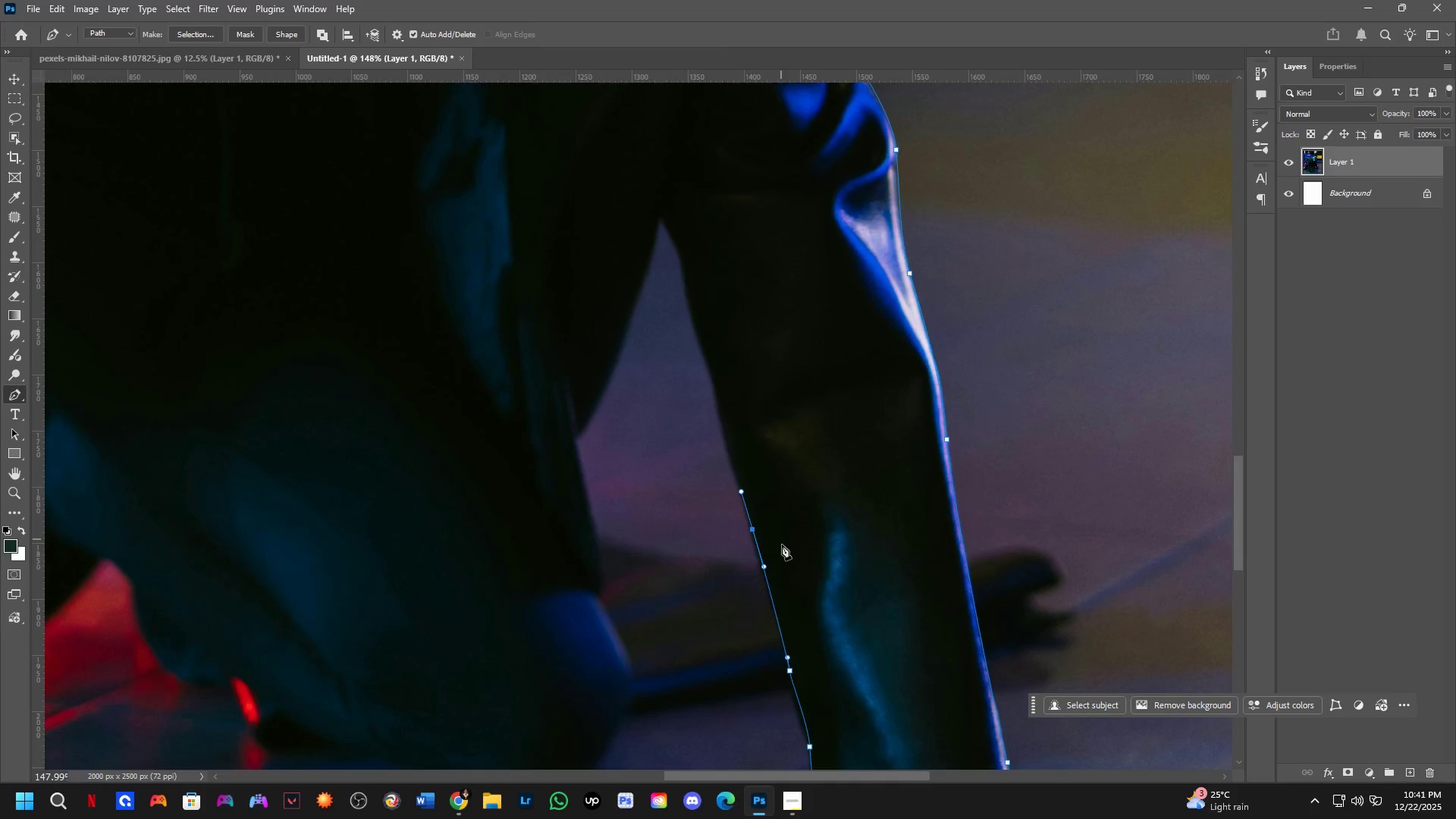 
left_click_drag(start_coordinate=[833, 418], to_coordinate=[872, 577])
 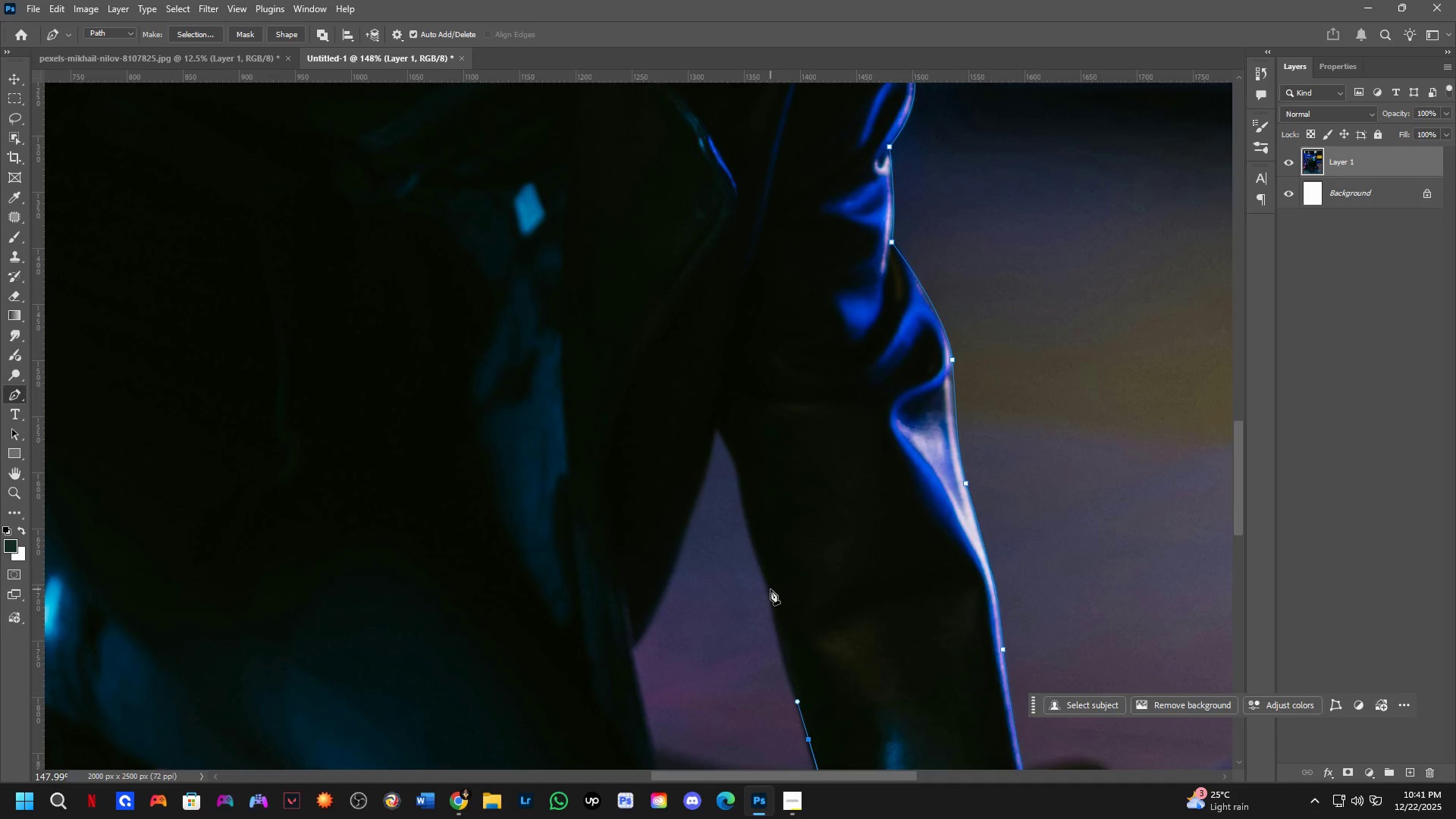 
left_click_drag(start_coordinate=[767, 579], to_coordinate=[758, 552])
 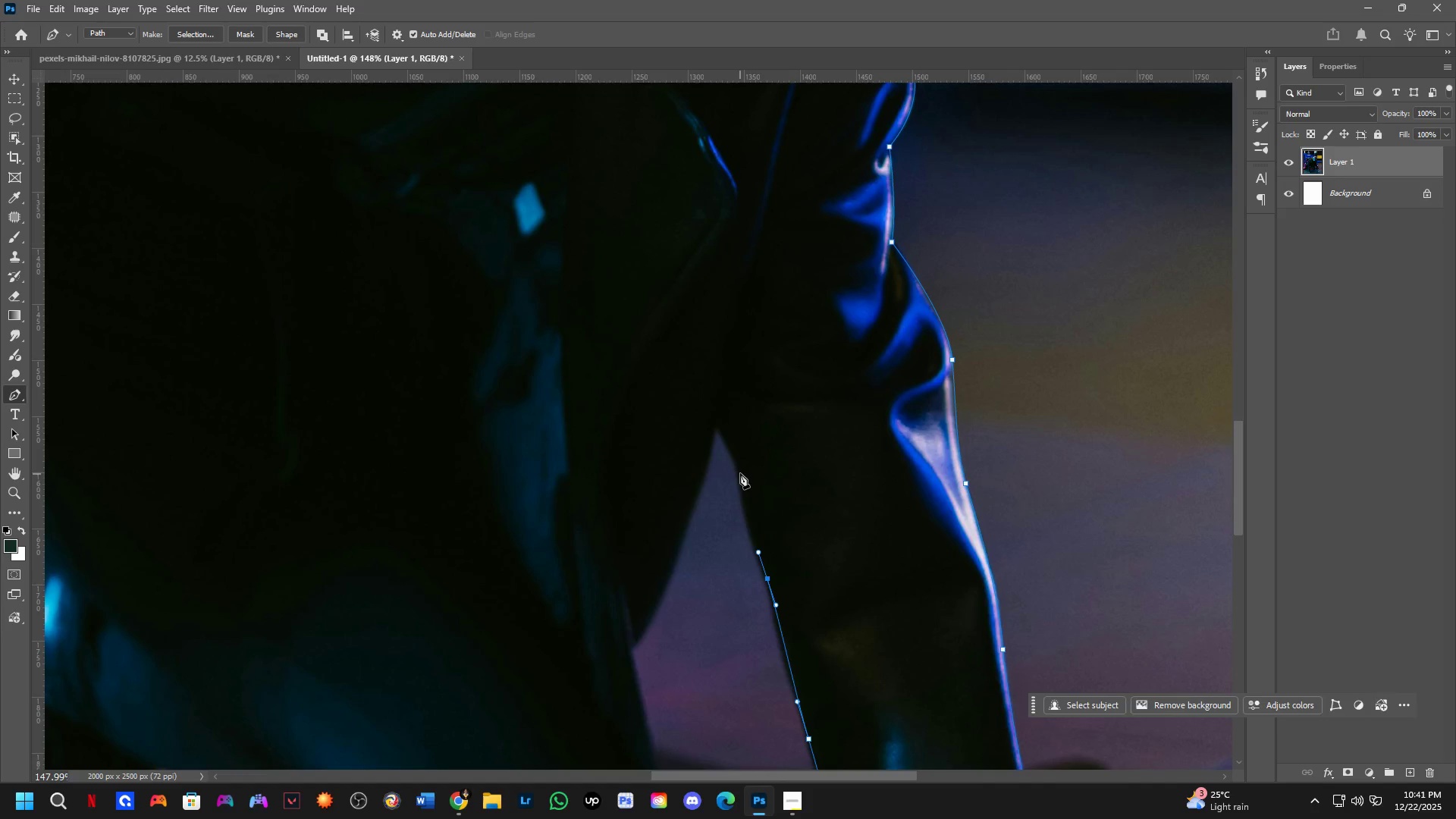 
left_click_drag(start_coordinate=[740, 469], to_coordinate=[736, 444])
 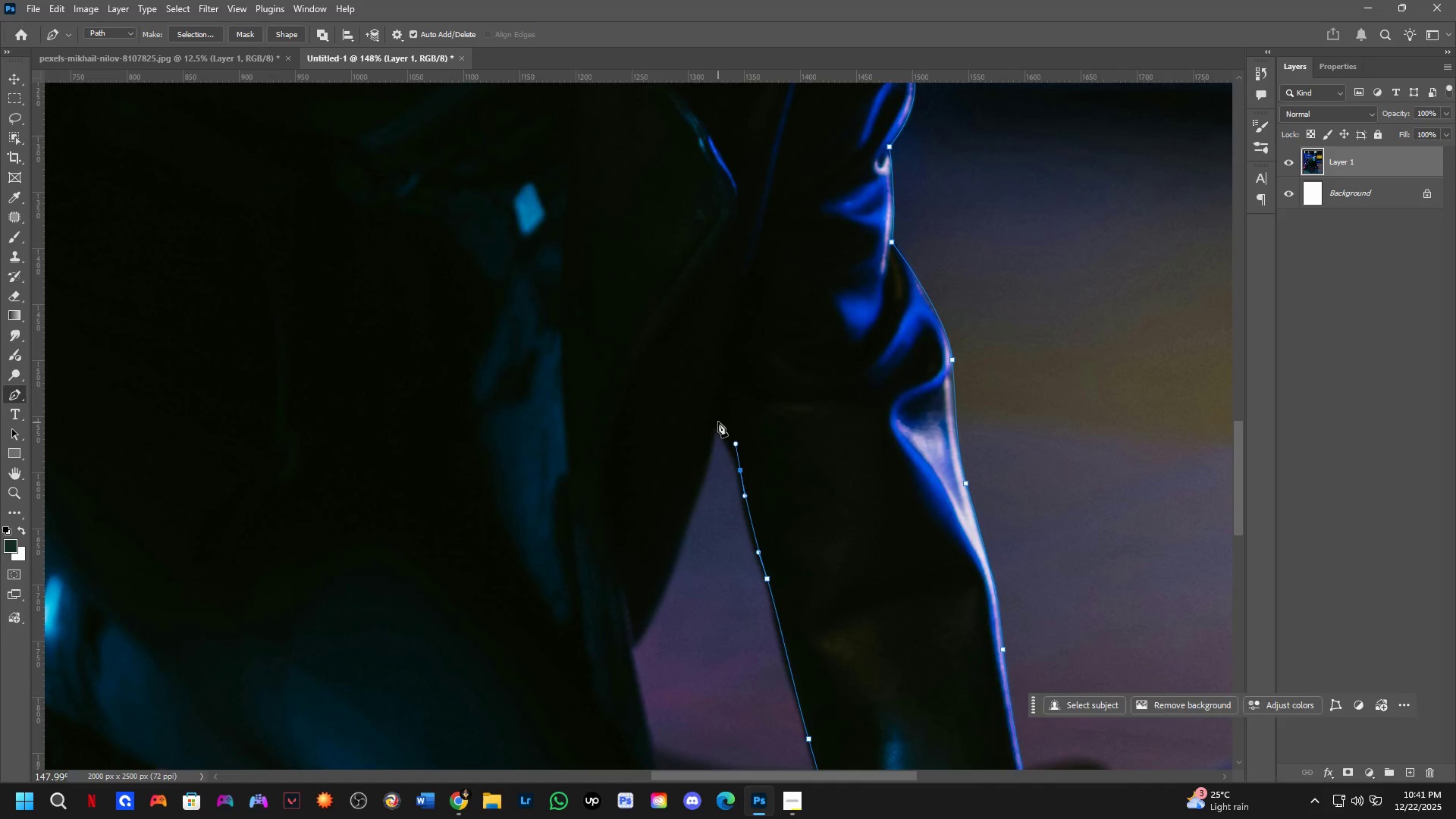 
left_click([714, 422])
 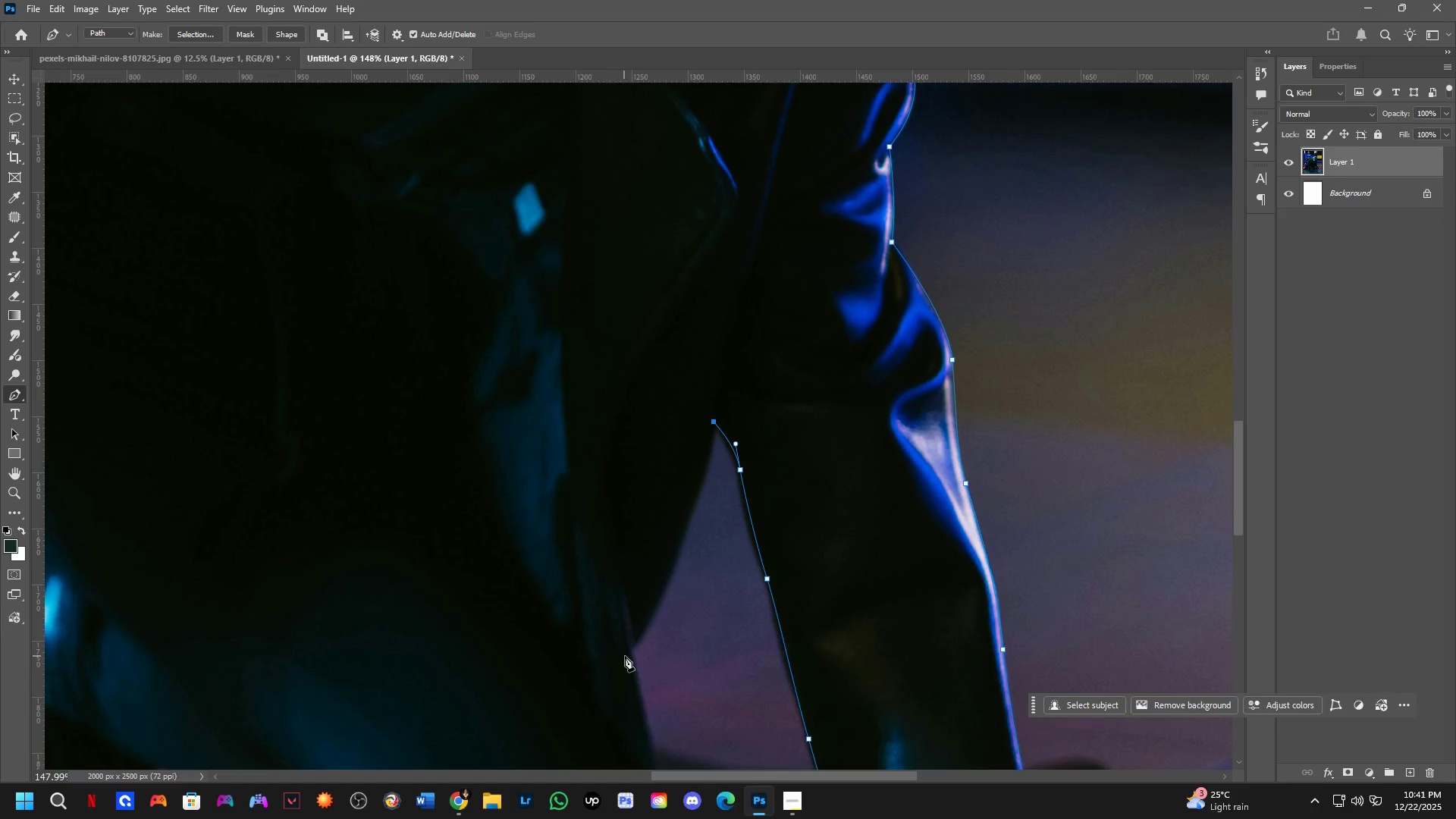 
left_click_drag(start_coordinate=[635, 648], to_coordinate=[601, 707])
 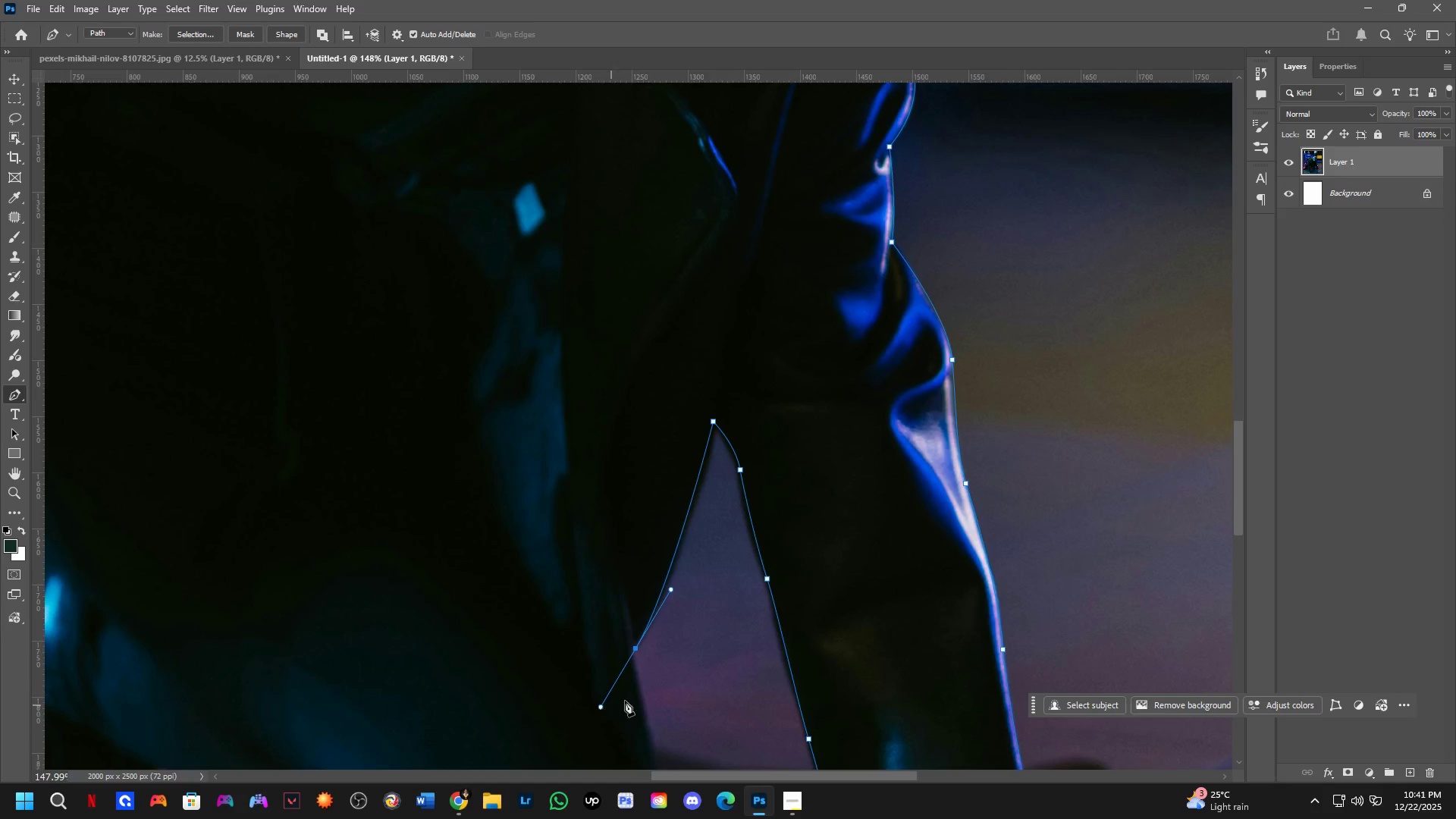 
hold_key(key=Space, duration=0.47)
 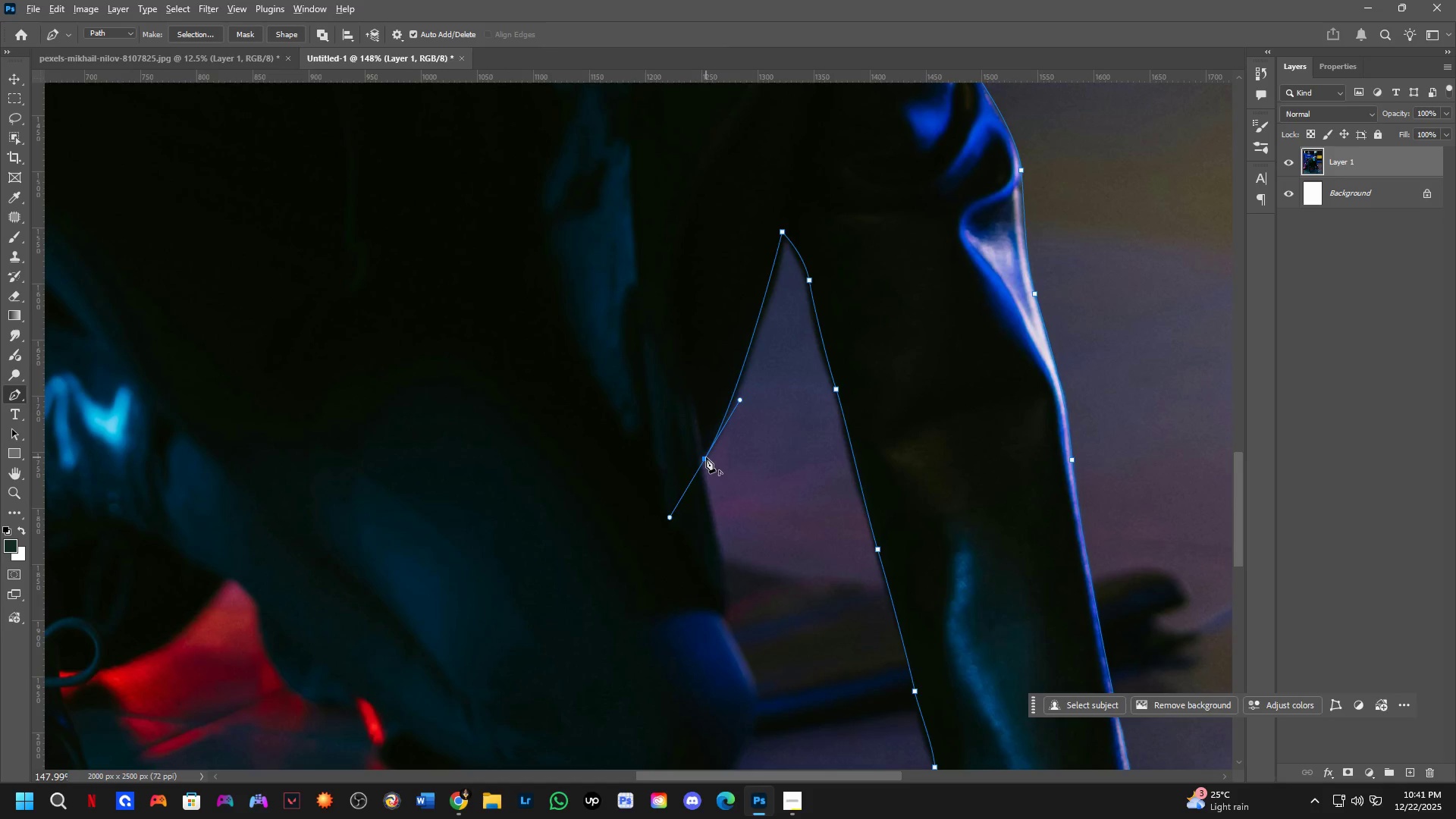 
left_click_drag(start_coordinate=[660, 678], to_coordinate=[719, 513])
 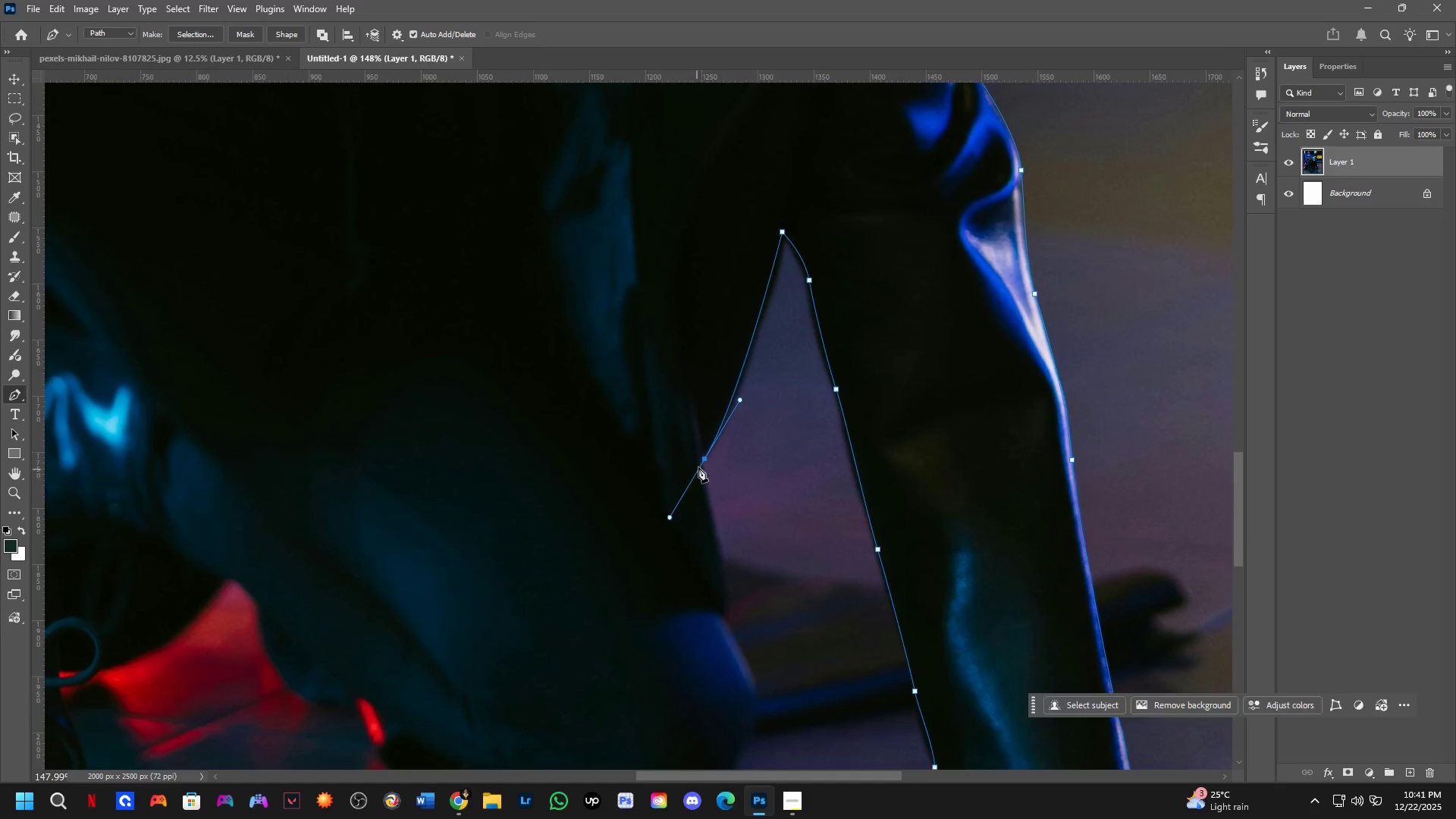 
hold_key(key=AltLeft, duration=0.47)
left_click([706, 457])
 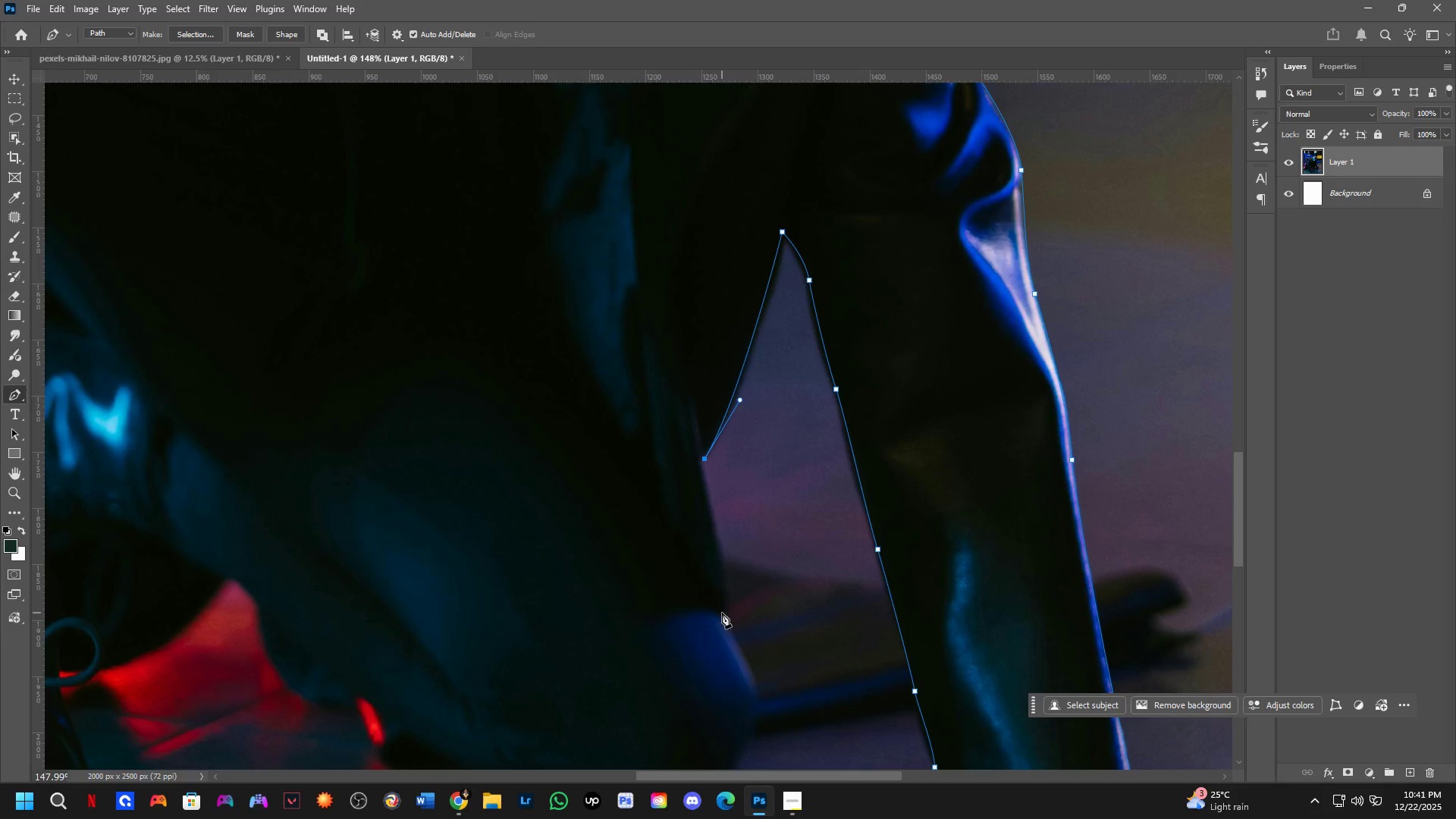 
left_click_drag(start_coordinate=[725, 620], to_coordinate=[717, 664])
 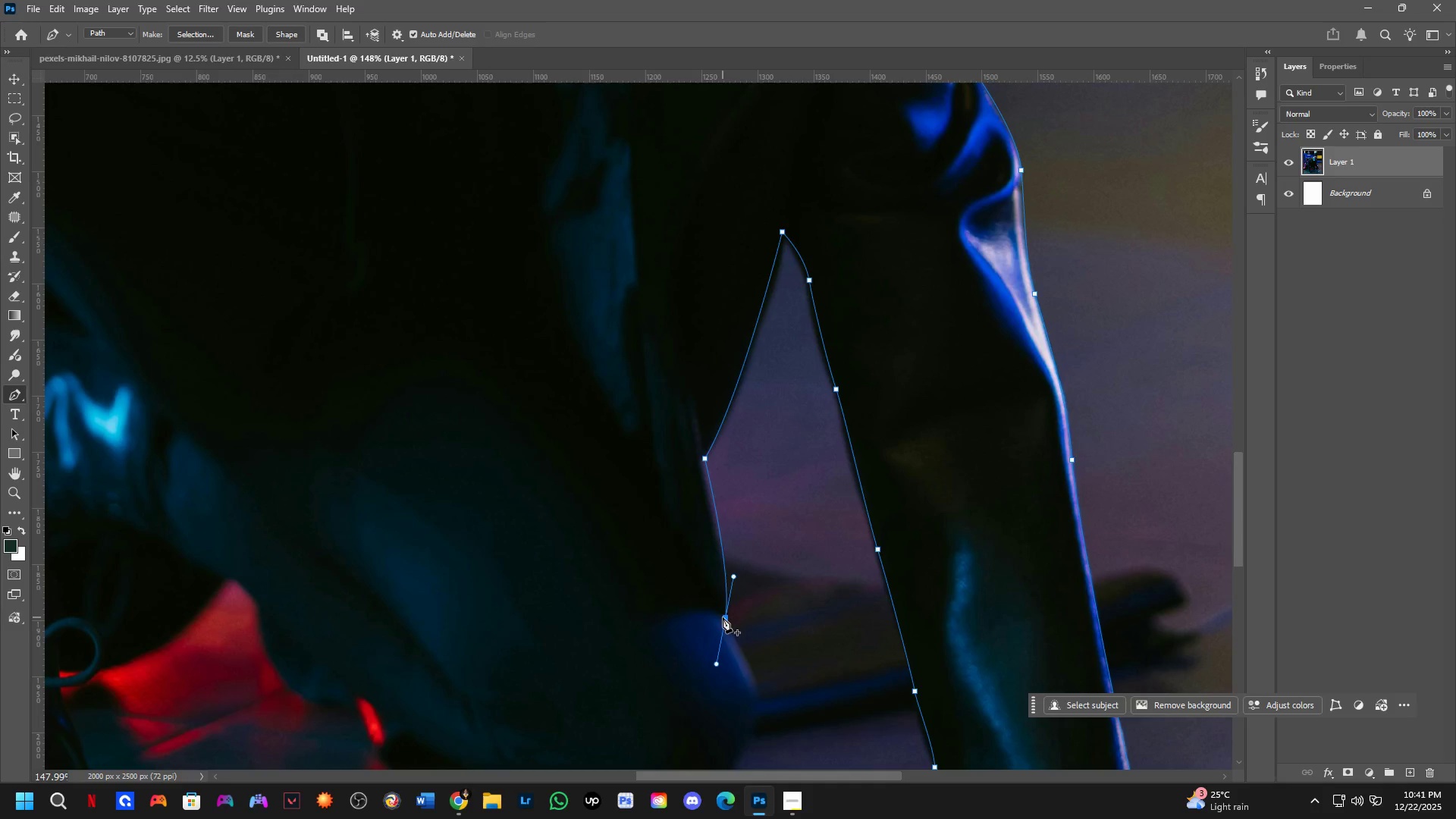 
hold_key(key=AltLeft, duration=0.52)
left_click([727, 623])
 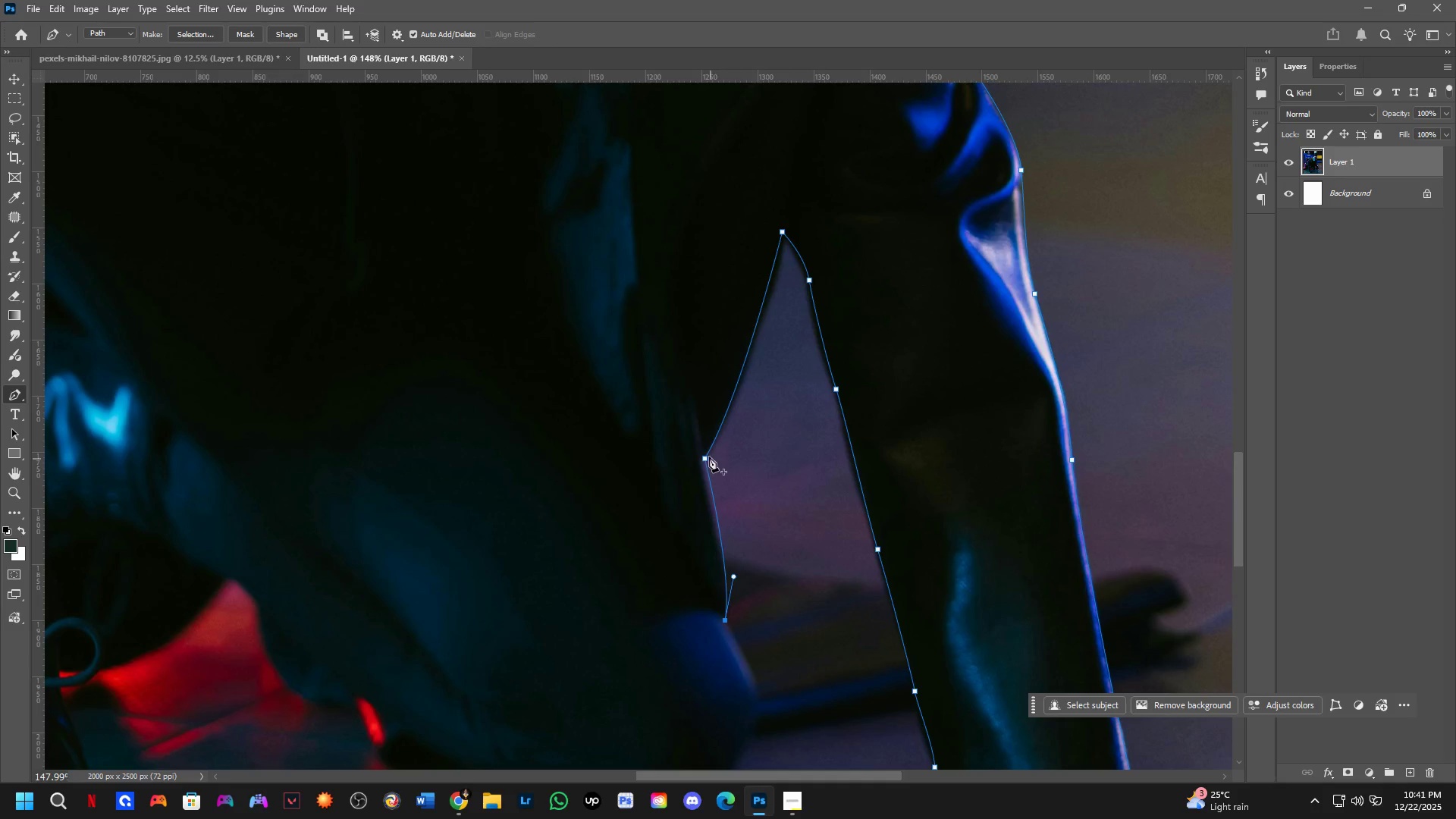 
hold_key(key=ControlLeft, duration=0.91)
left_click_drag(start_coordinate=[706, 456], to_coordinate=[700, 461])
 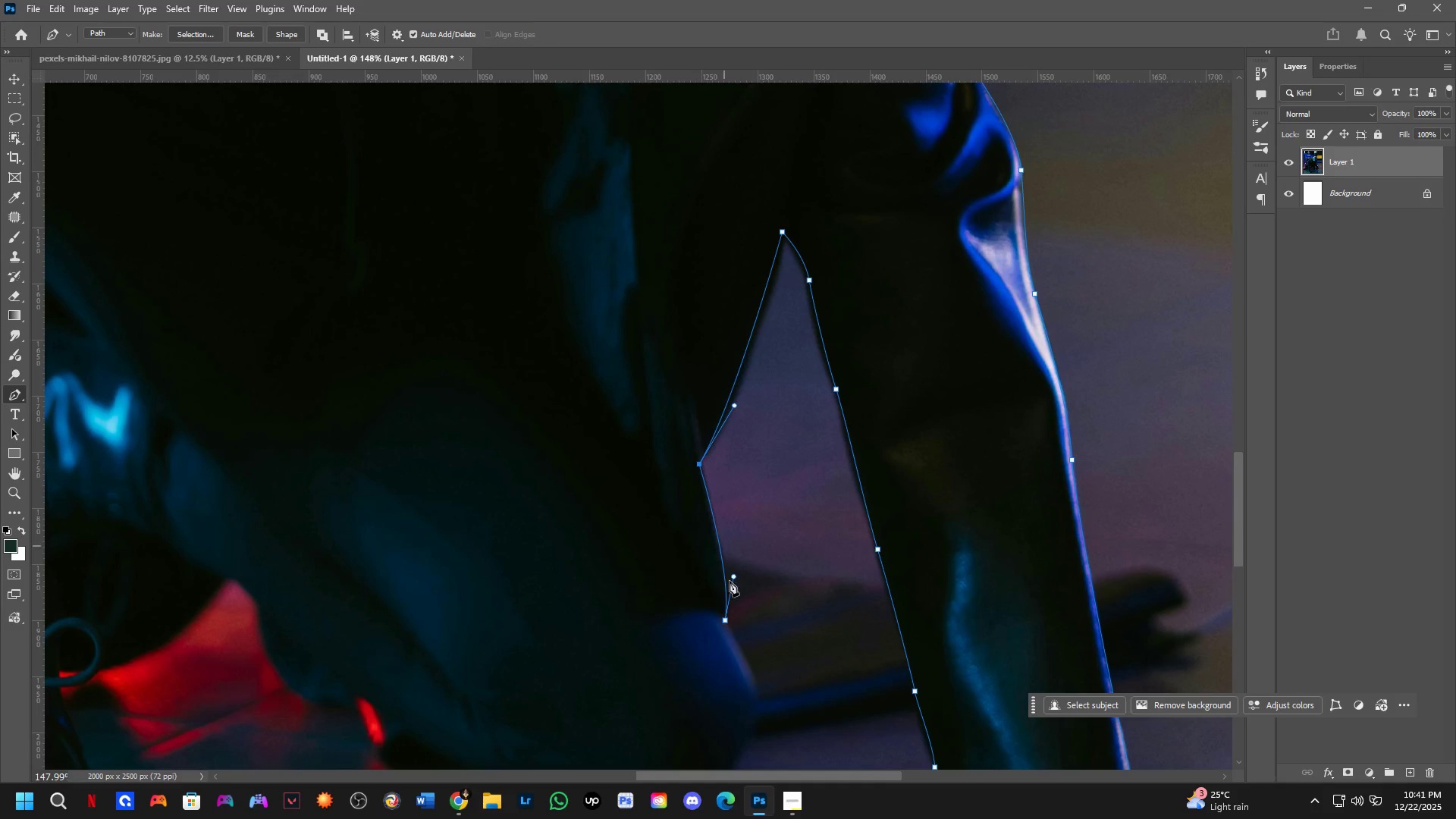 
hold_key(key=ControlLeft, duration=21.5)
 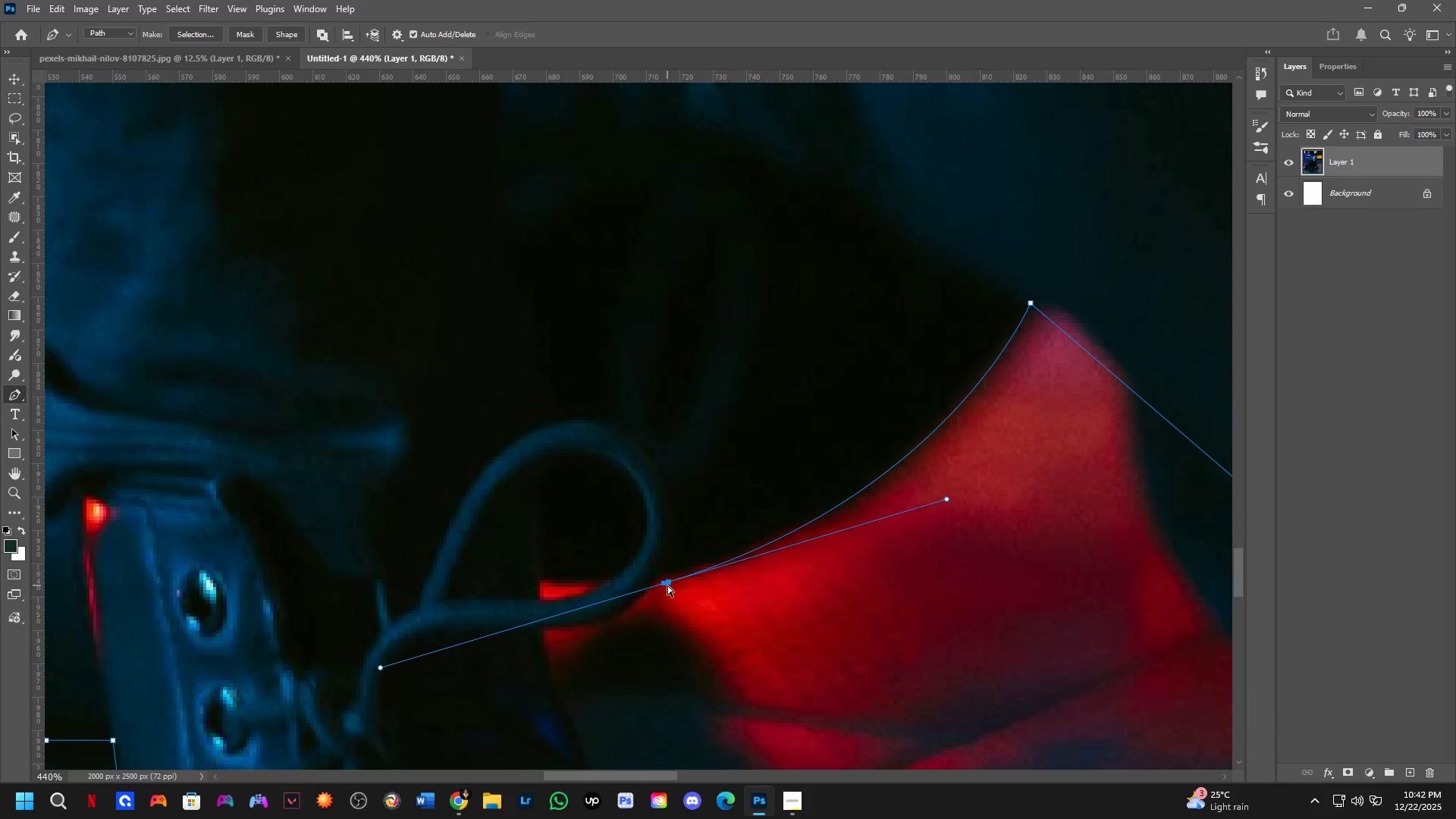 
hold_key(key=Space, duration=0.47)
 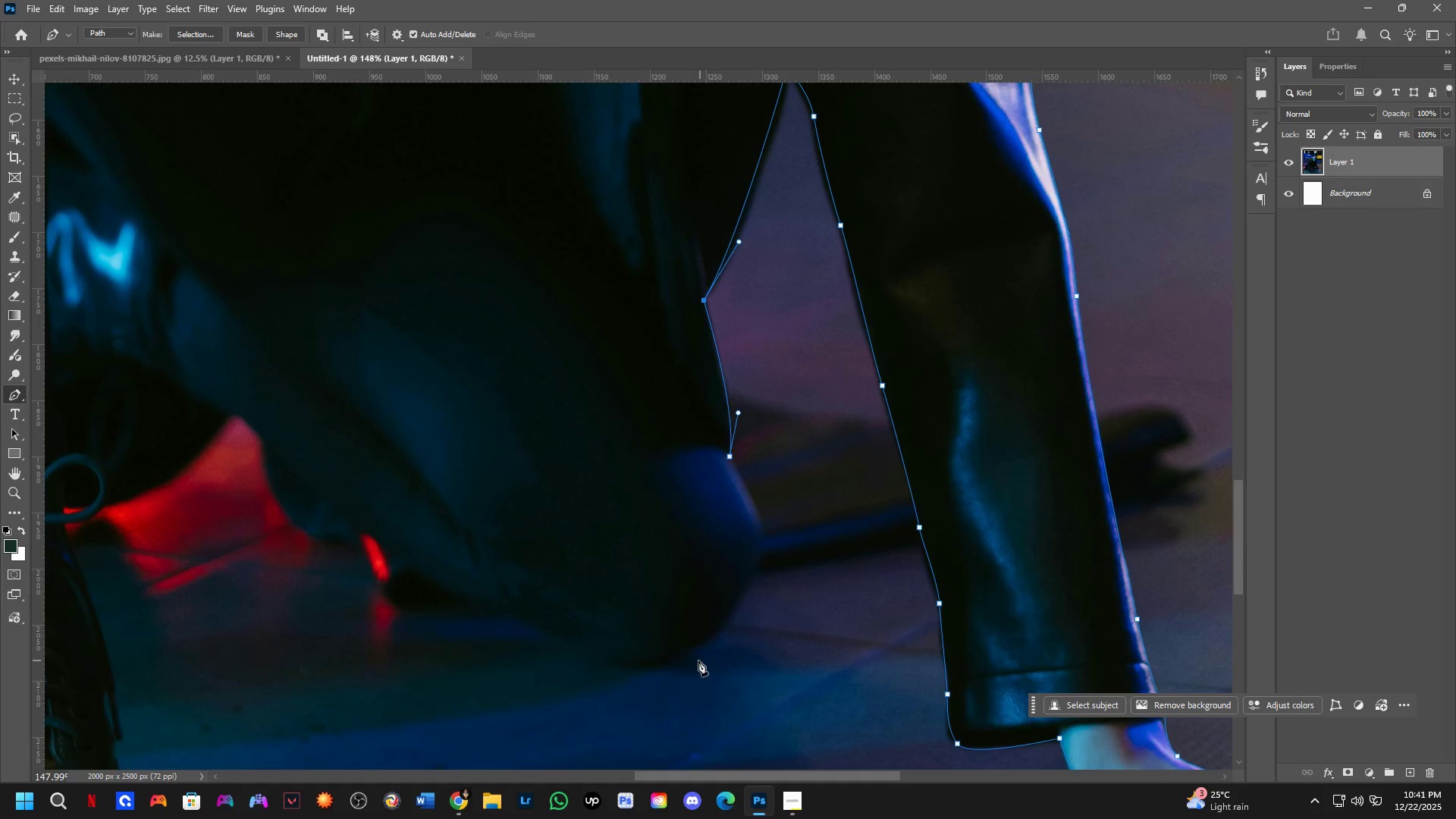 
left_click_drag(start_coordinate=[730, 690], to_coordinate=[734, 526])
 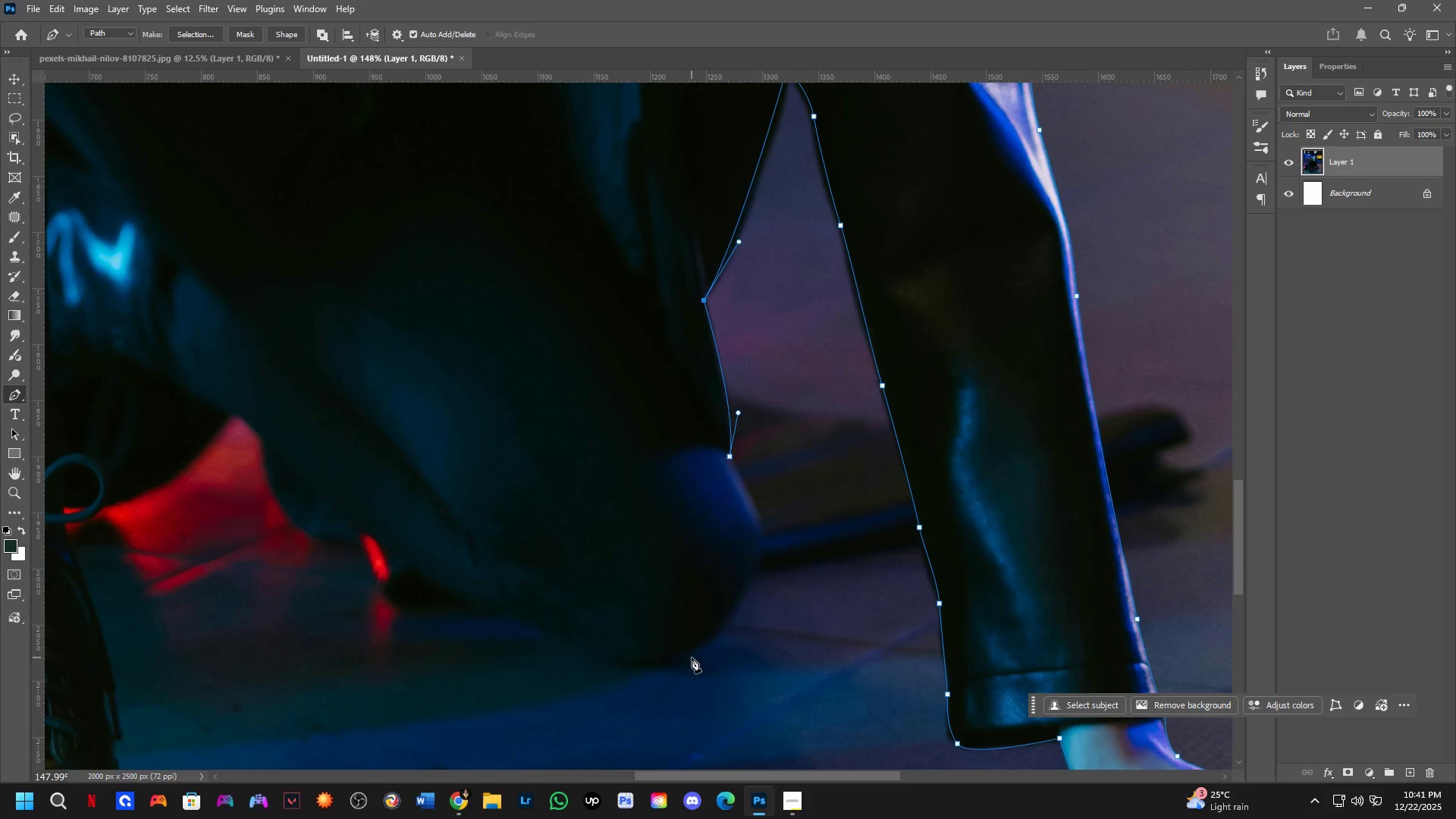 
left_click_drag(start_coordinate=[687, 654], to_coordinate=[563, 722])
 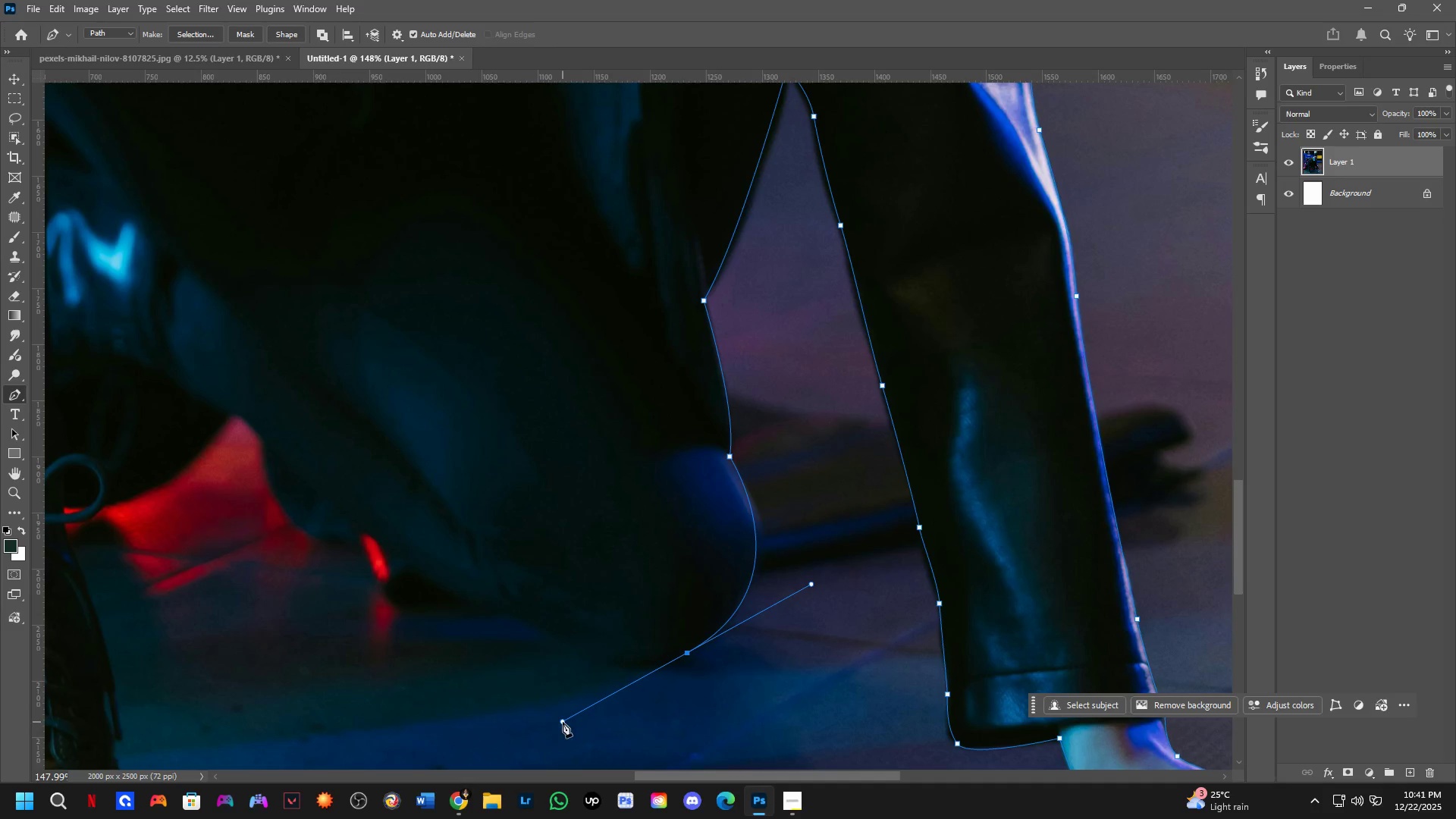 
hold_key(key=Space, duration=0.58)
 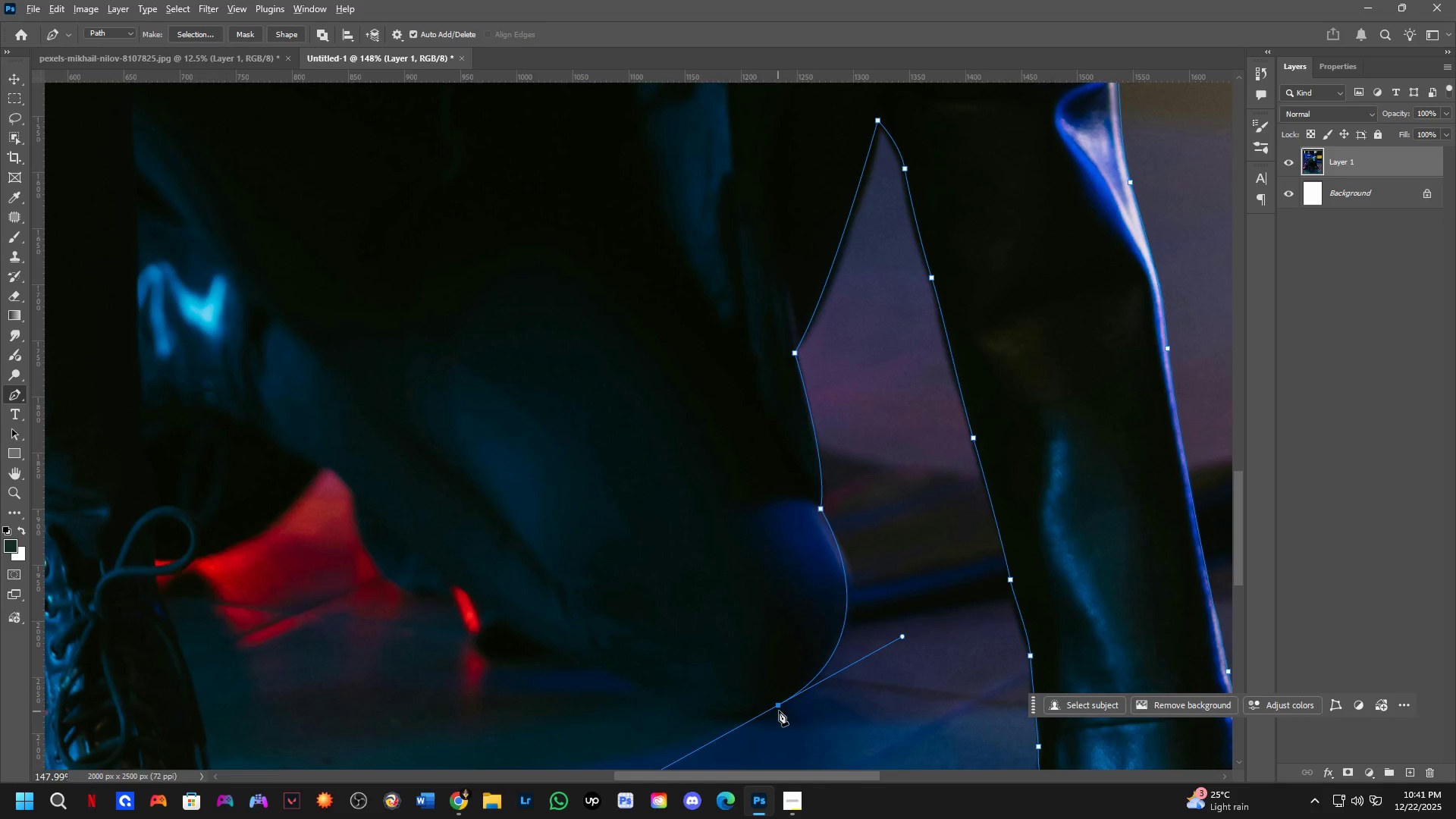 
left_click_drag(start_coordinate=[530, 689], to_coordinate=[621, 742])
 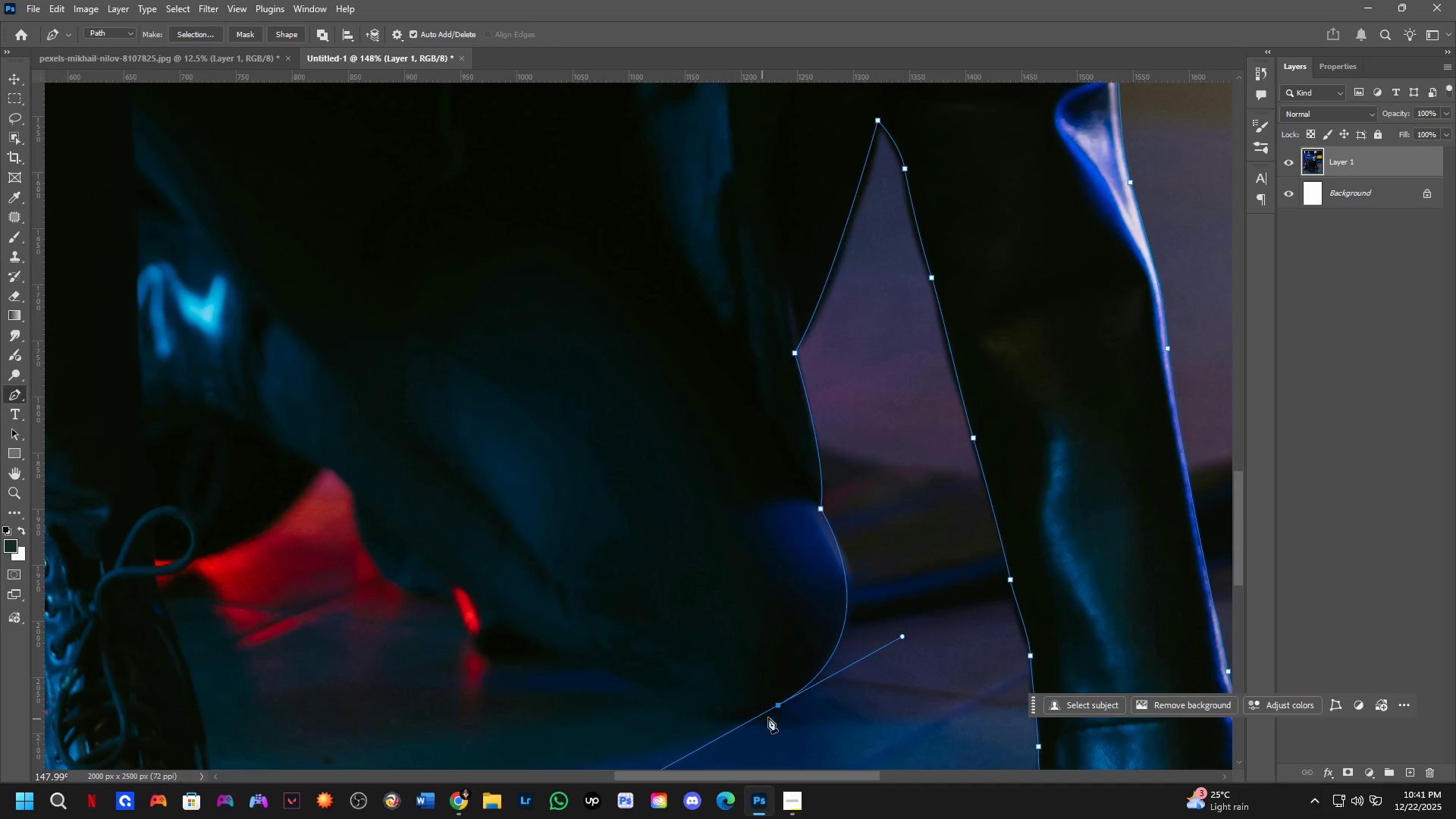 
hold_key(key=AltLeft, duration=1.06)
left_click([780, 708])
 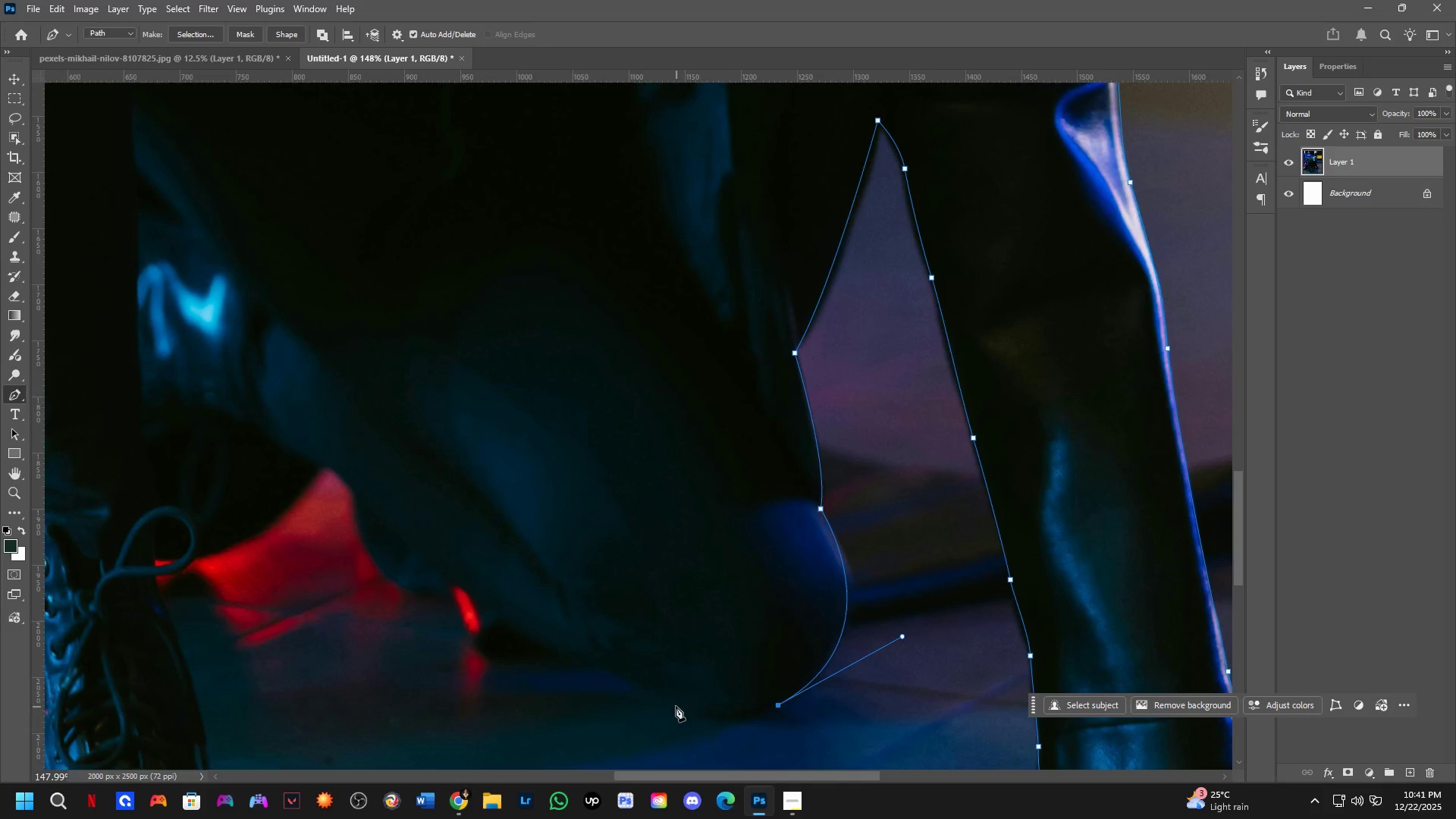 
left_click_drag(start_coordinate=[667, 698], to_coordinate=[620, 671])
 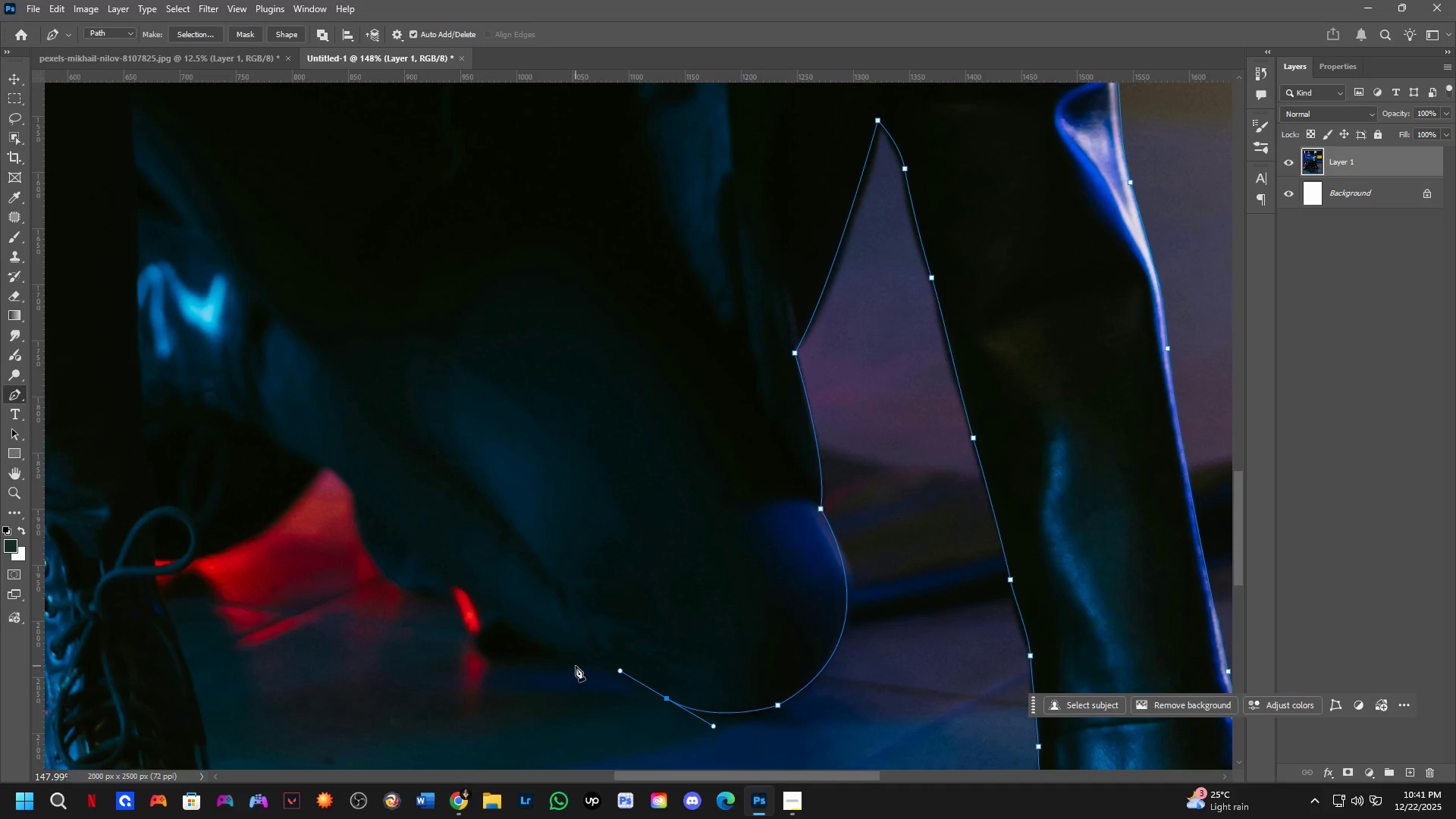 
left_click([576, 666])
 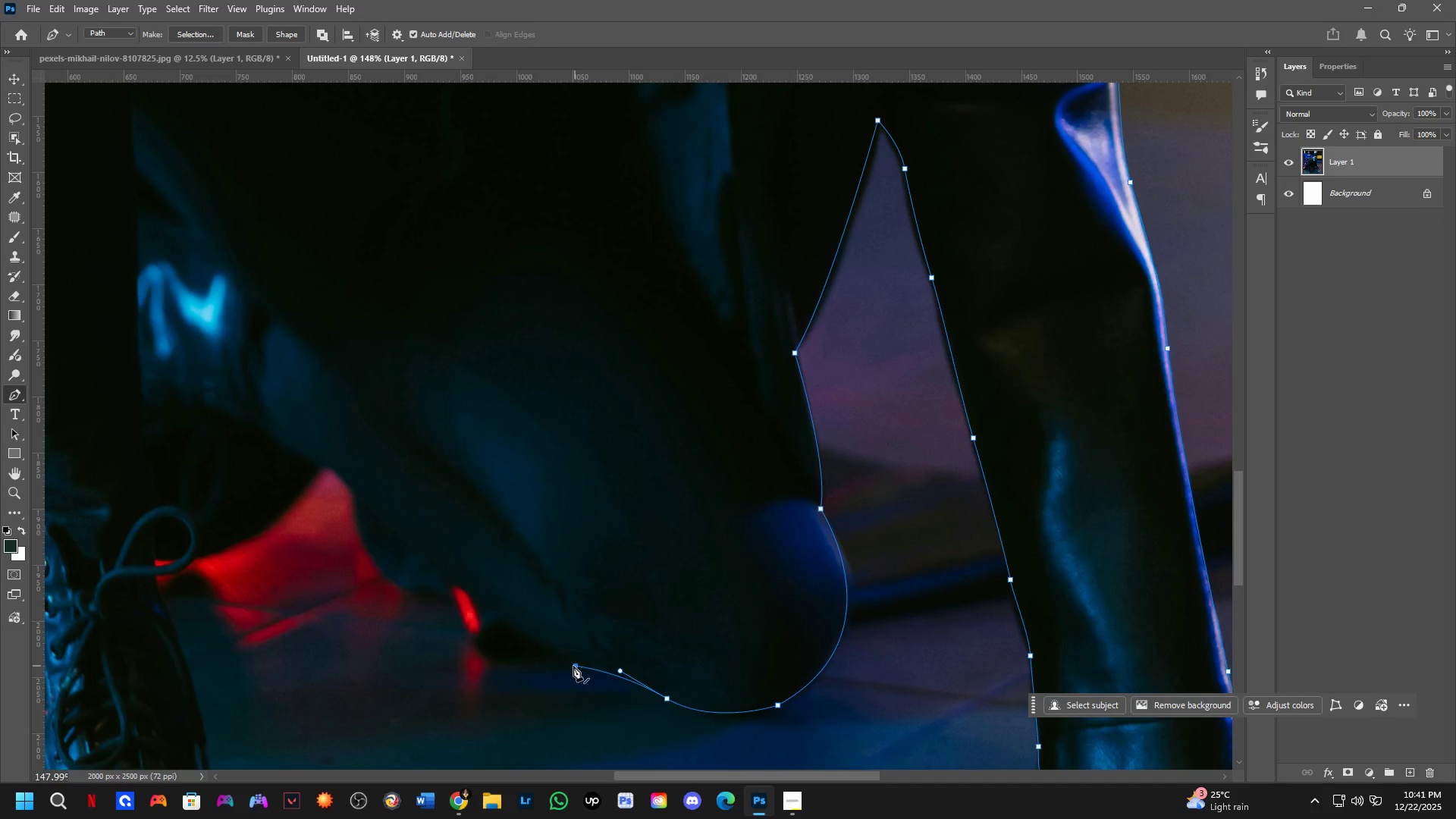 
hold_key(key=Space, duration=0.5)
 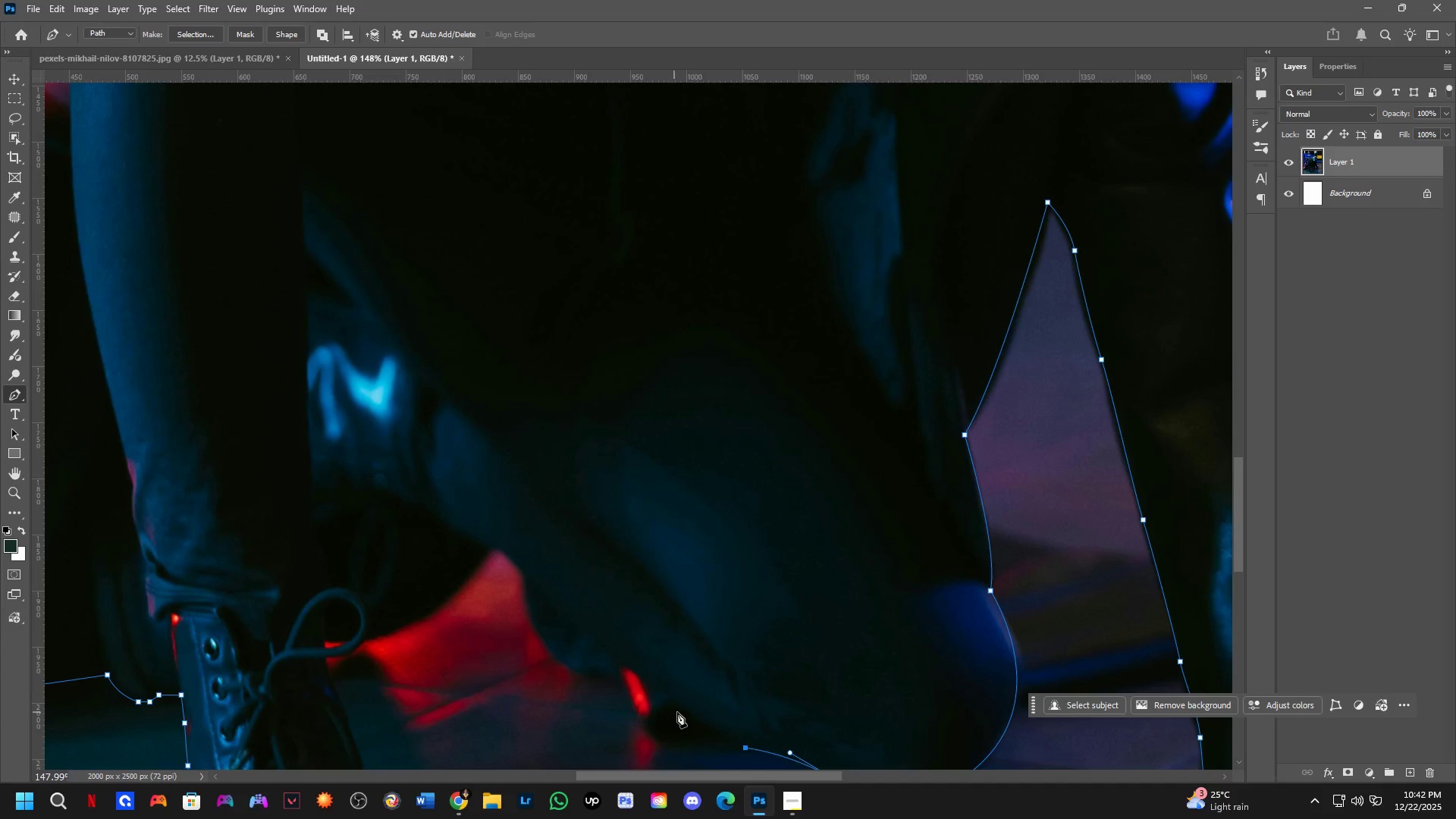 
left_click_drag(start_coordinate=[551, 666], to_coordinate=[721, 748])
 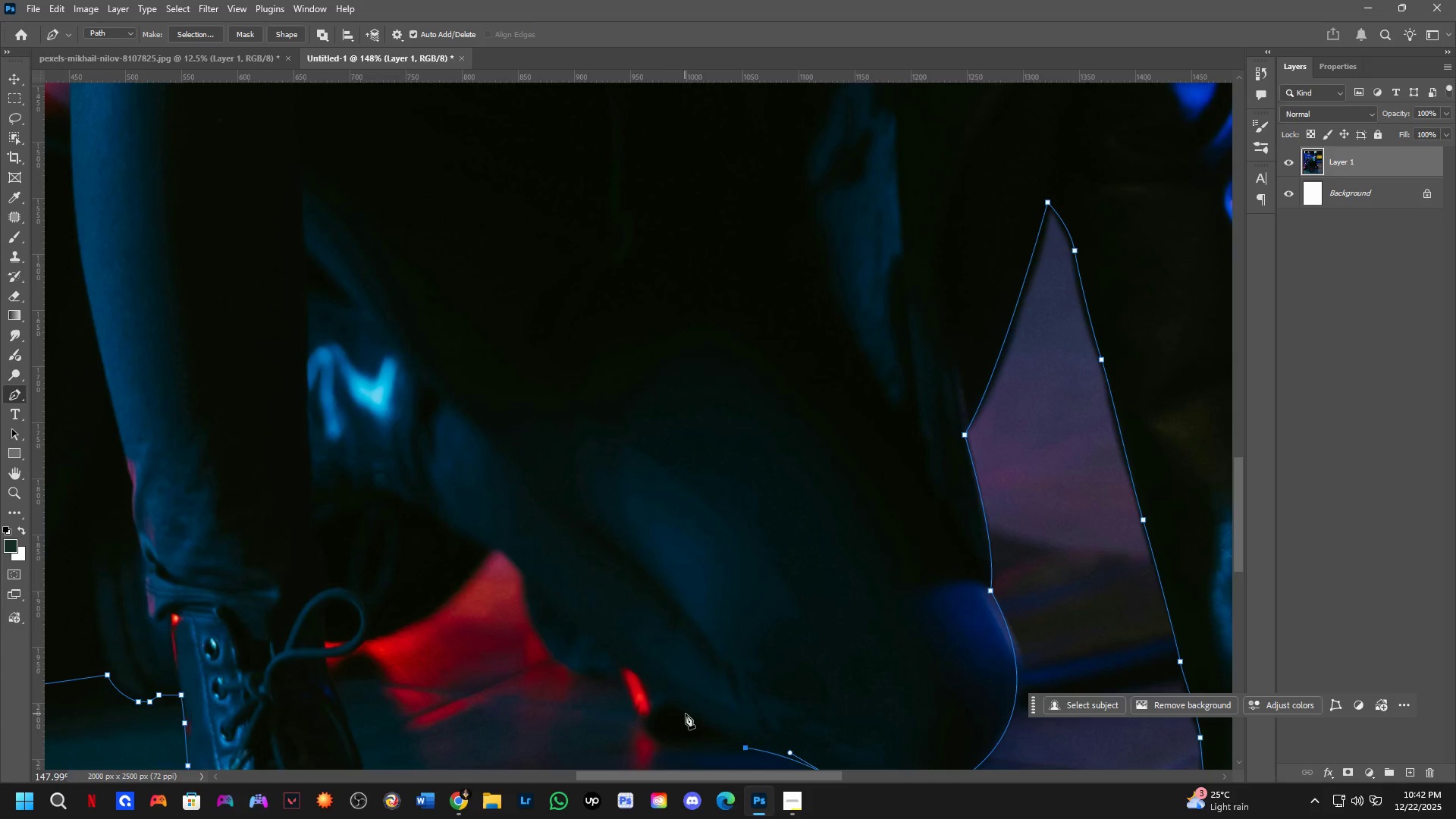 
hold_key(key=Space, duration=0.52)
 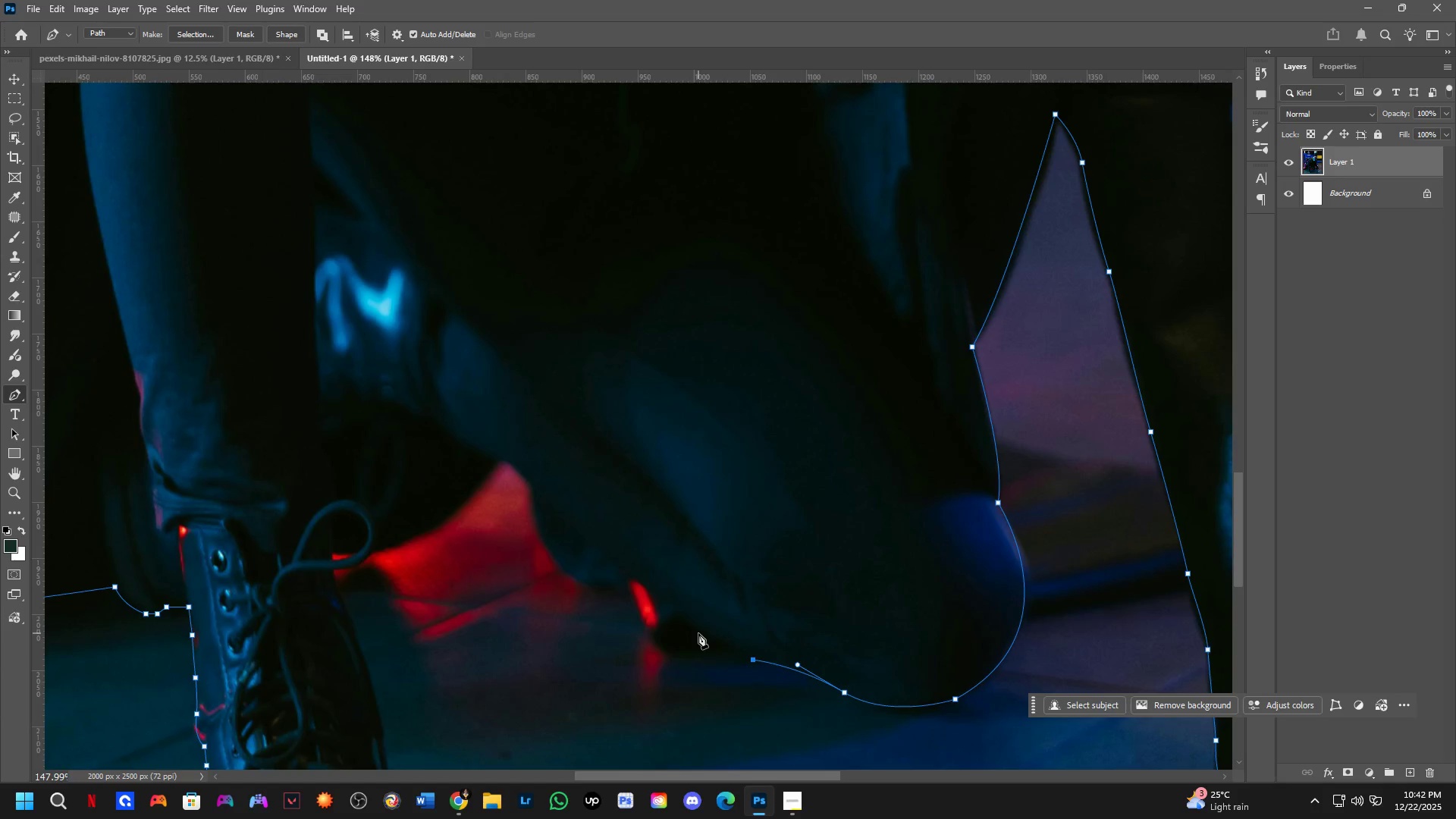 
left_click_drag(start_coordinate=[685, 682], to_coordinate=[692, 585])
 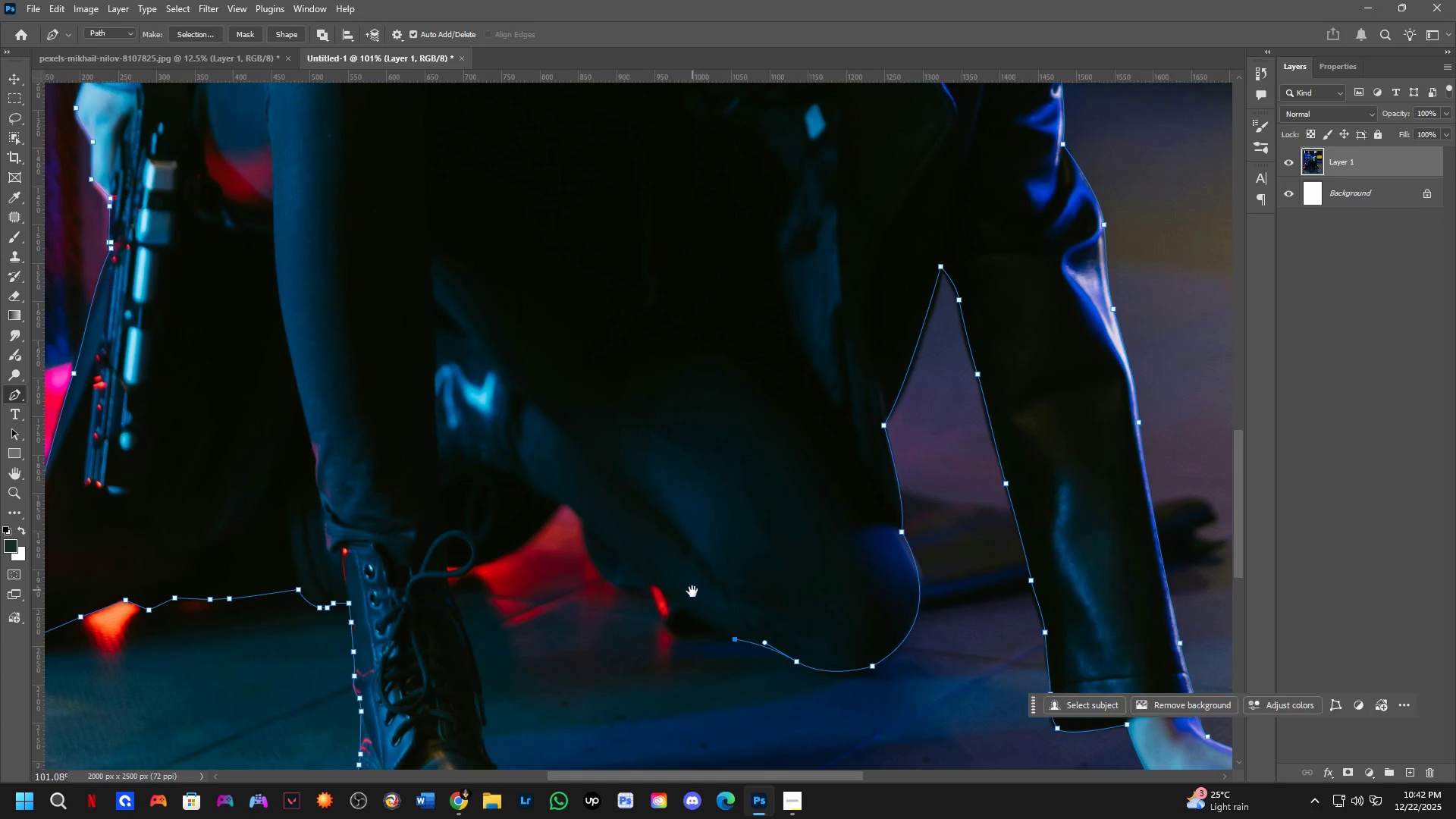 
scroll: coordinate [685, 712], scroll_direction: down, amount: 4.0
 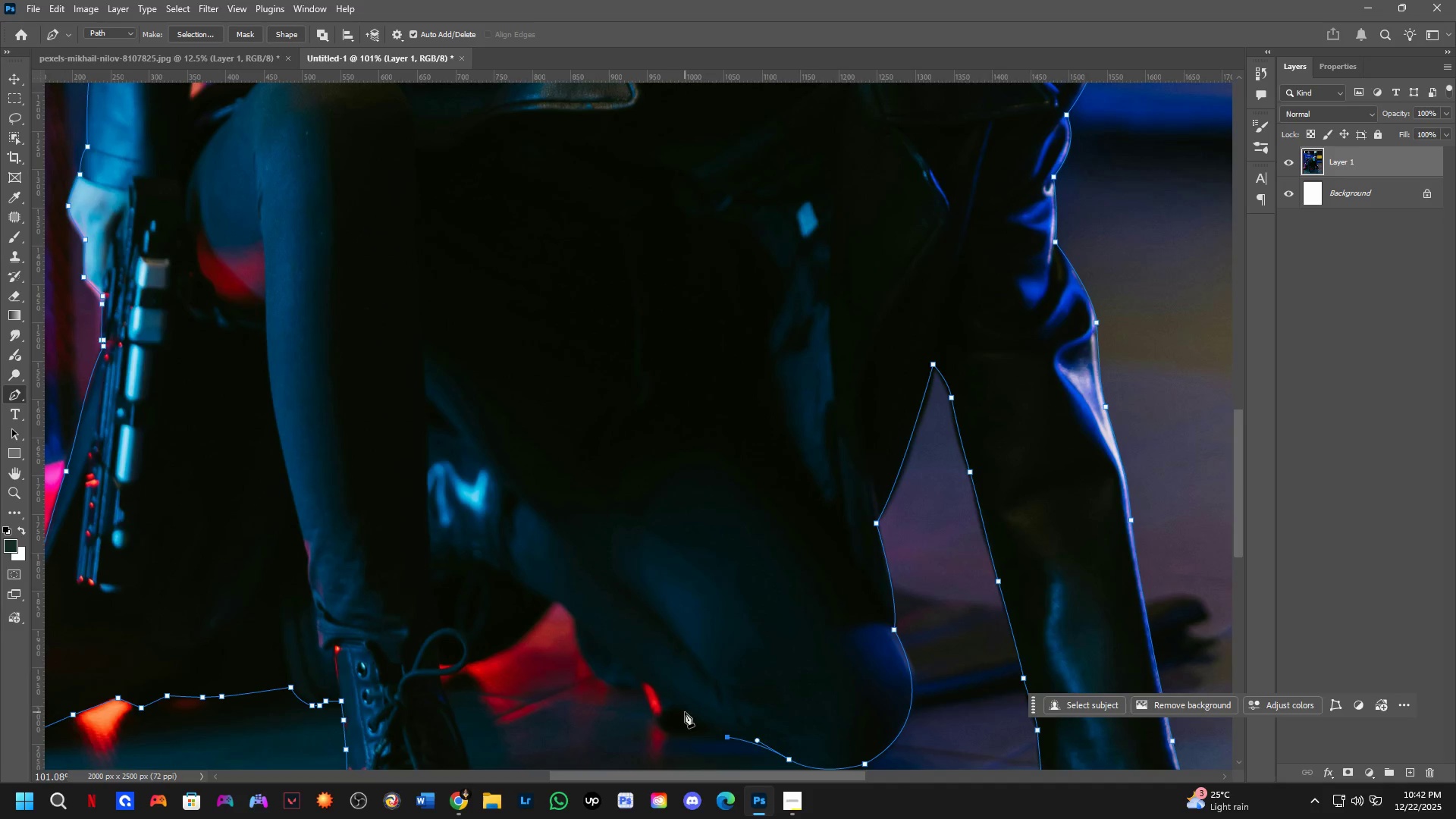 
hold_key(key=Space, duration=1.98)
 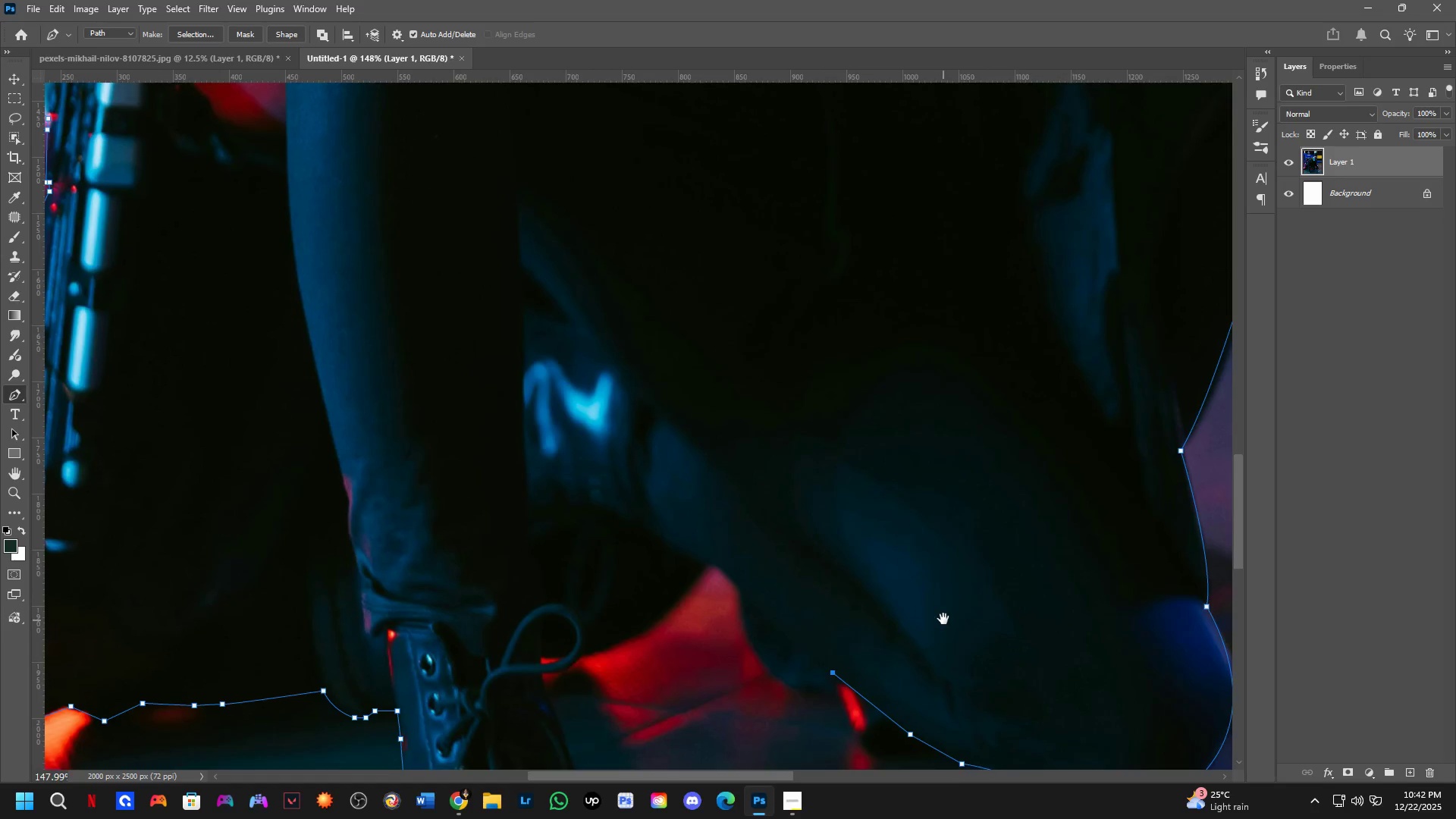 
scroll: coordinate [692, 595], scroll_direction: up, amount: 4.0
 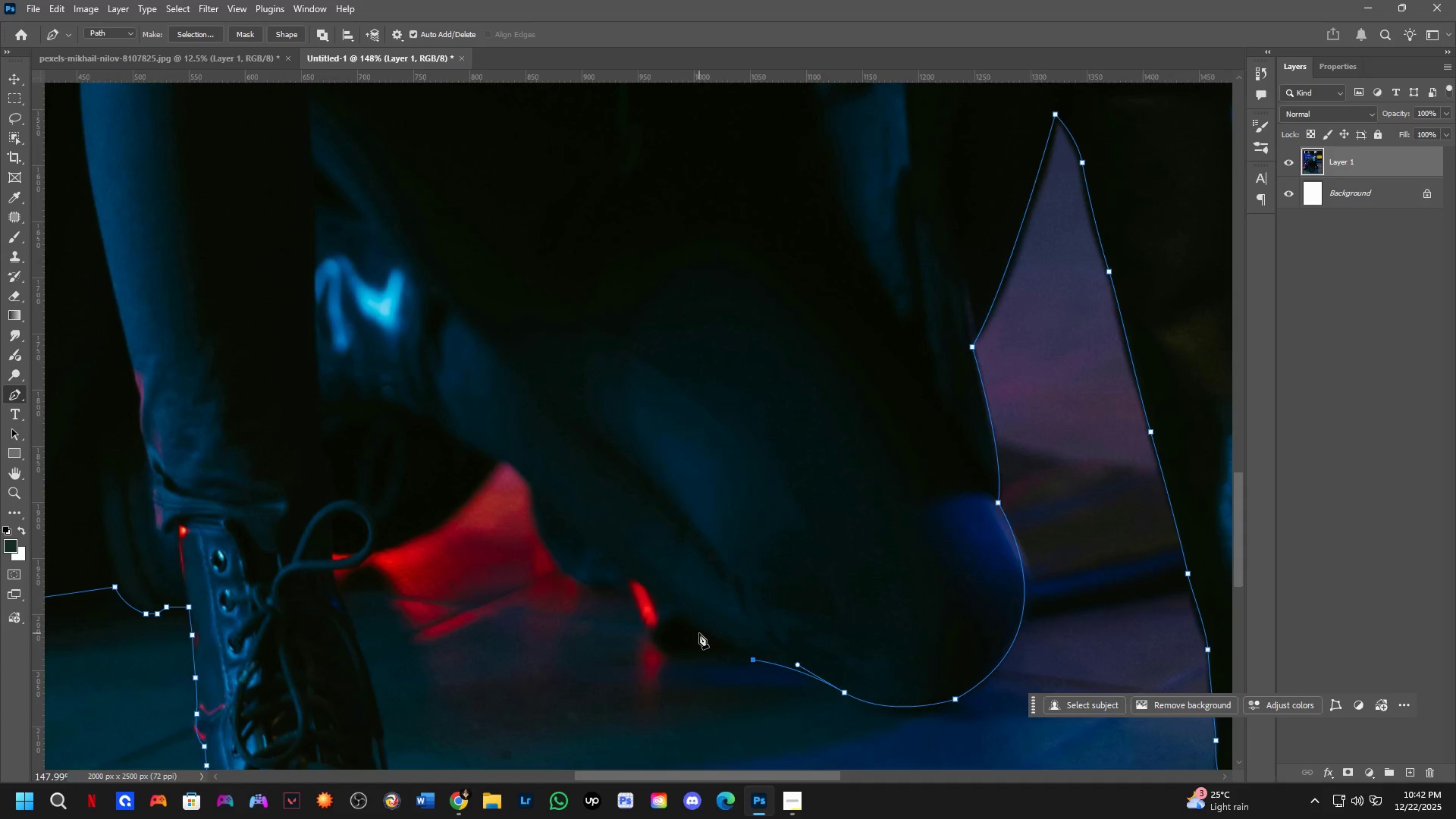 
left_click([701, 631])
 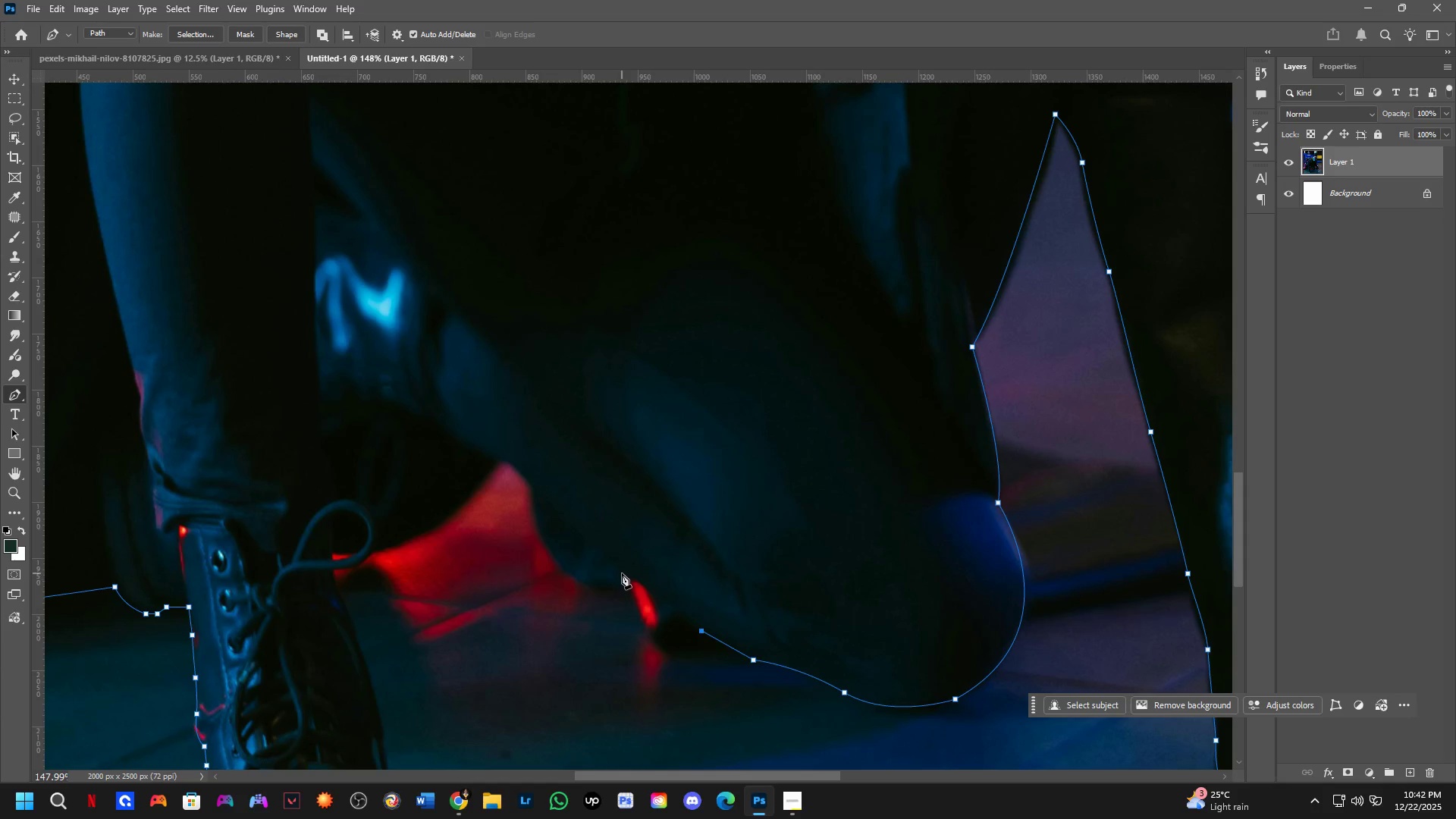 
left_click([625, 569])
 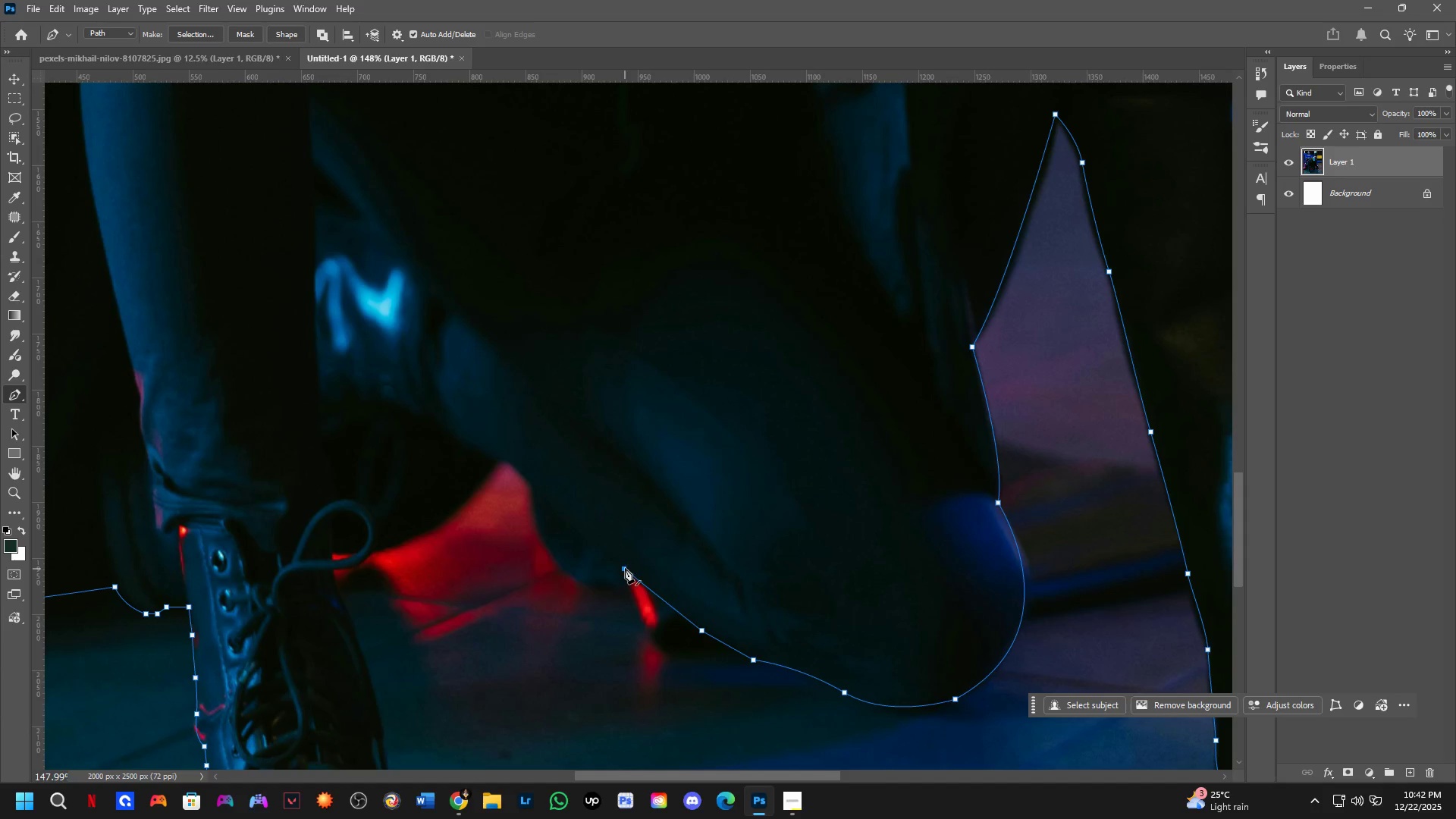 
hold_key(key=Space, duration=0.58)
 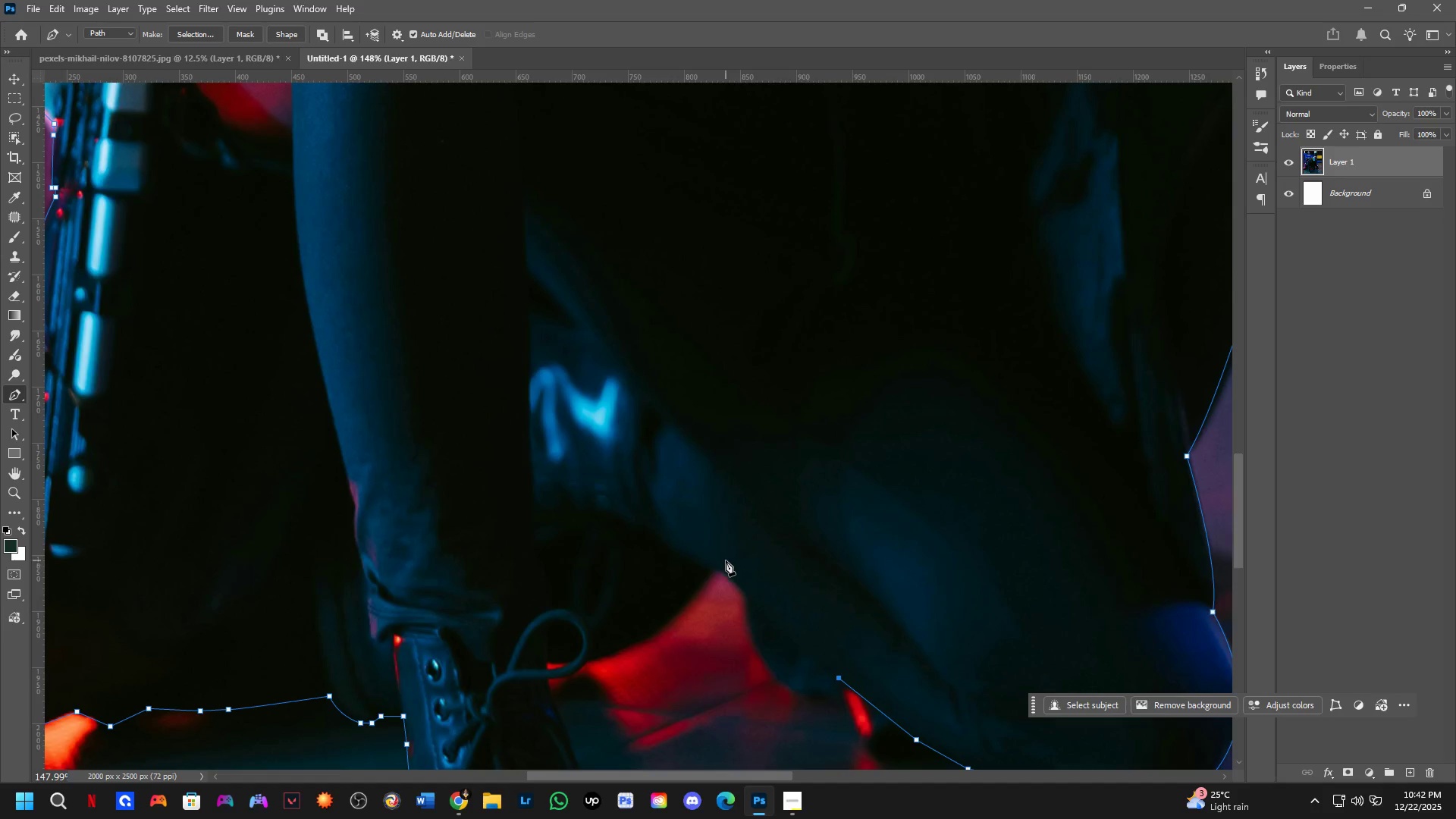 
left_click_drag(start_coordinate=[735, 516], to_coordinate=[943, 620])
 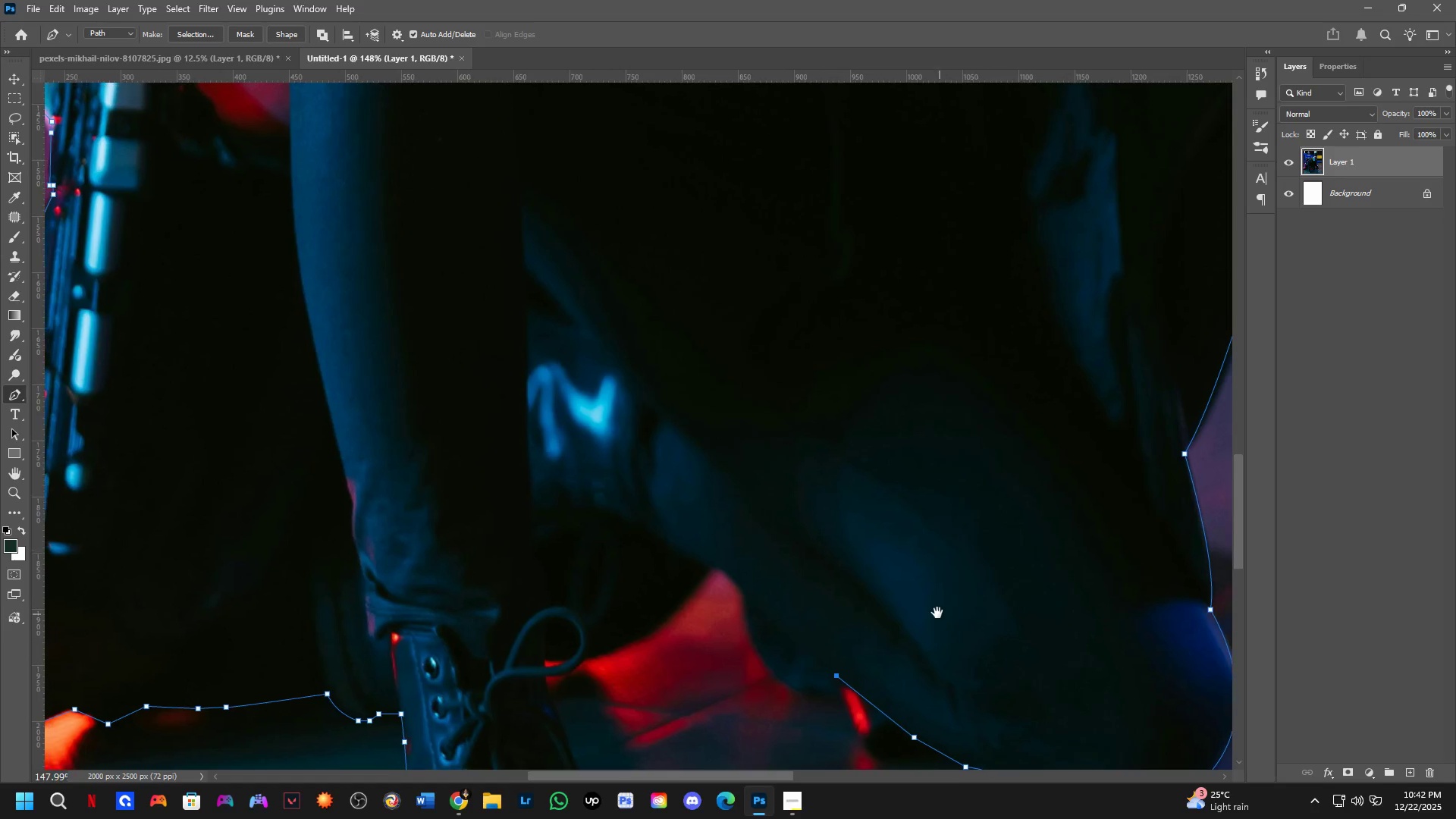 
hold_key(key=Space, duration=1.92)
 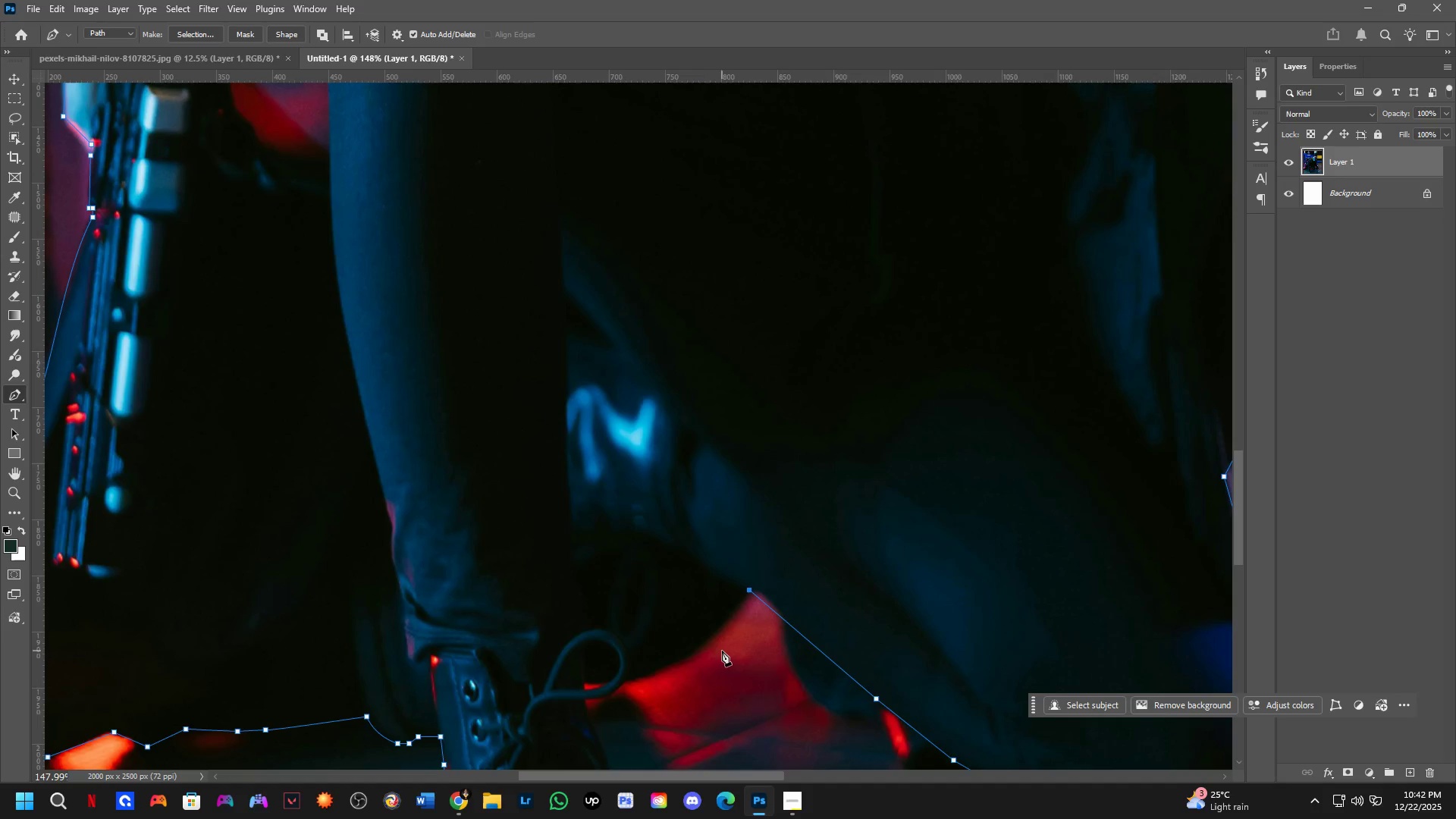 
left_click([712, 570])
 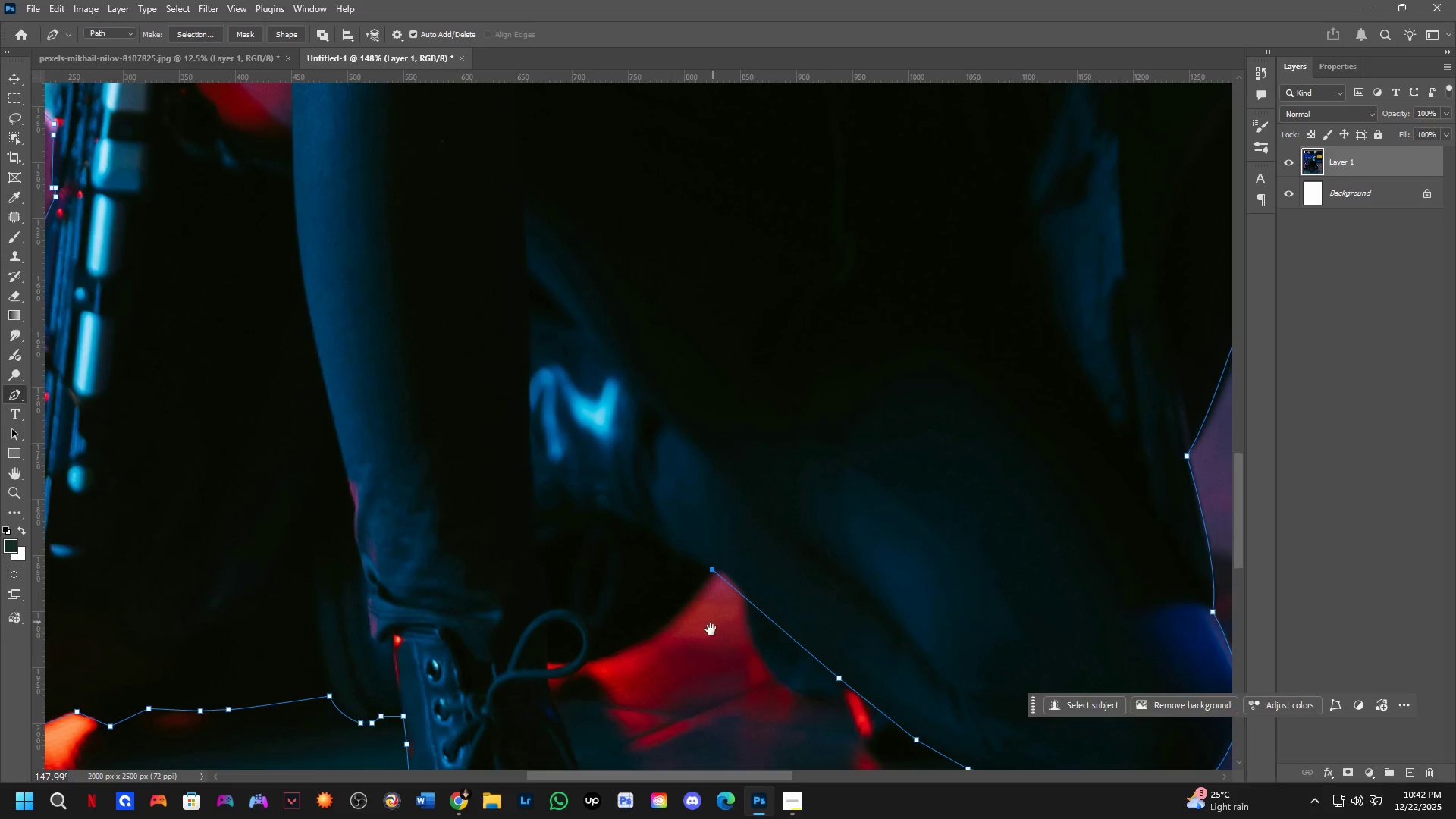 
left_click_drag(start_coordinate=[703, 655], to_coordinate=[740, 676])
 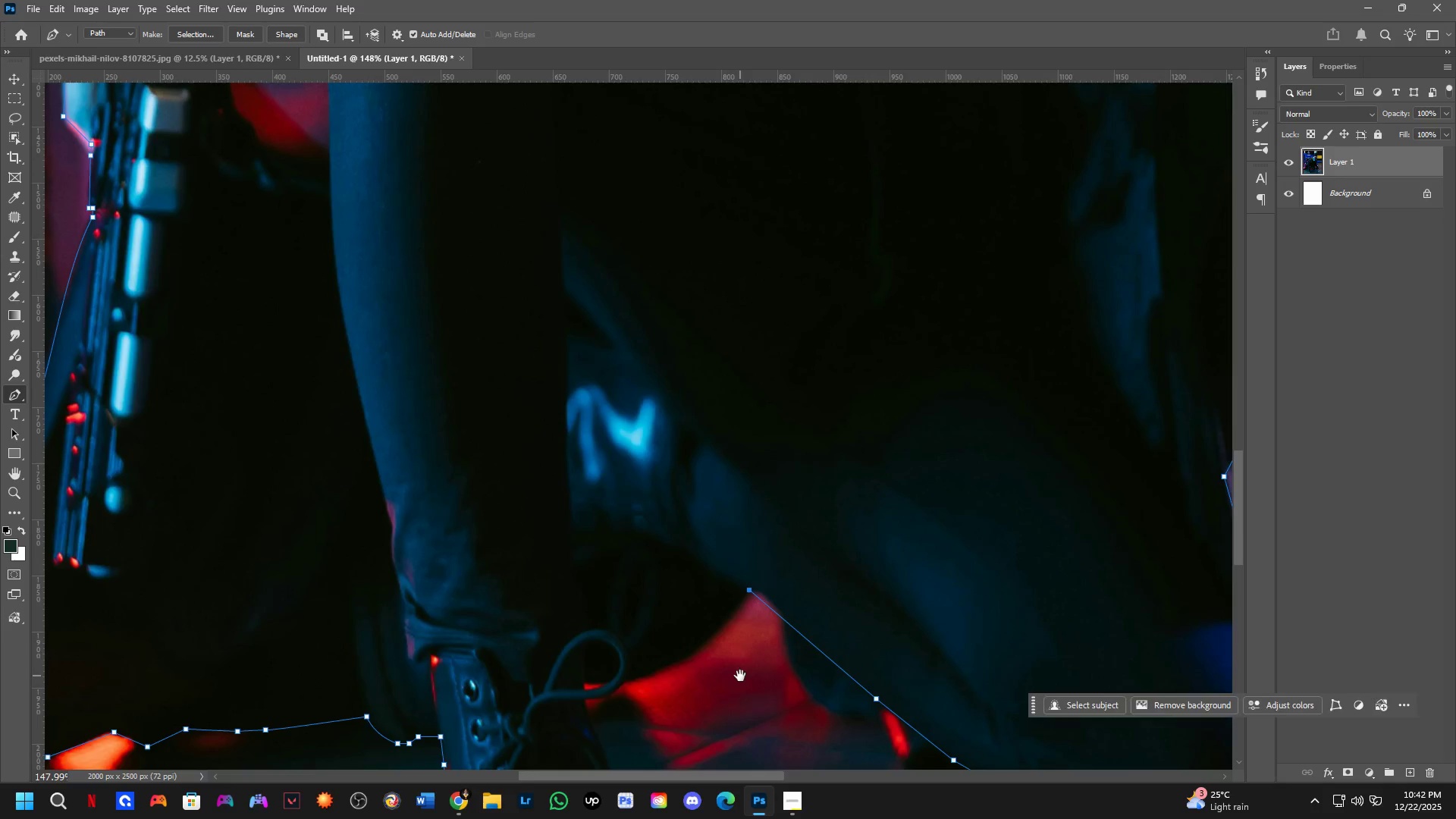 
key(Space)
 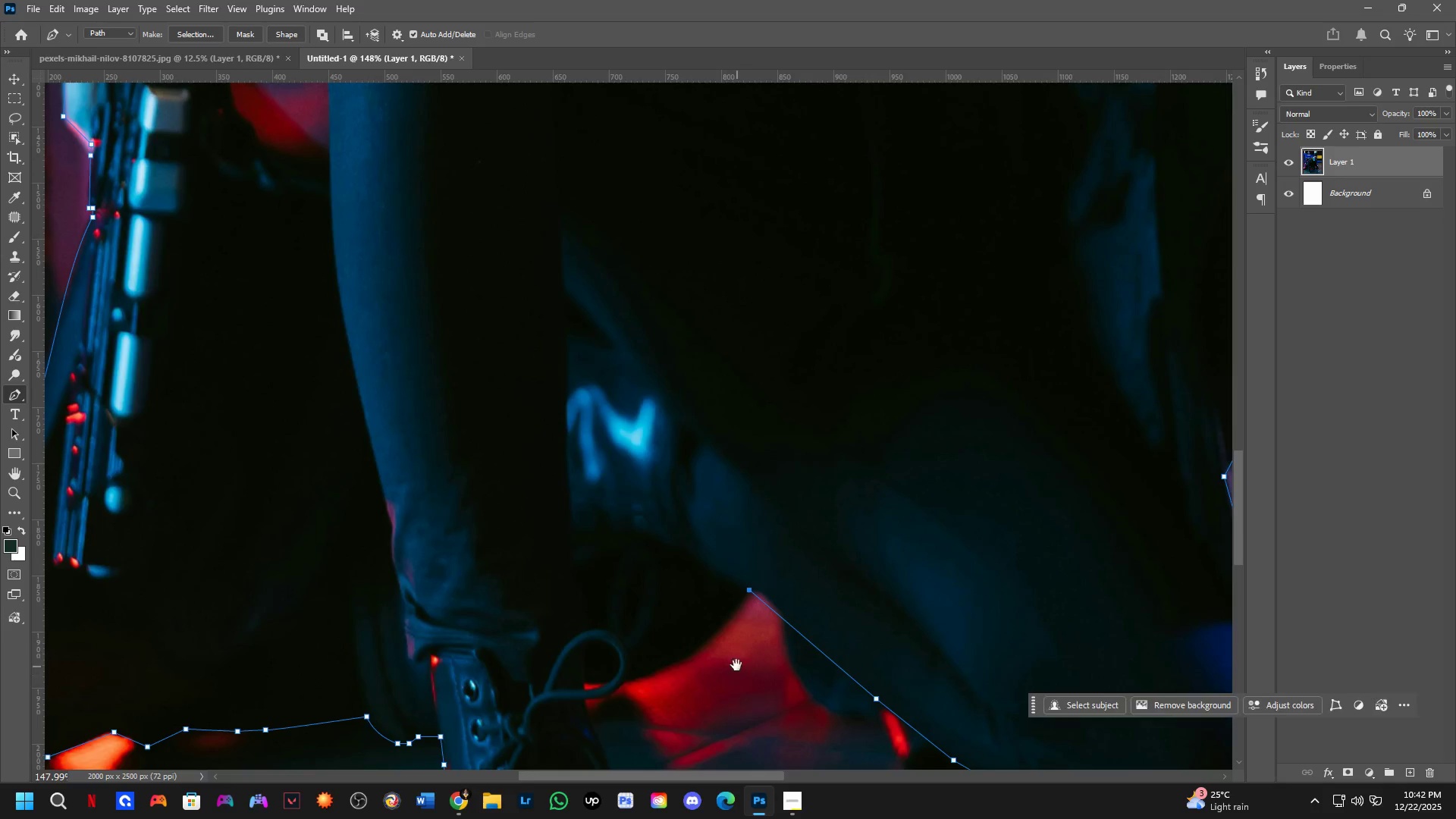 
key(Space)
 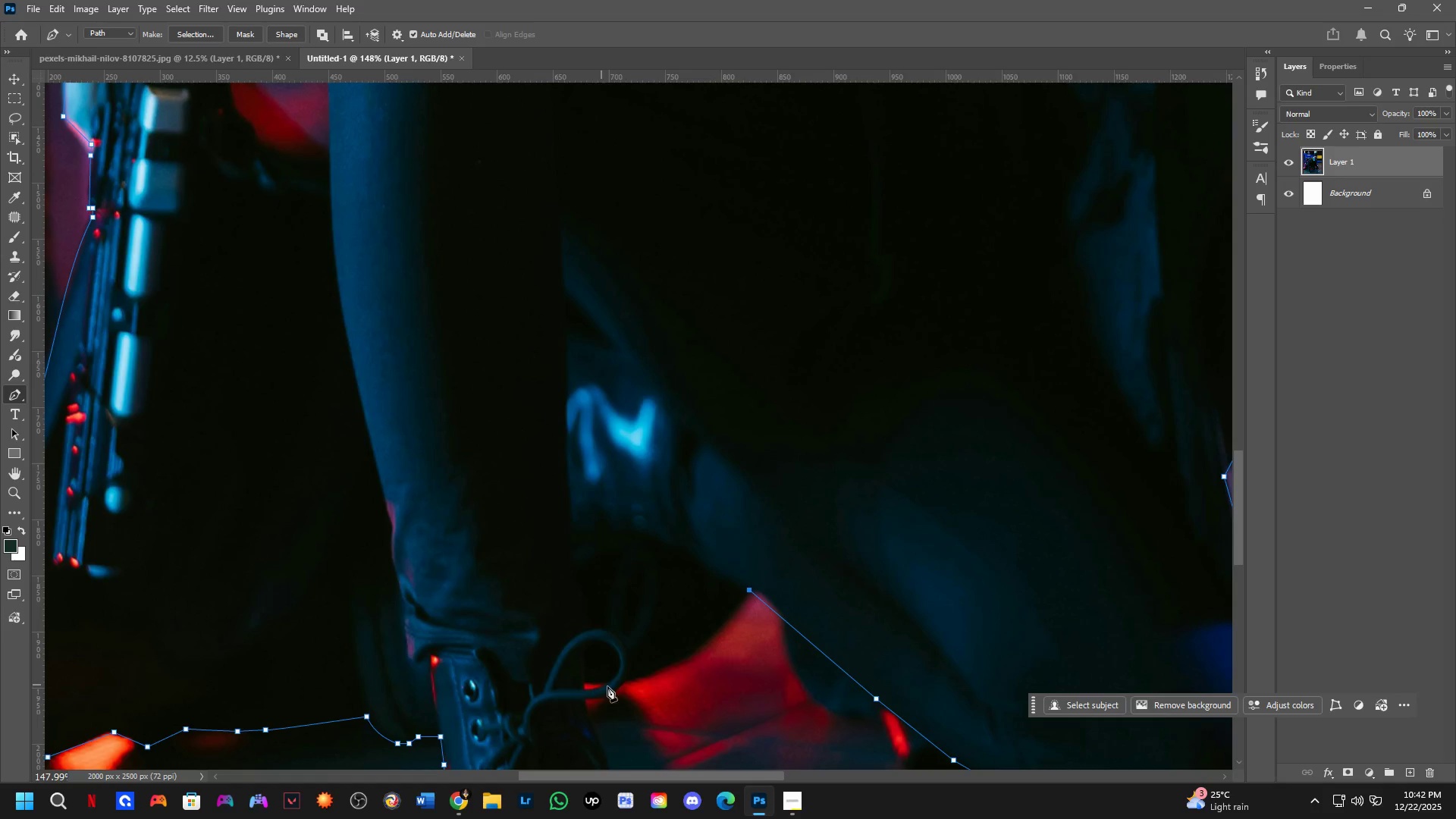 
left_click_drag(start_coordinate=[626, 683], to_coordinate=[531, 712])
 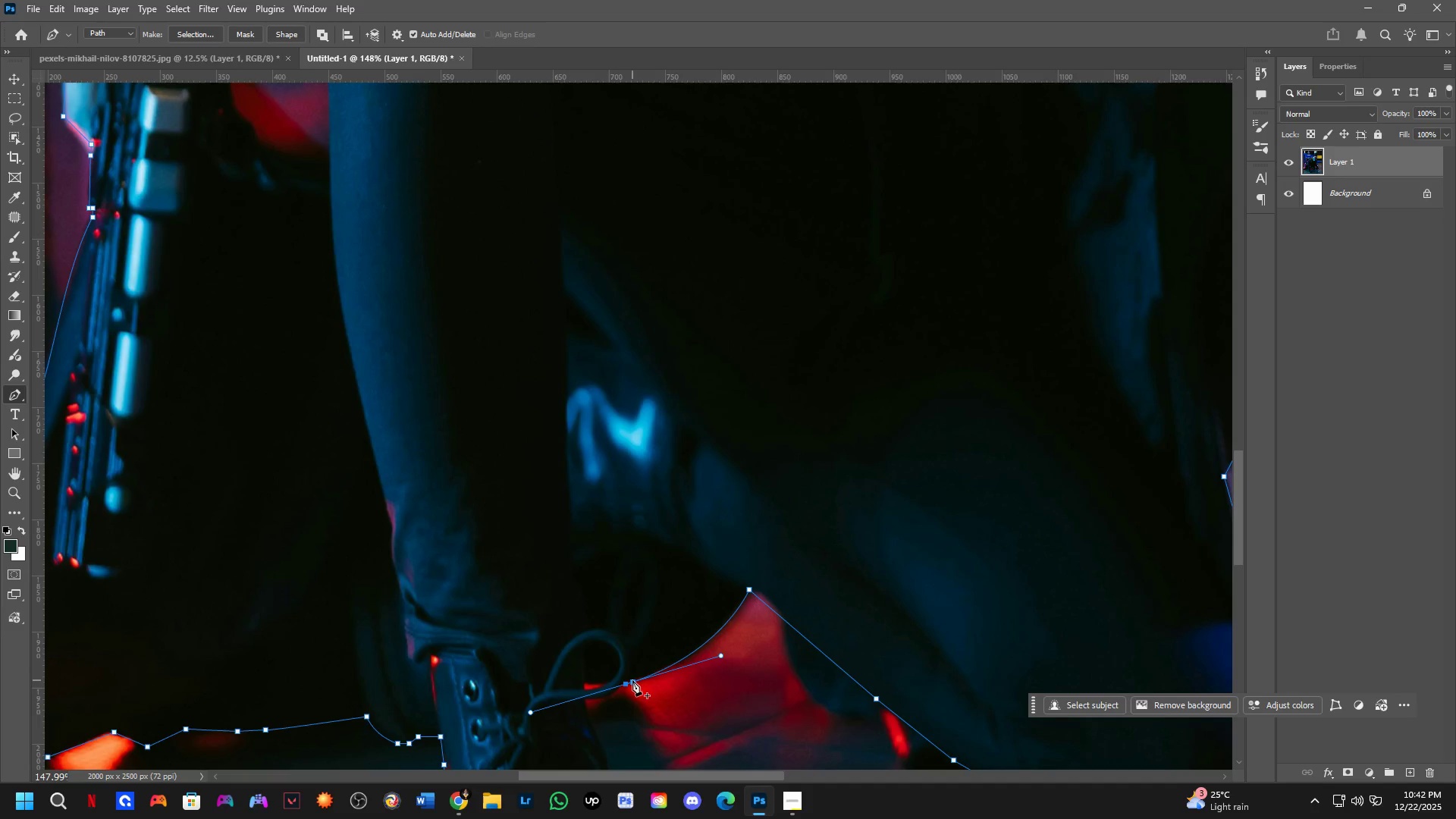 
hold_key(key=AltLeft, duration=0.84)
left_click([627, 688])
 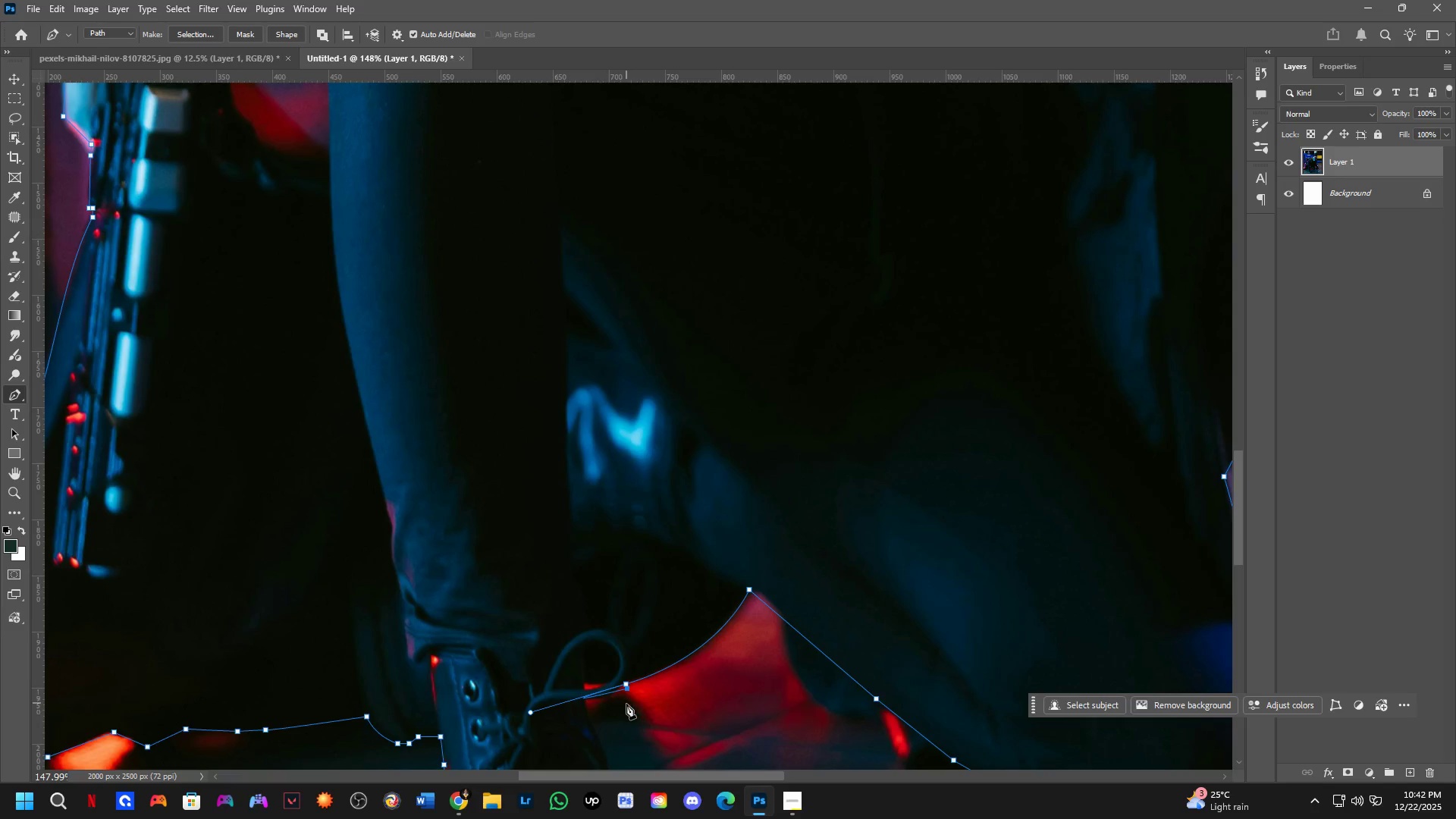 
hold_key(key=Space, duration=0.44)
 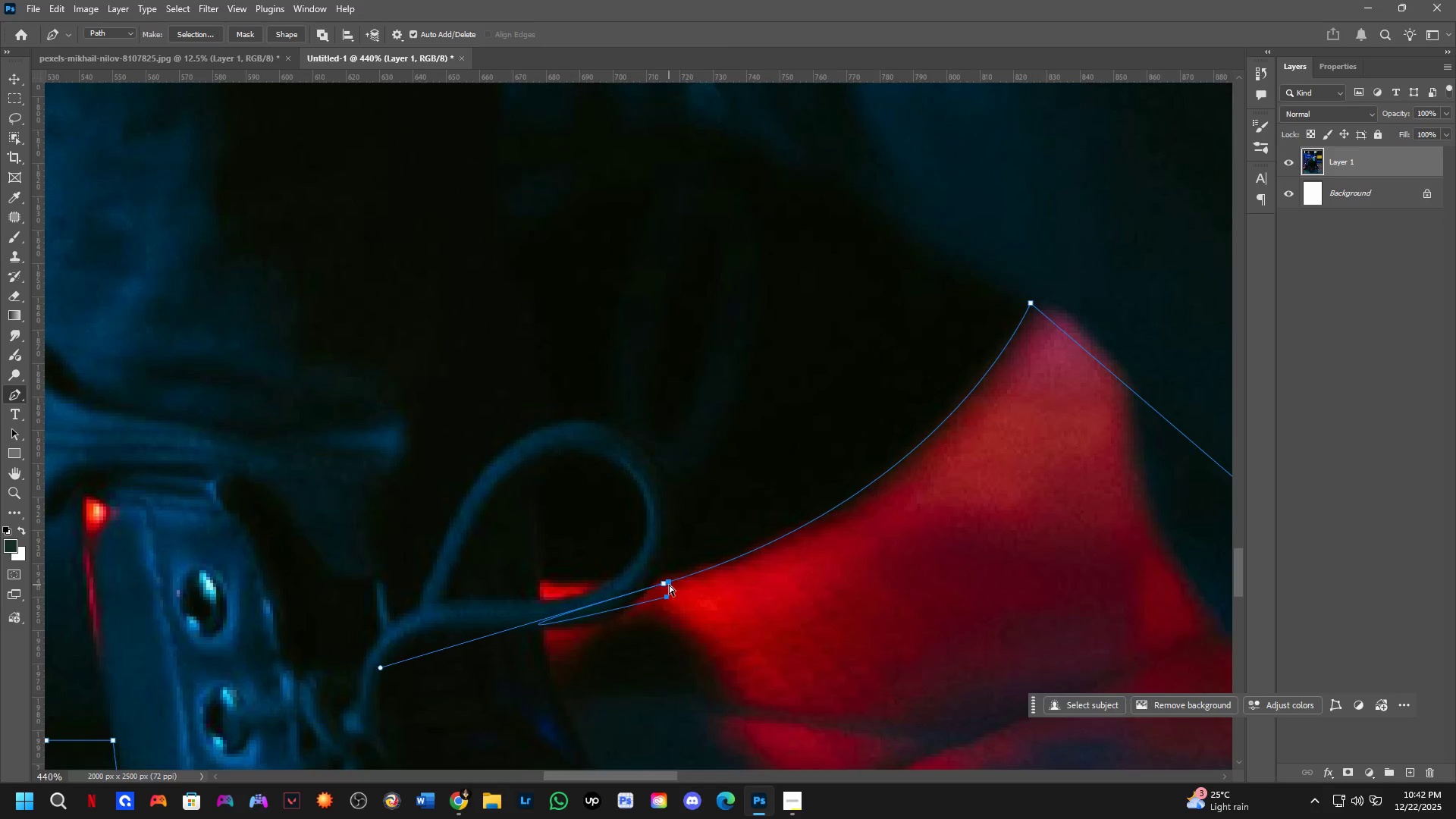 
left_click_drag(start_coordinate=[626, 700], to_coordinate=[667, 602])
 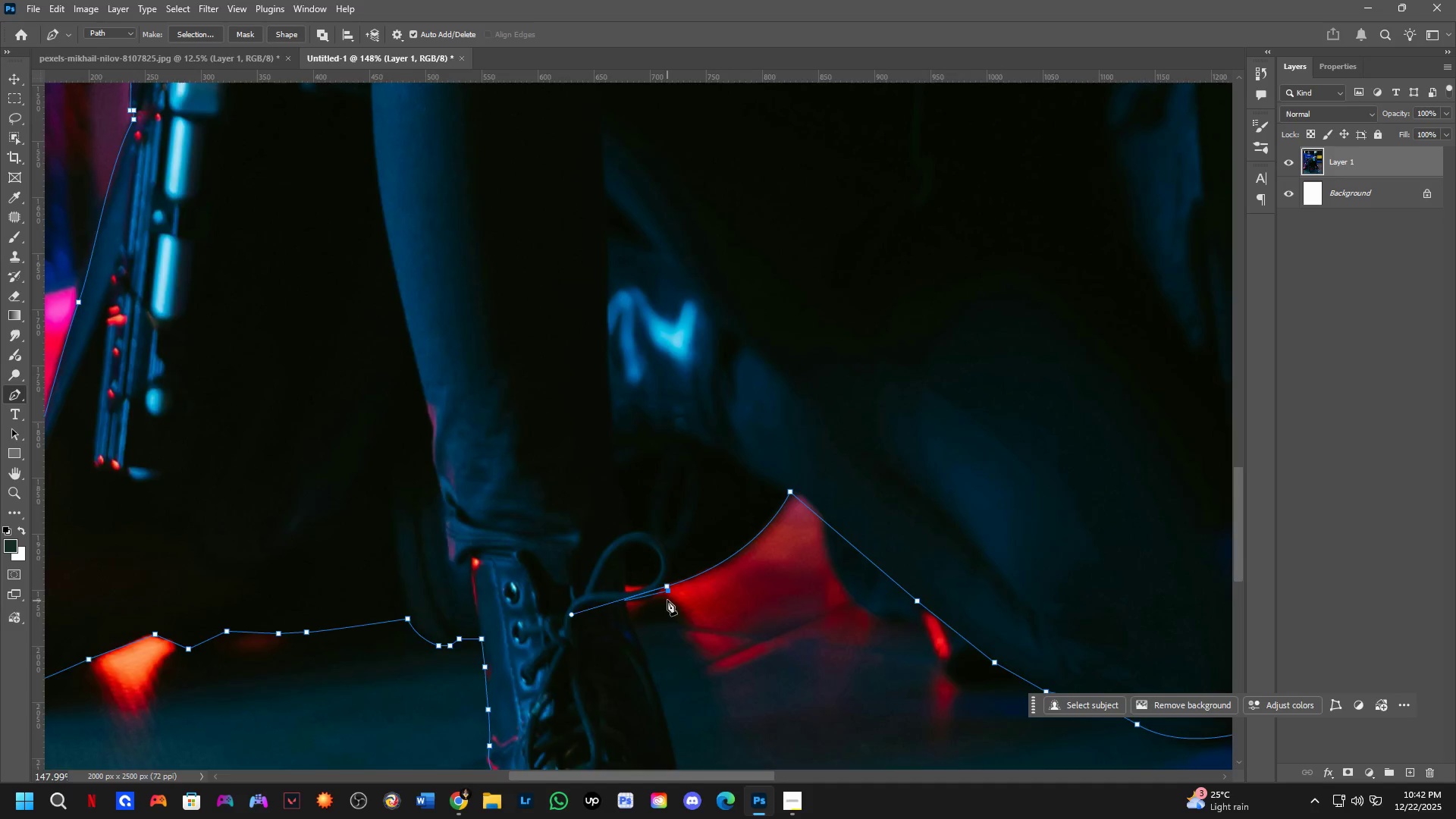 
key(Shift+ShiftLeft)
 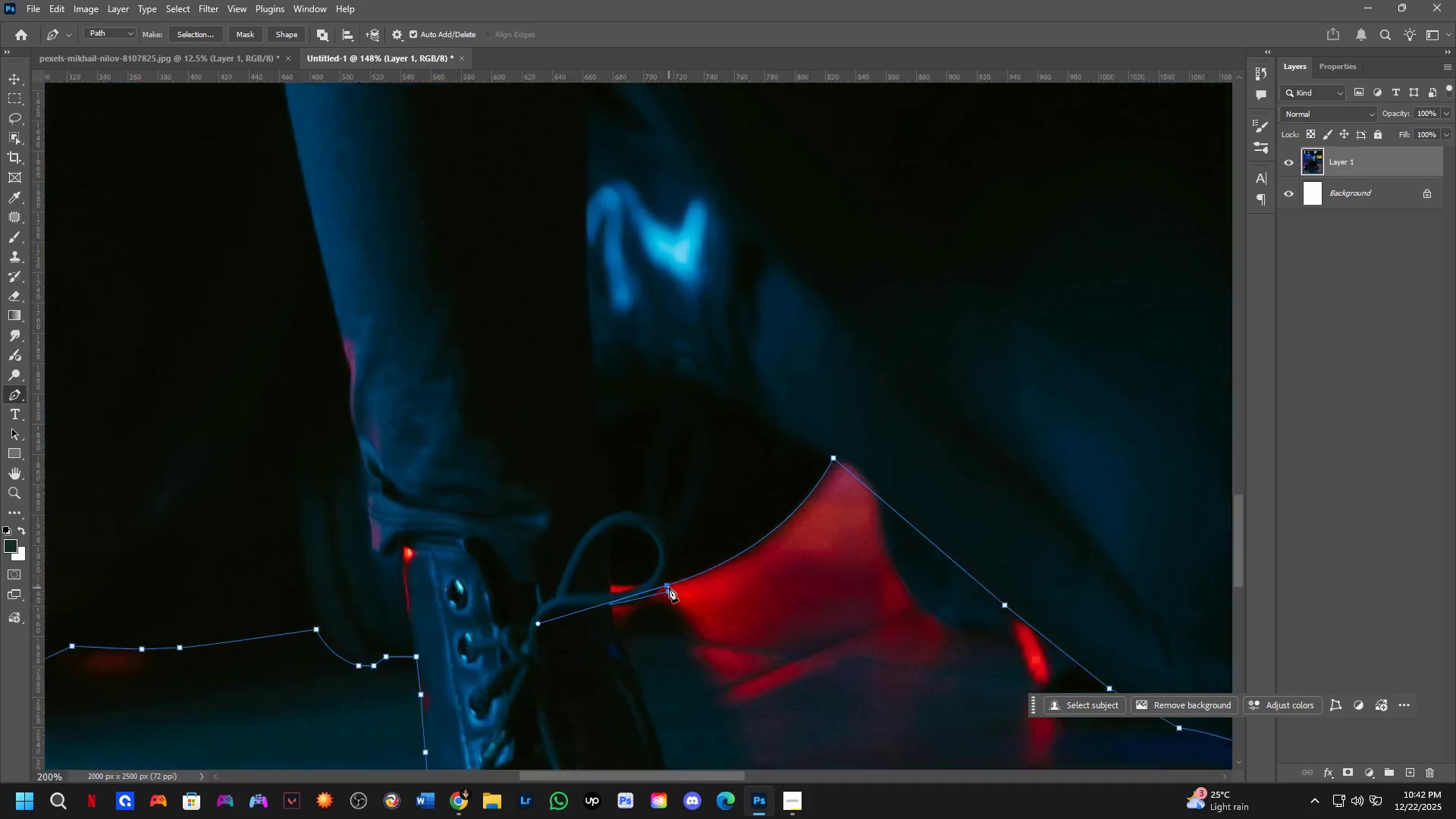 
key(Control+Z)
 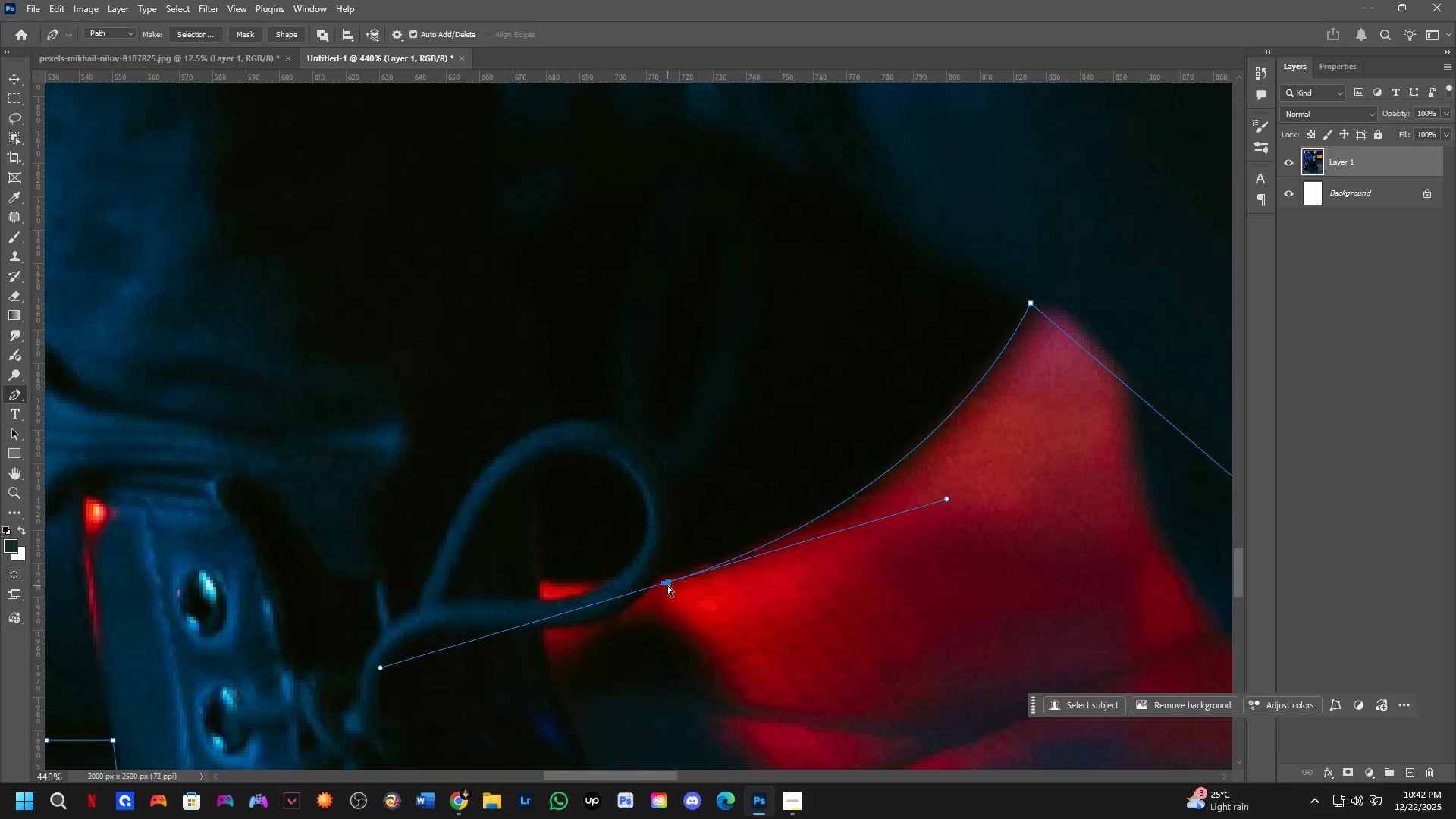 
scroll: coordinate [669, 585], scroll_direction: up, amount: 4.0
 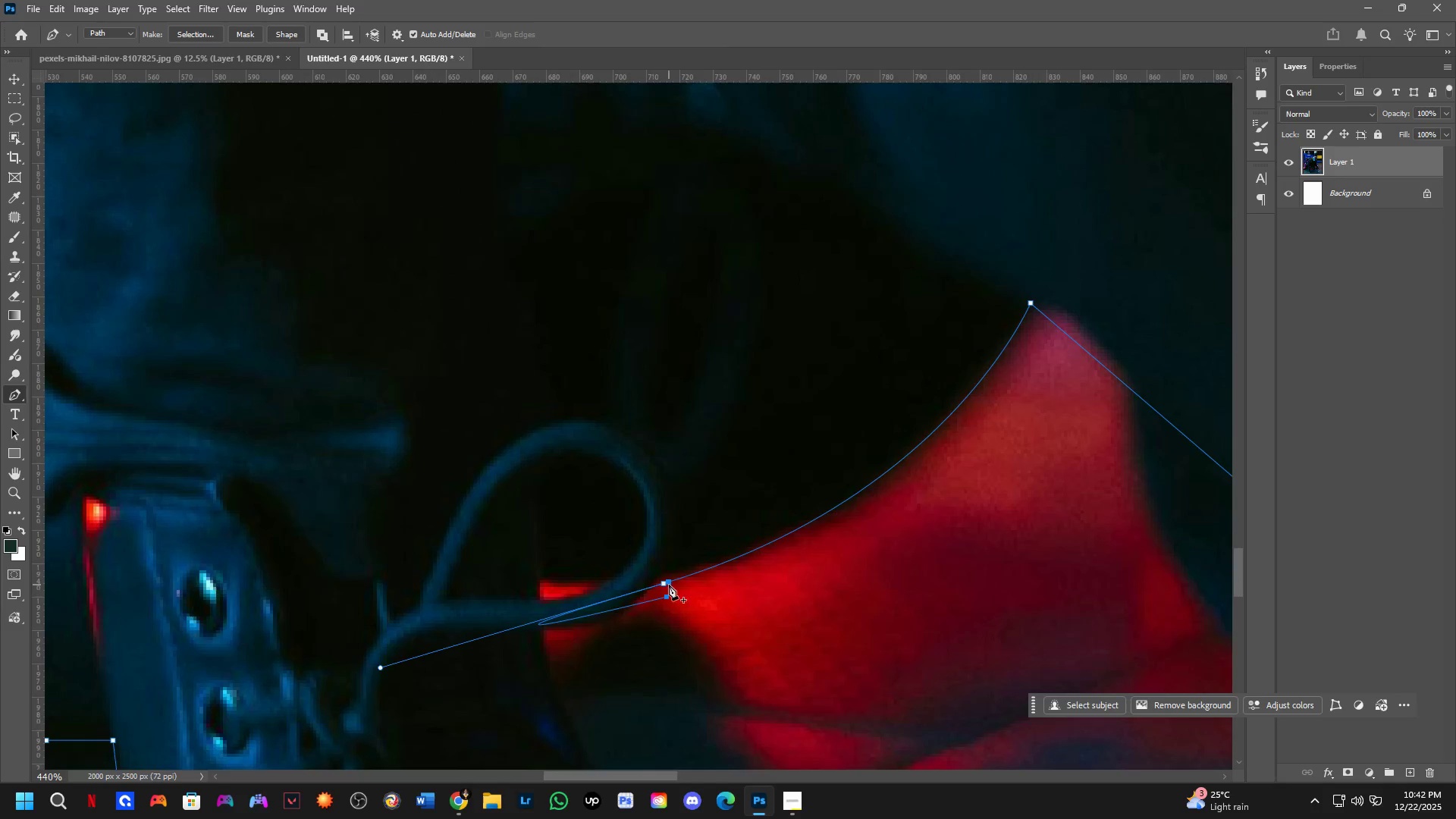 
left_click_drag(start_coordinate=[667, 585], to_coordinate=[662, 579])
 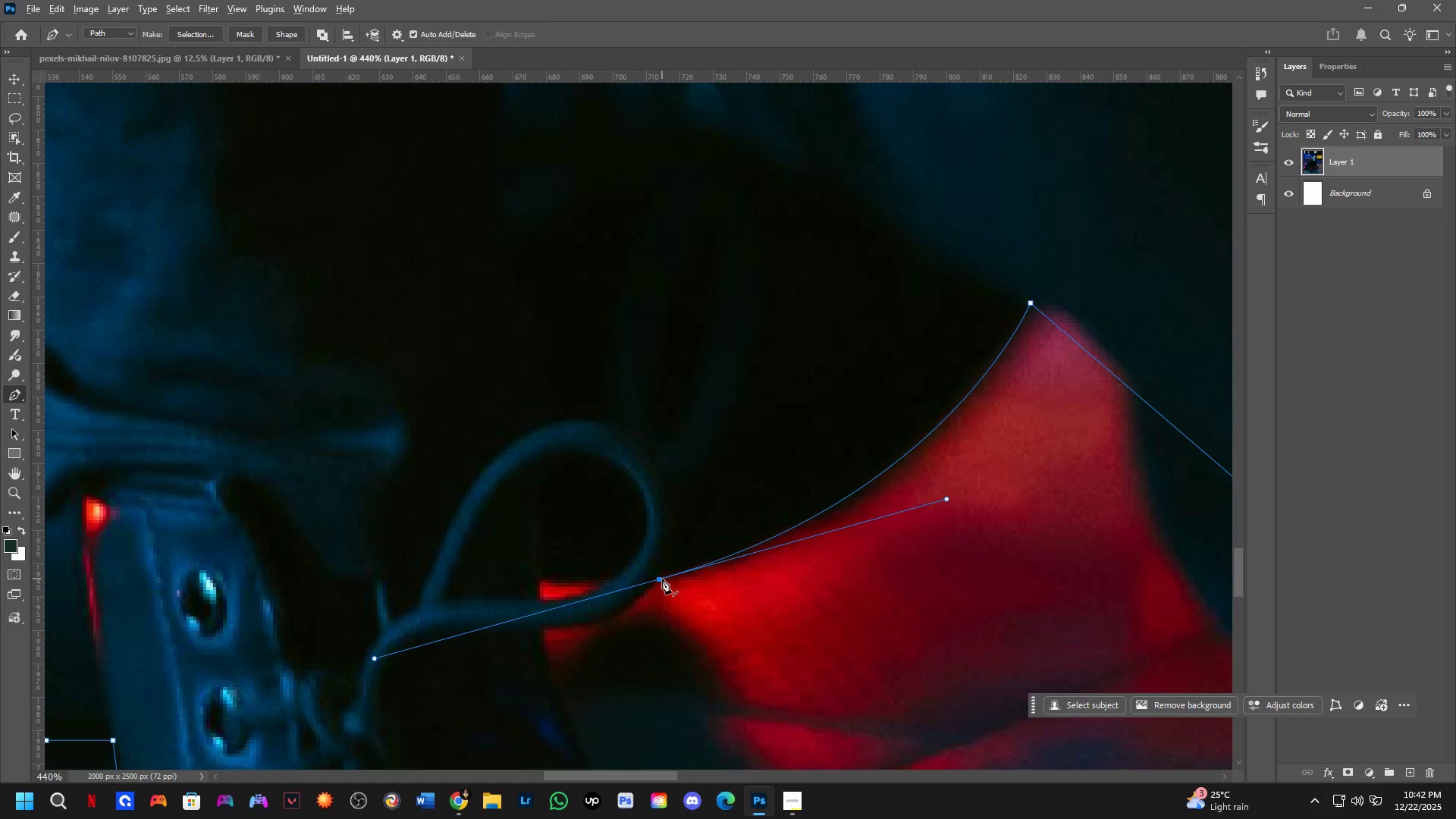 
key(Alt+AltLeft)
 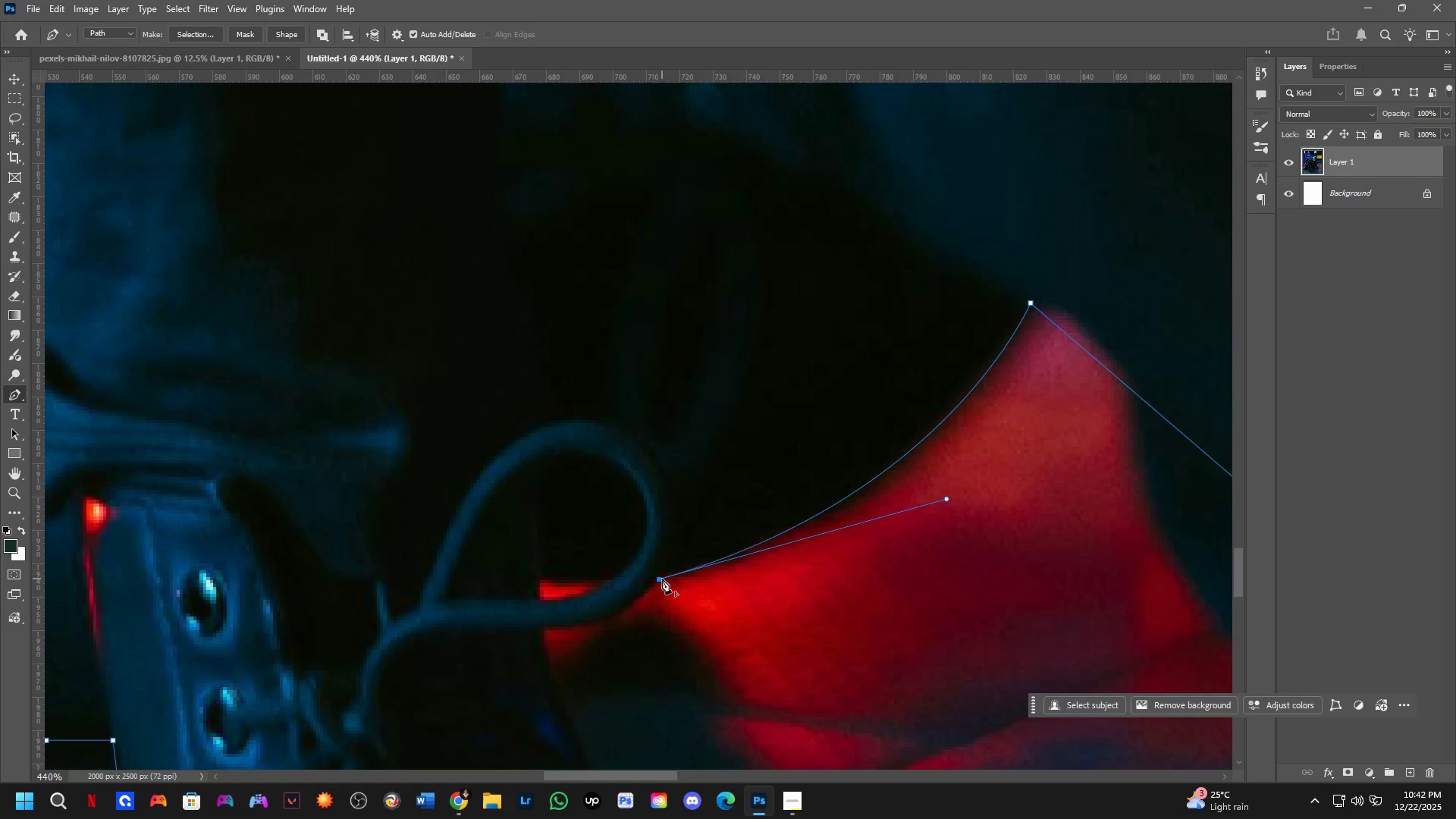 
left_click([662, 579])
 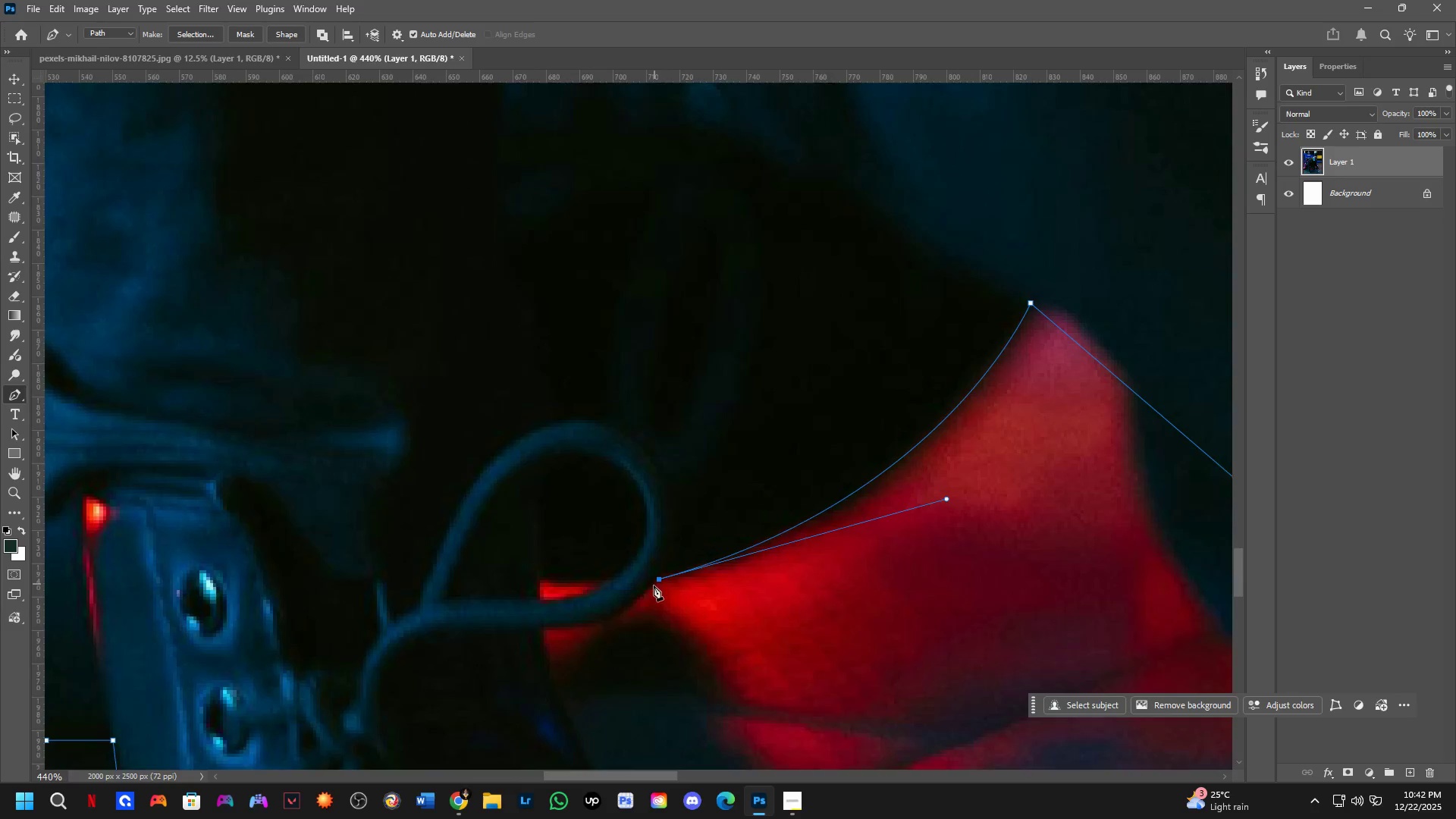 
scroll: coordinate [641, 599], scroll_direction: down, amount: 2.0
 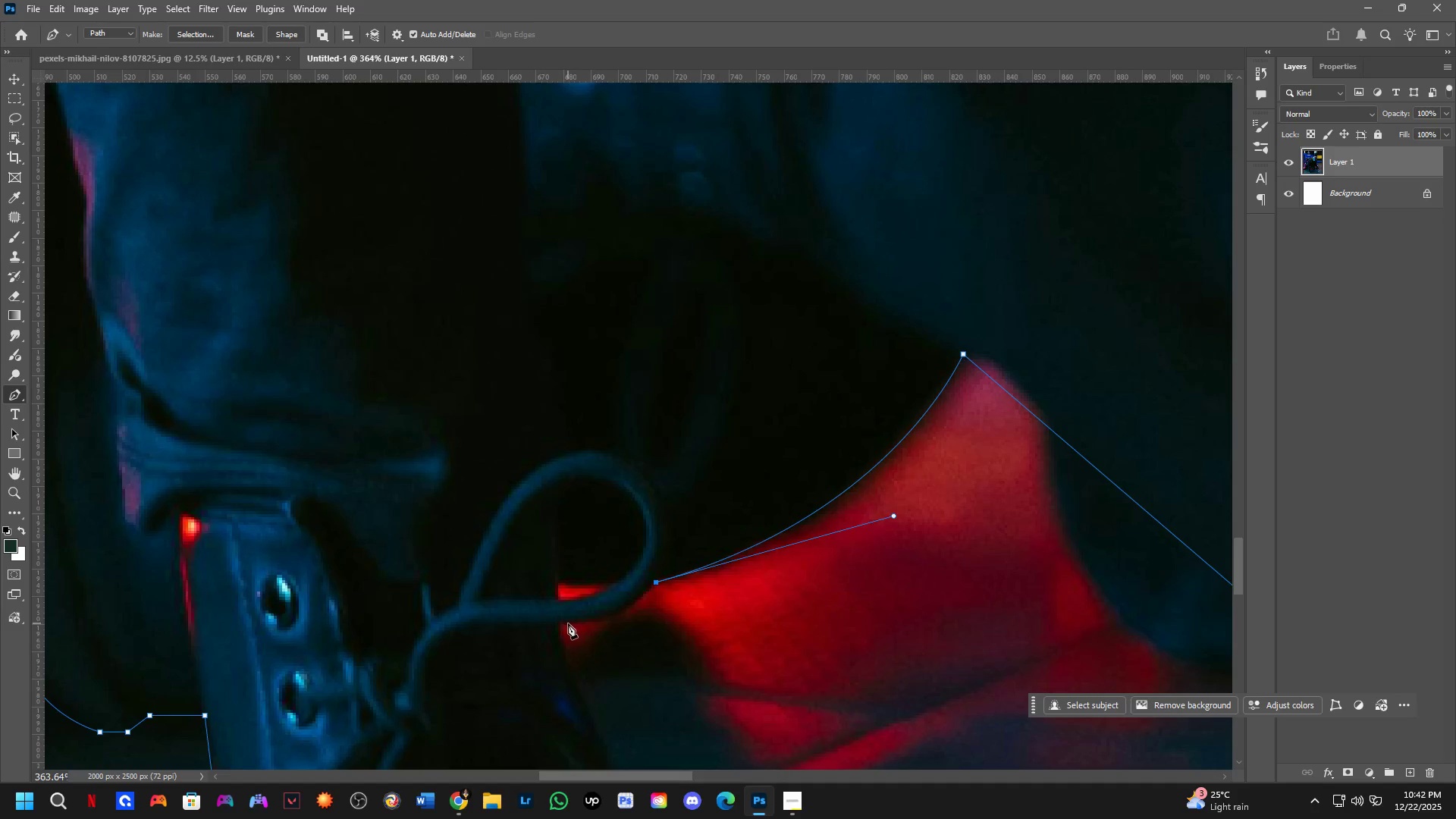 
left_click_drag(start_coordinate=[563, 624], to_coordinate=[506, 621])
 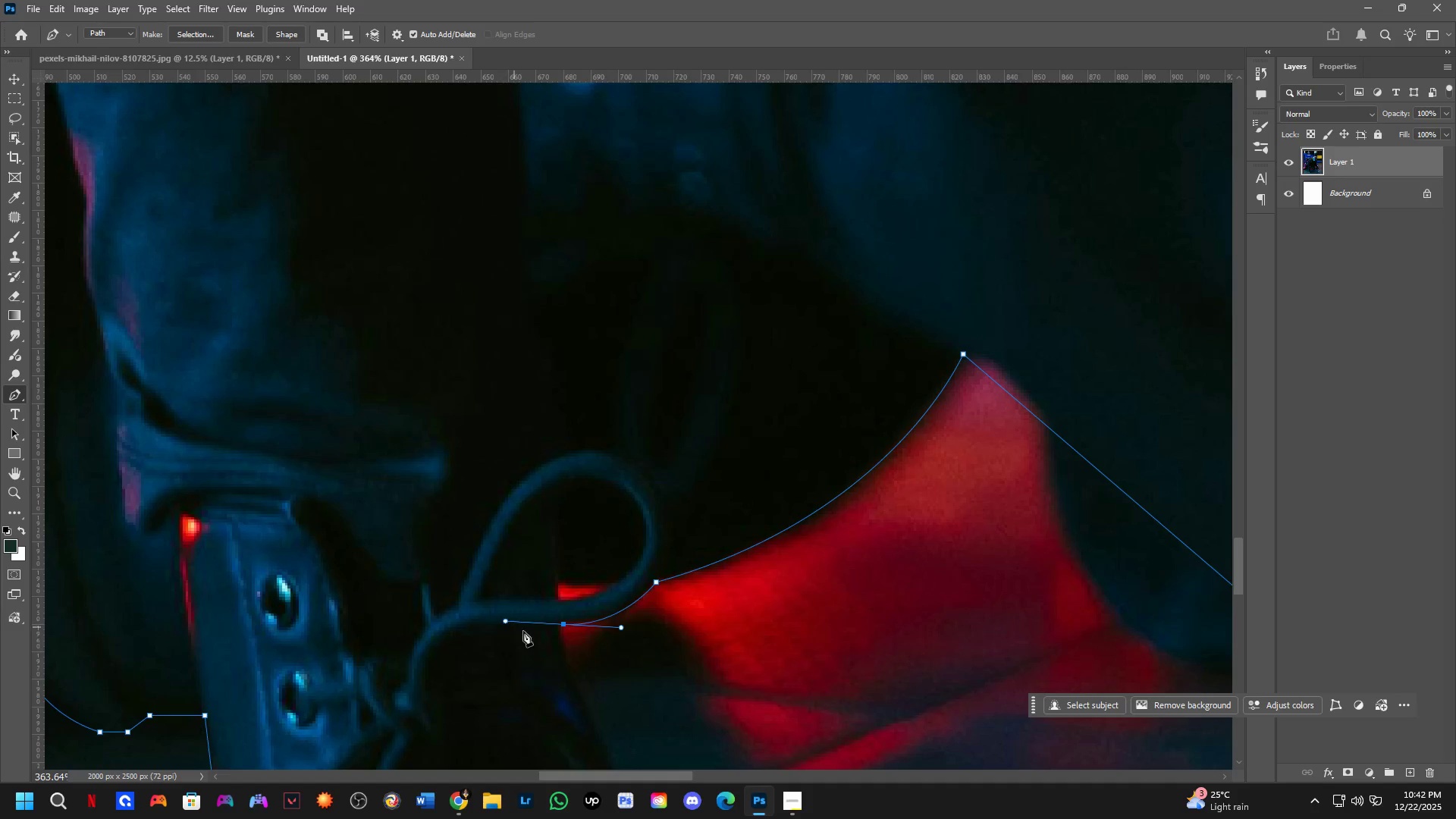 
hold_key(key=Space, duration=0.53)
 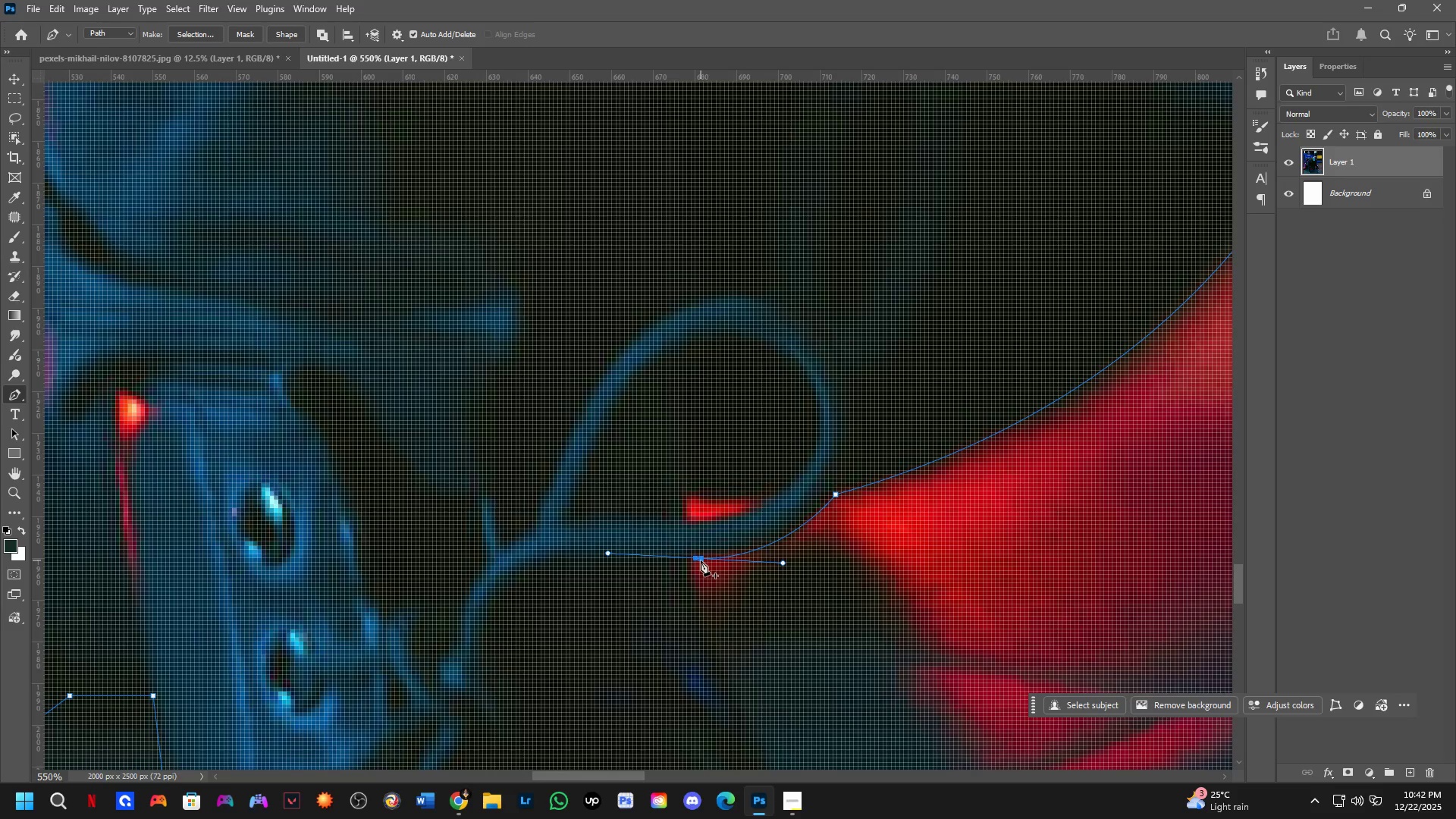 
left_click_drag(start_coordinate=[544, 648], to_coordinate=[677, 583])
 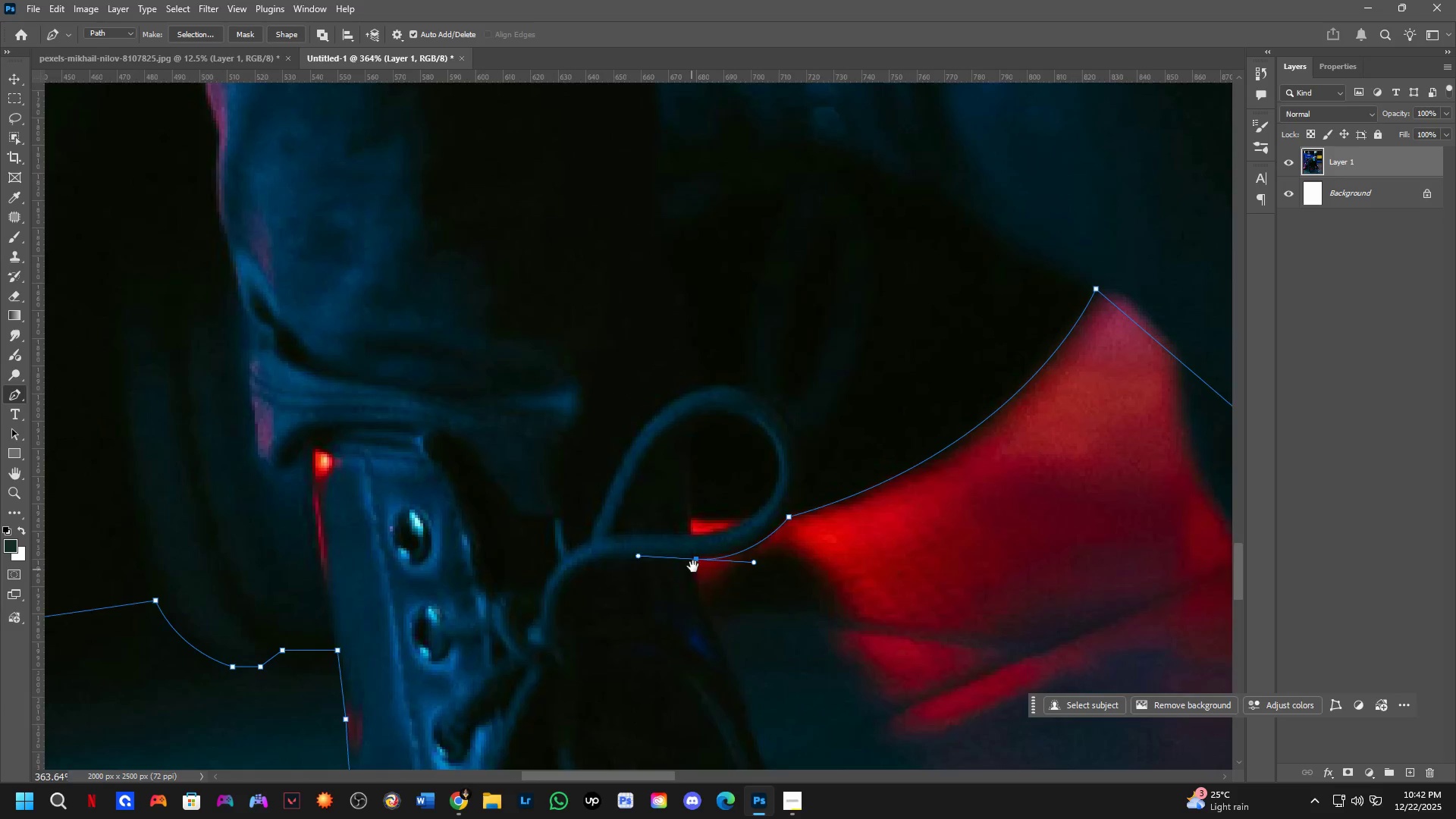 
hold_key(key=Space, duration=1.7)
 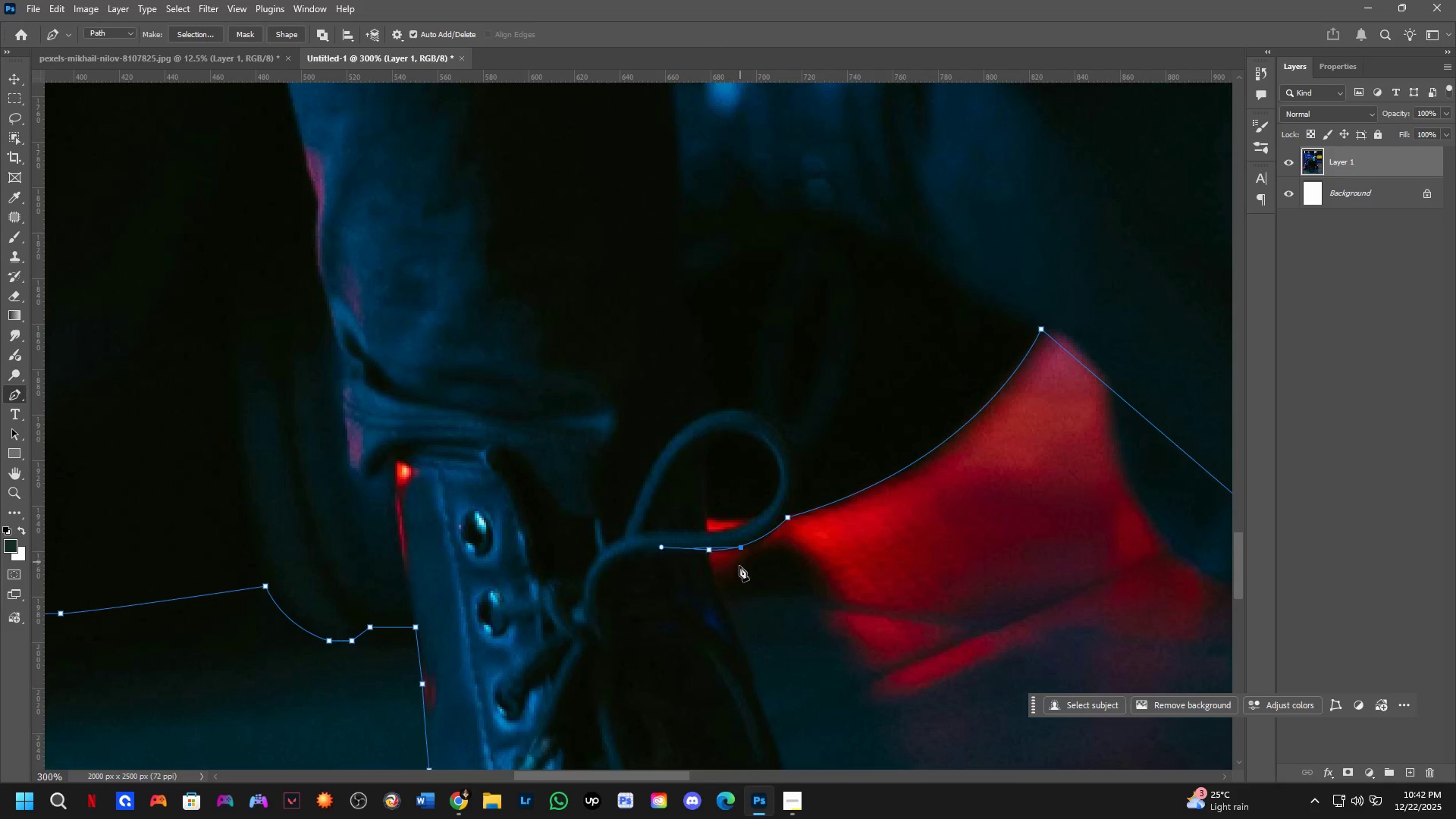 
key(Shift+ShiftLeft)
 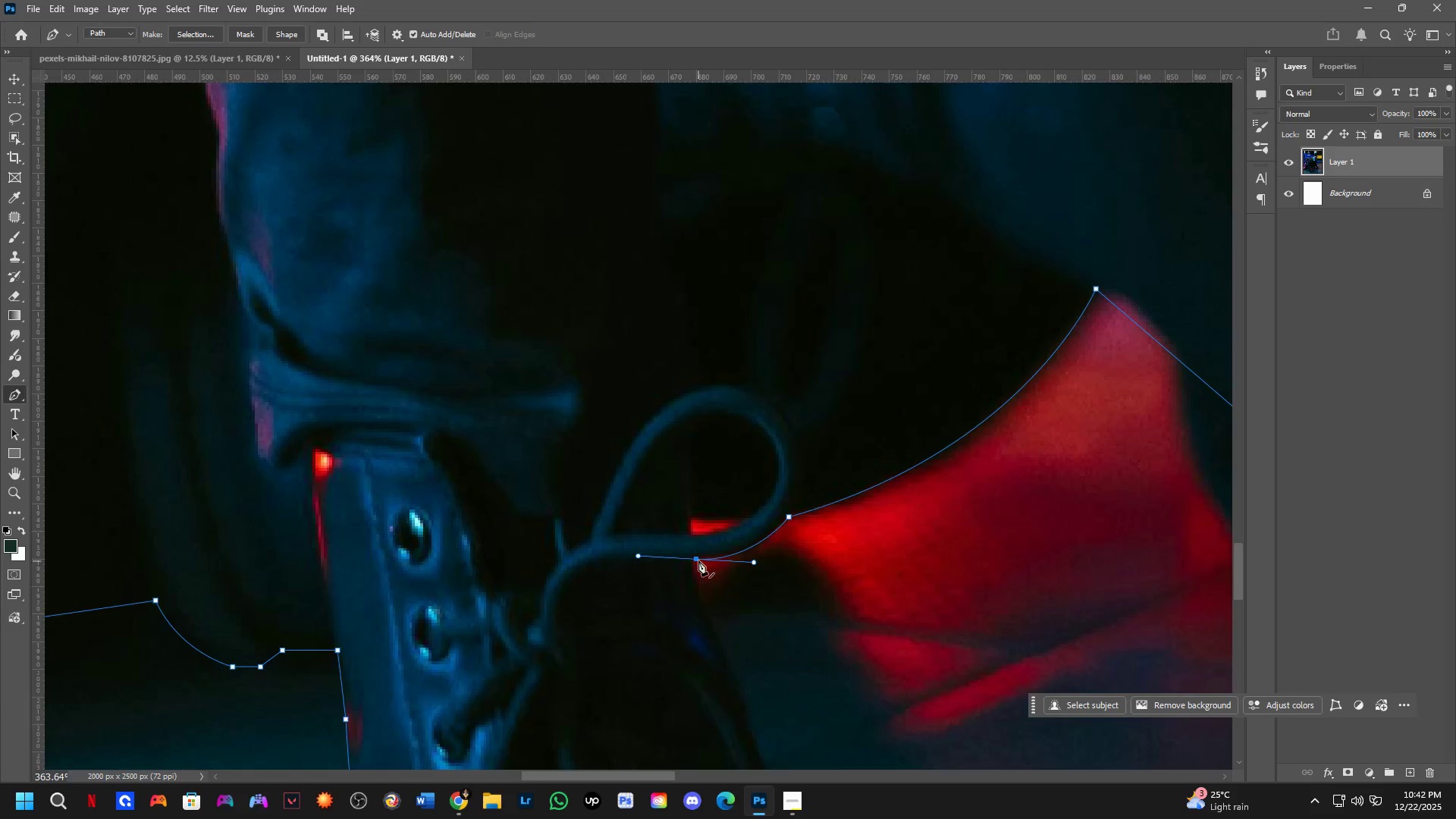 
hold_key(key=ControlLeft, duration=0.78)
 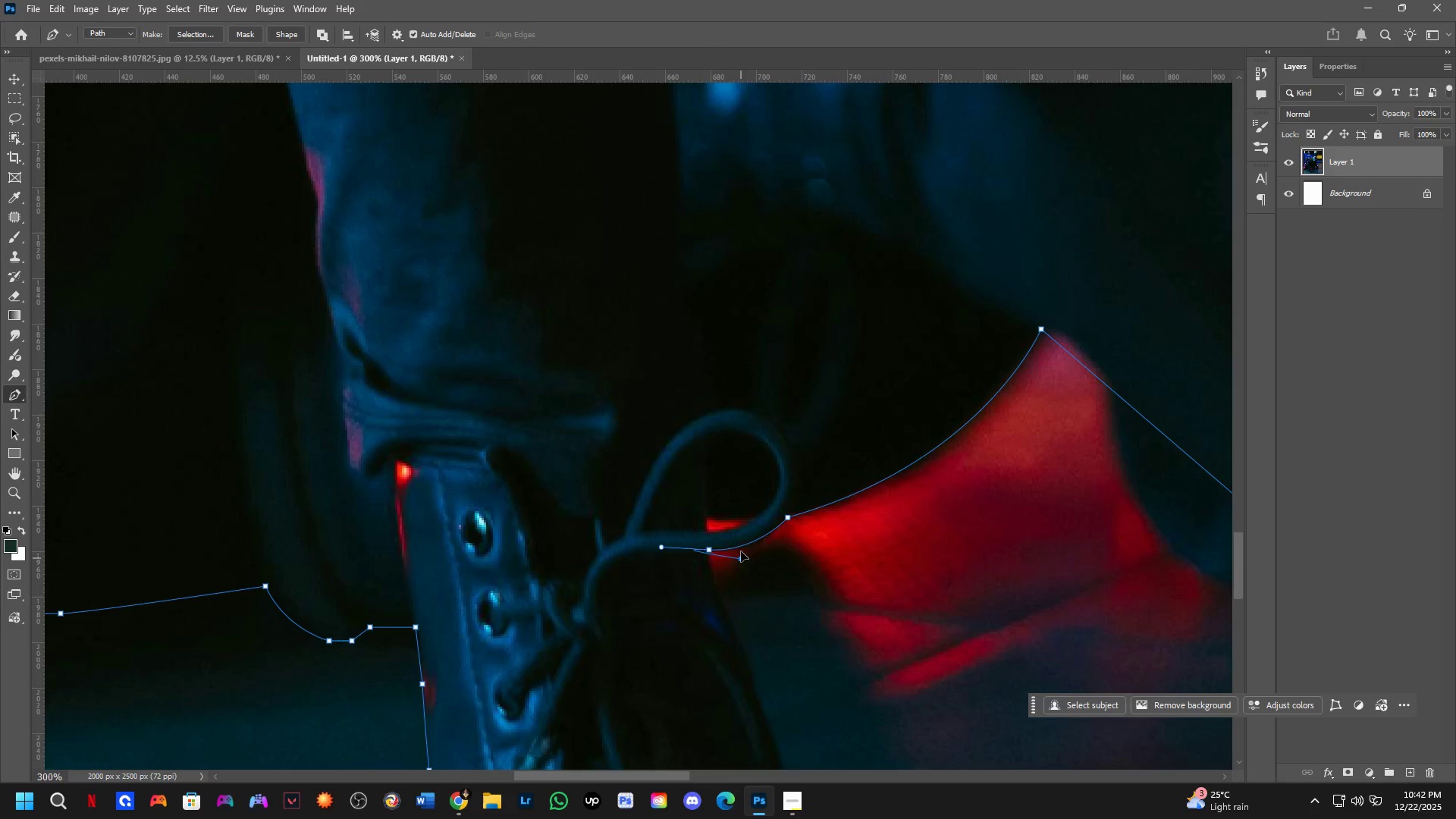 
scroll: coordinate [698, 560], scroll_direction: up, amount: 3.0
 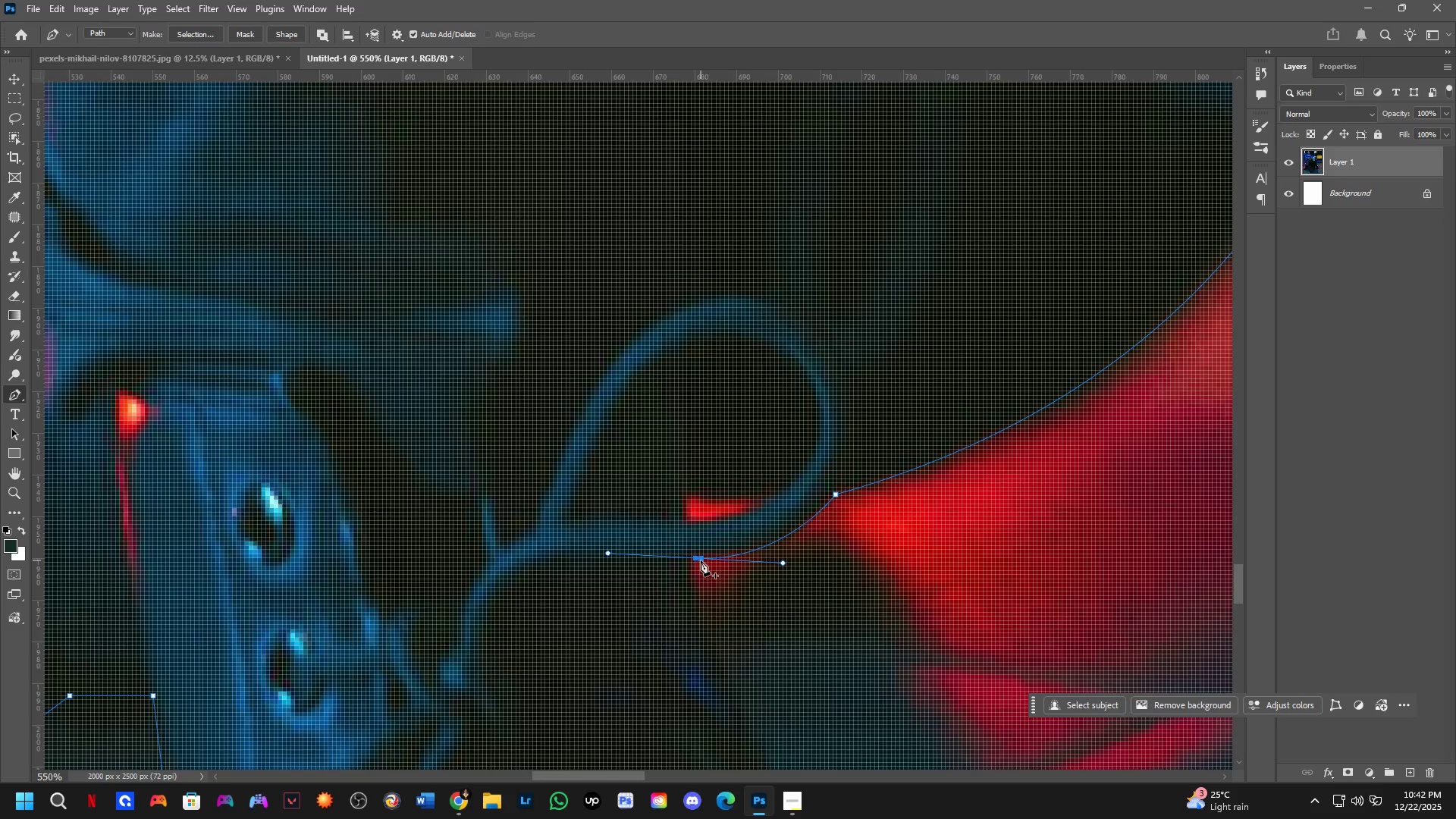 
left_click_drag(start_coordinate=[695, 559], to_coordinate=[691, 554])
 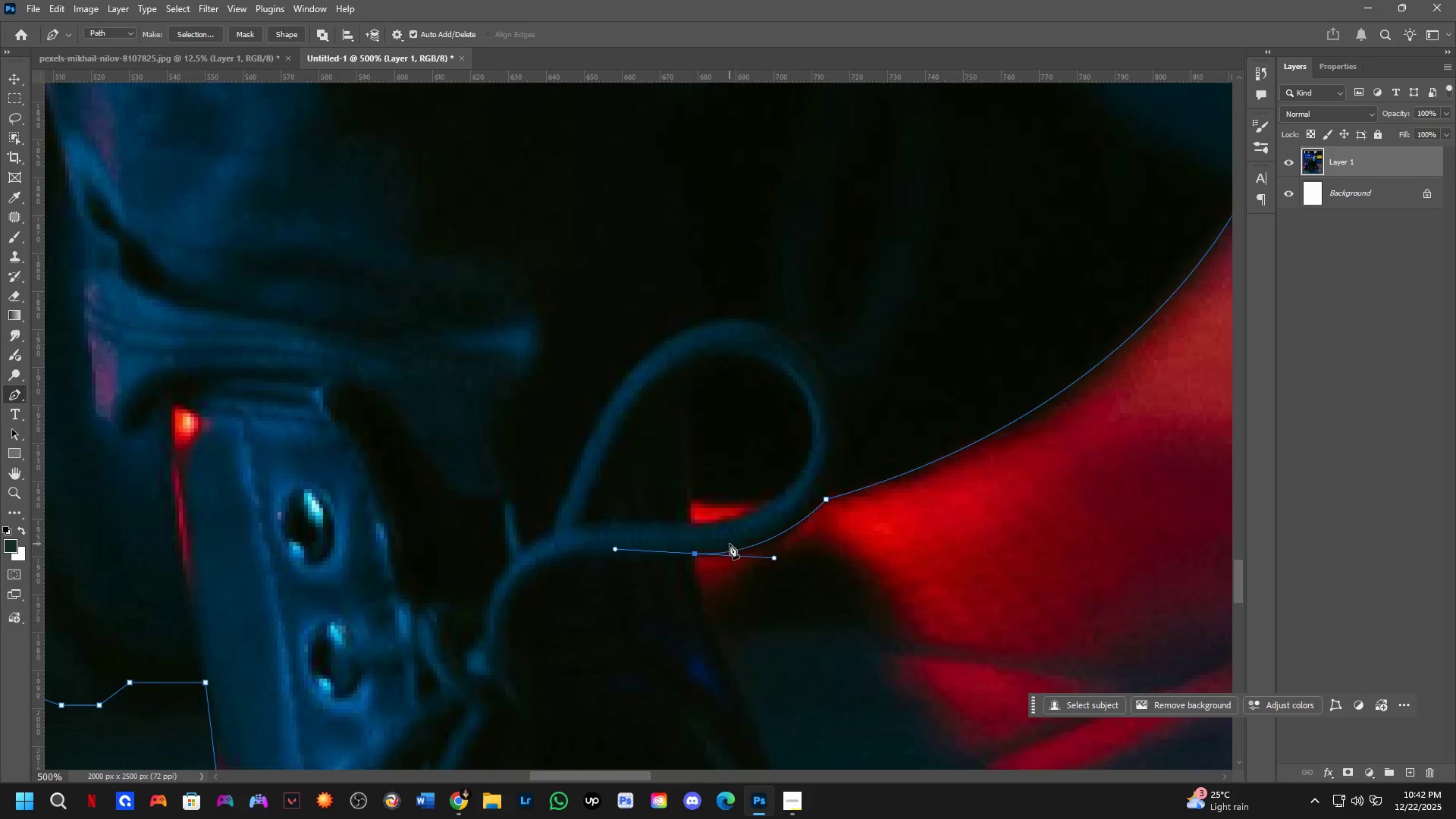 
key(Shift+ShiftLeft)
 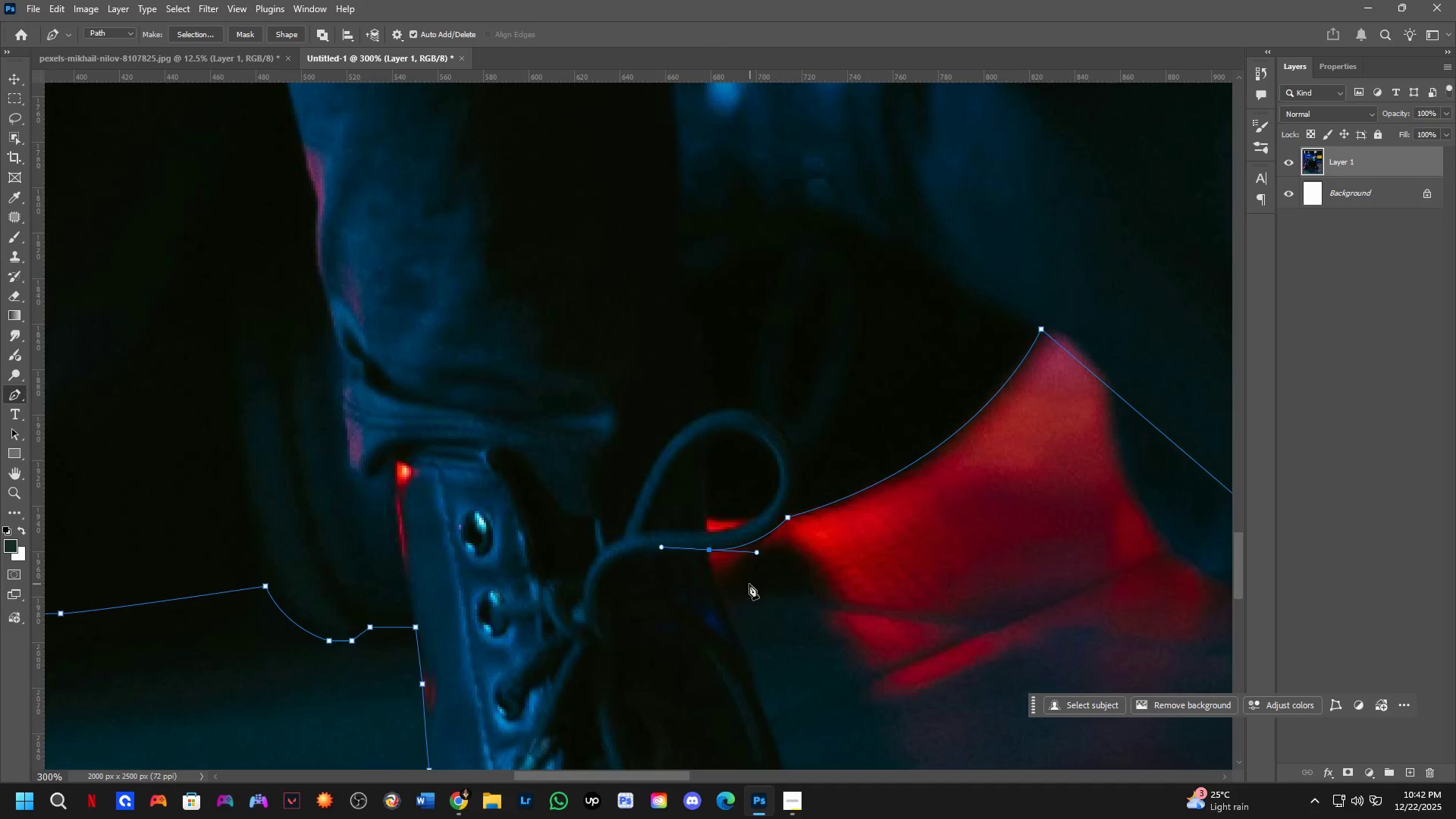 
hold_key(key=Space, duration=0.39)
 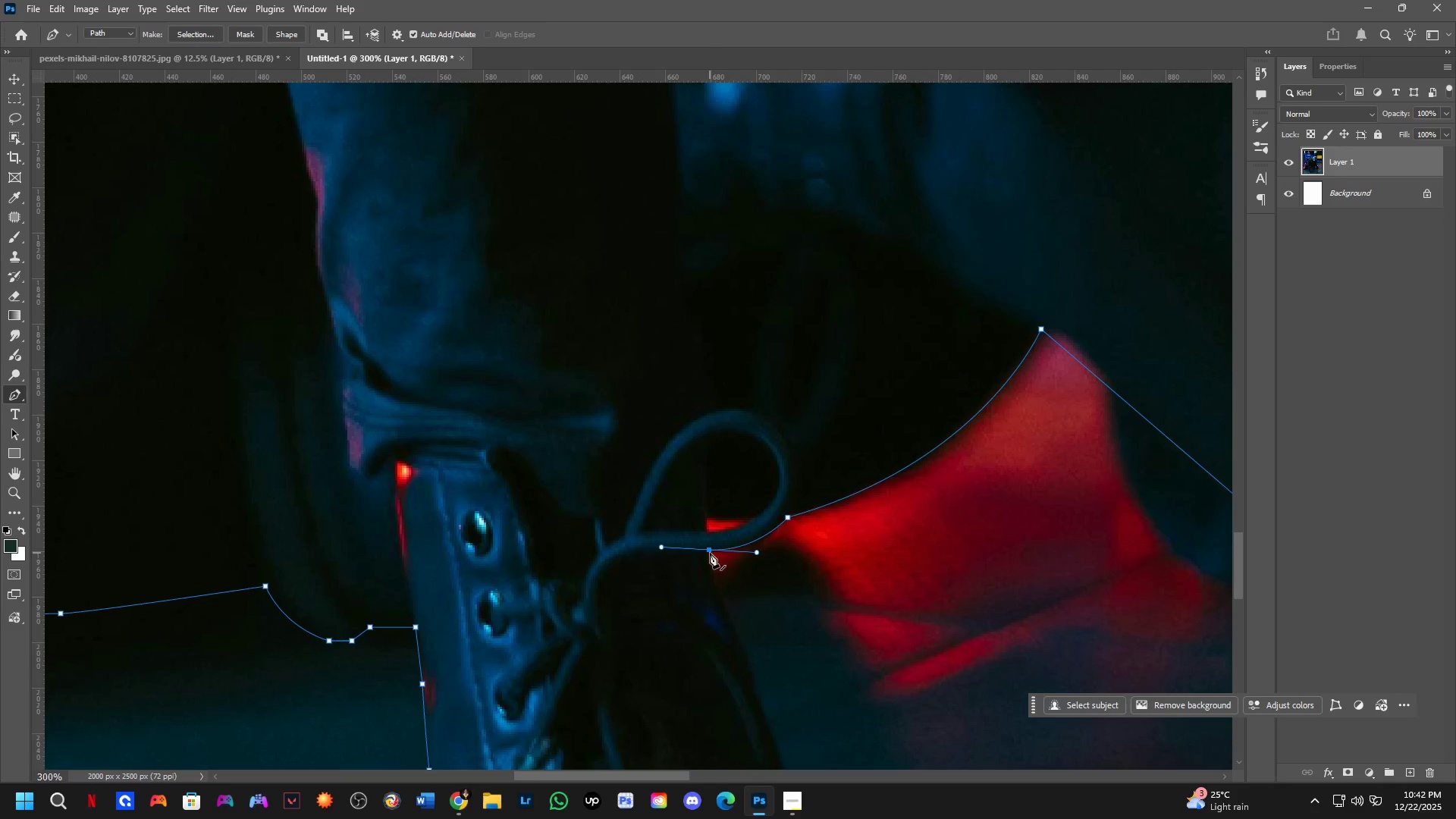 
left_click_drag(start_coordinate=[749, 584], to_coordinate=[741, 548])
 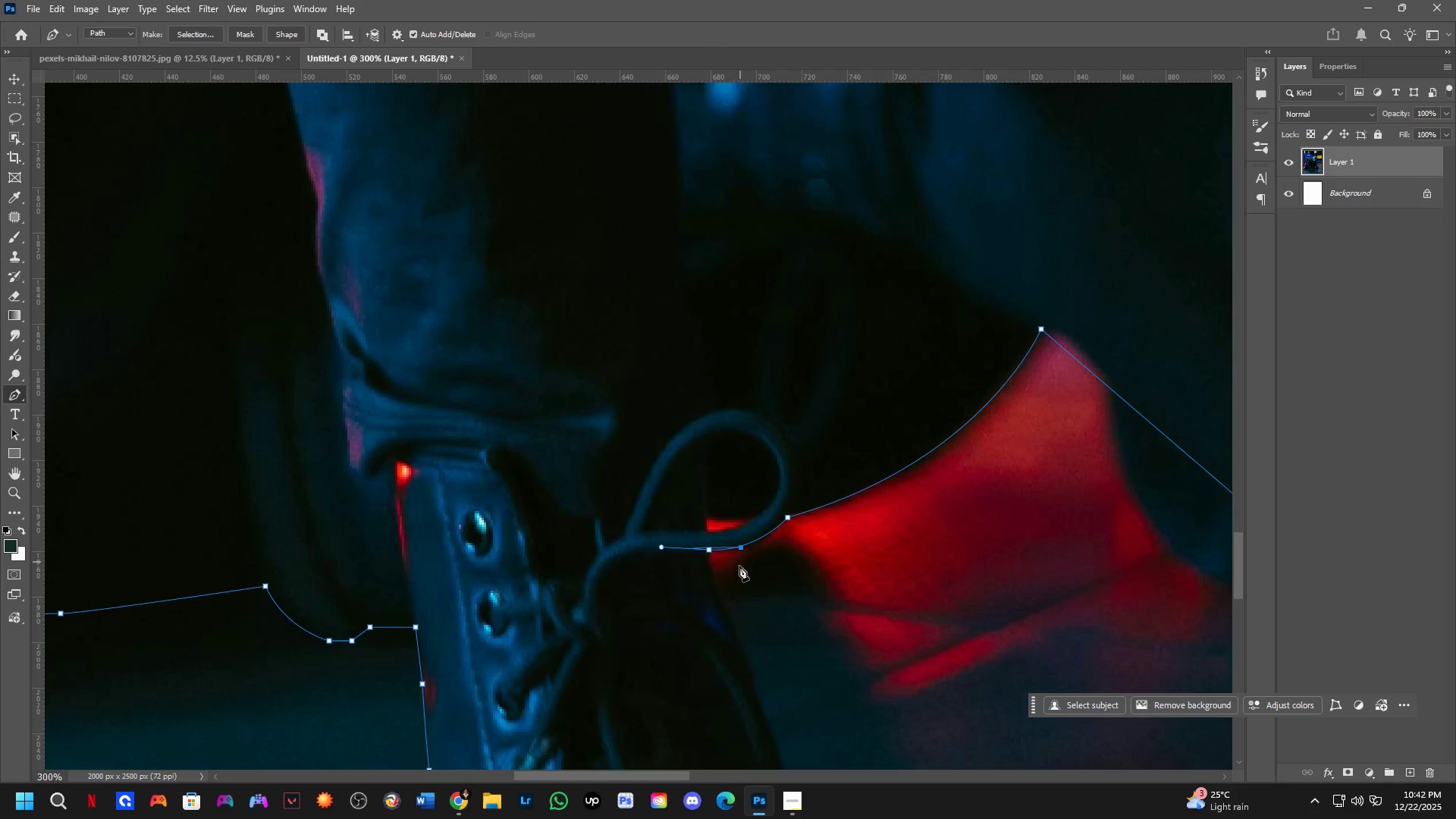 
scroll: coordinate [731, 544], scroll_direction: down, amount: 4.0
 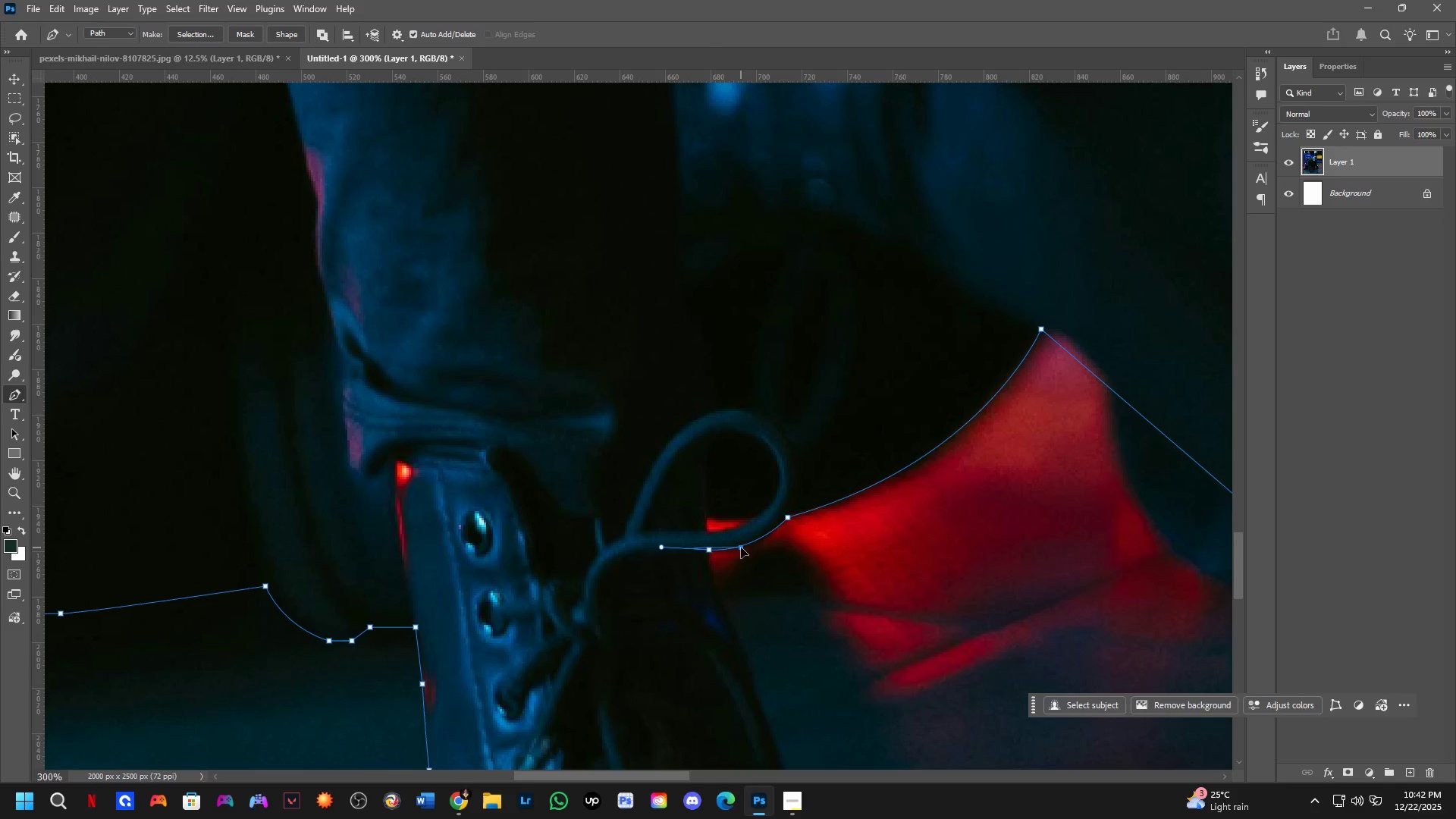 
key(Control+ControlLeft)
 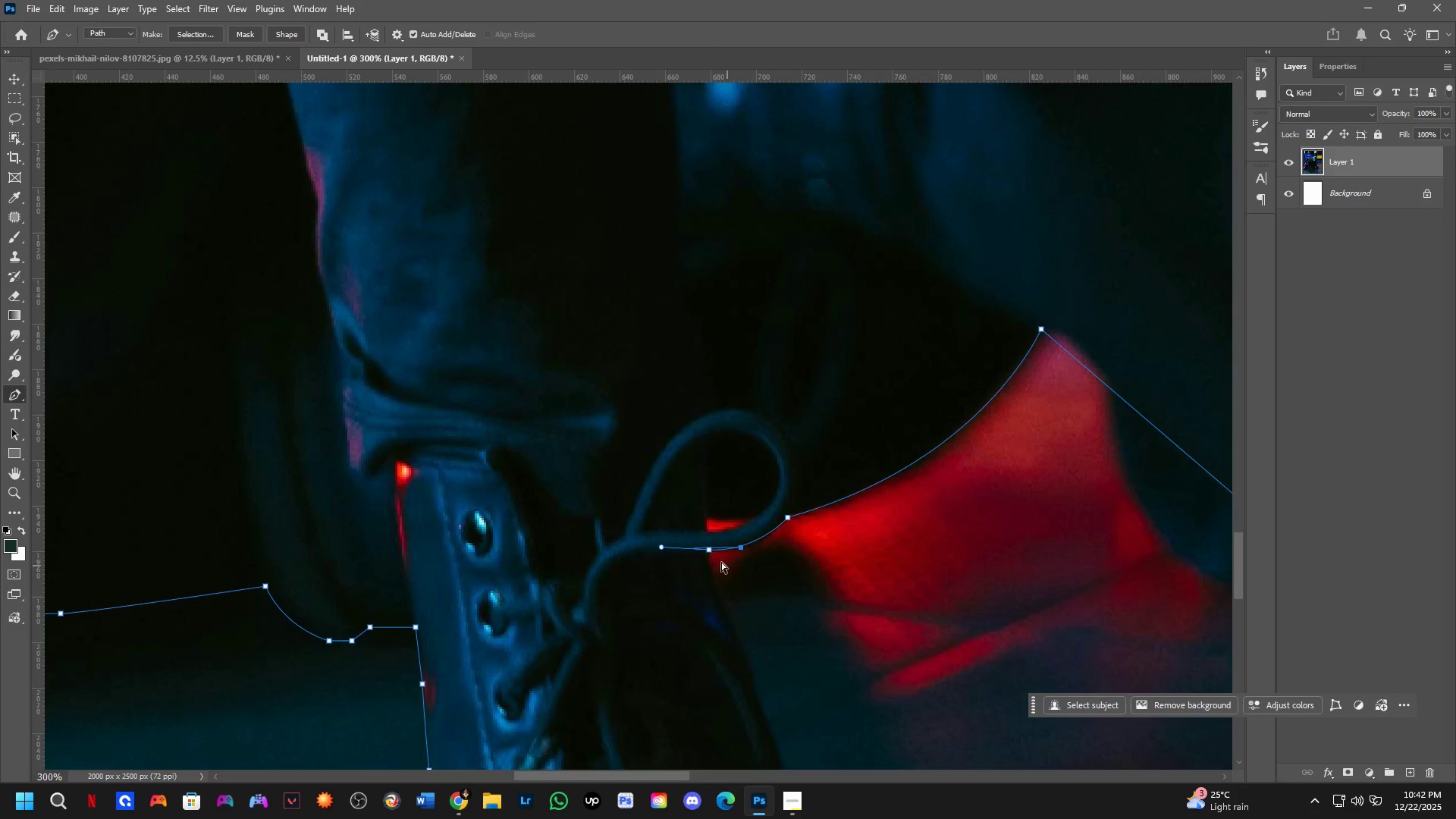 
key(Control+Z)
 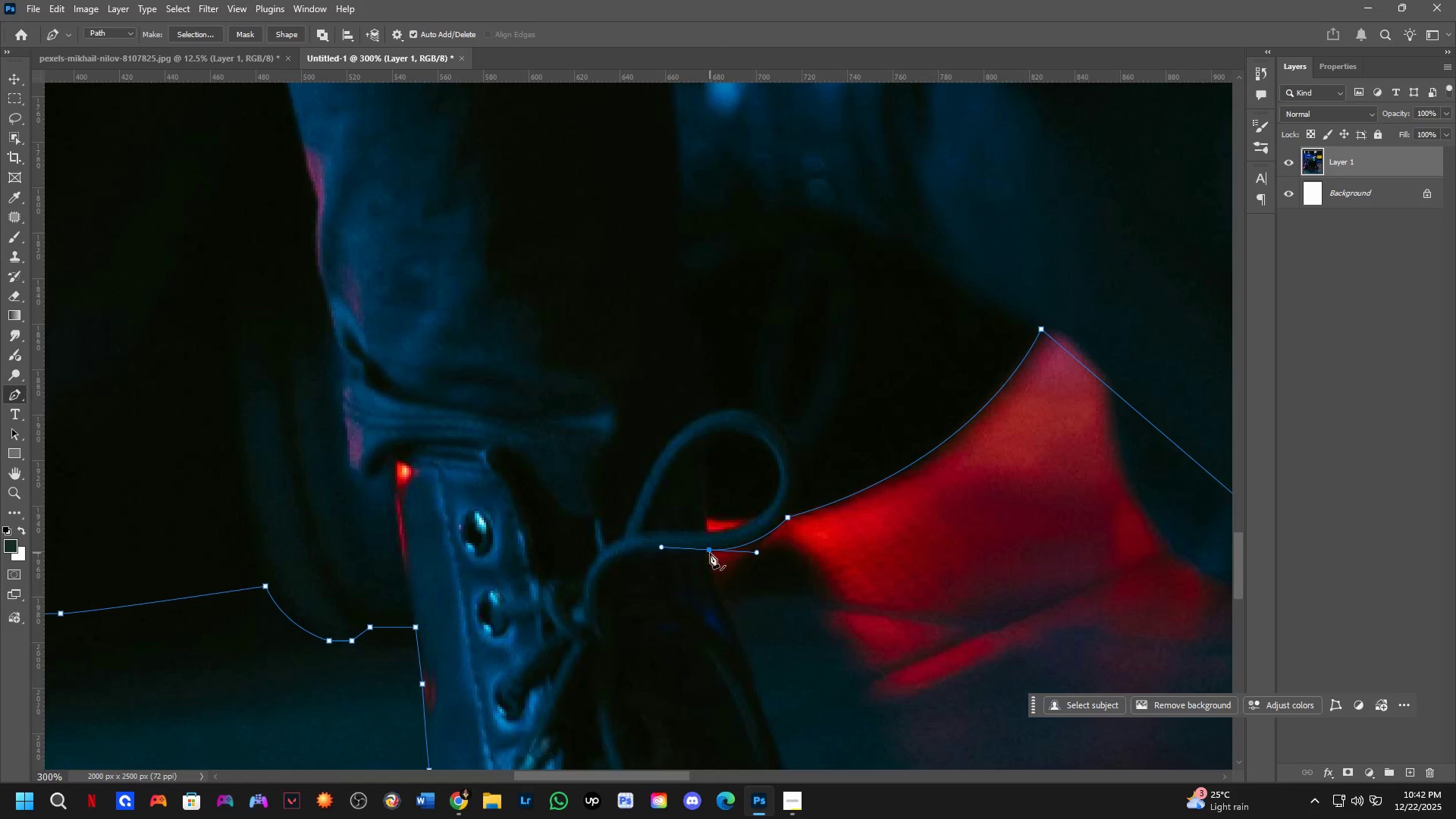 
hold_key(key=AltLeft, duration=0.38)
left_click([710, 551])
 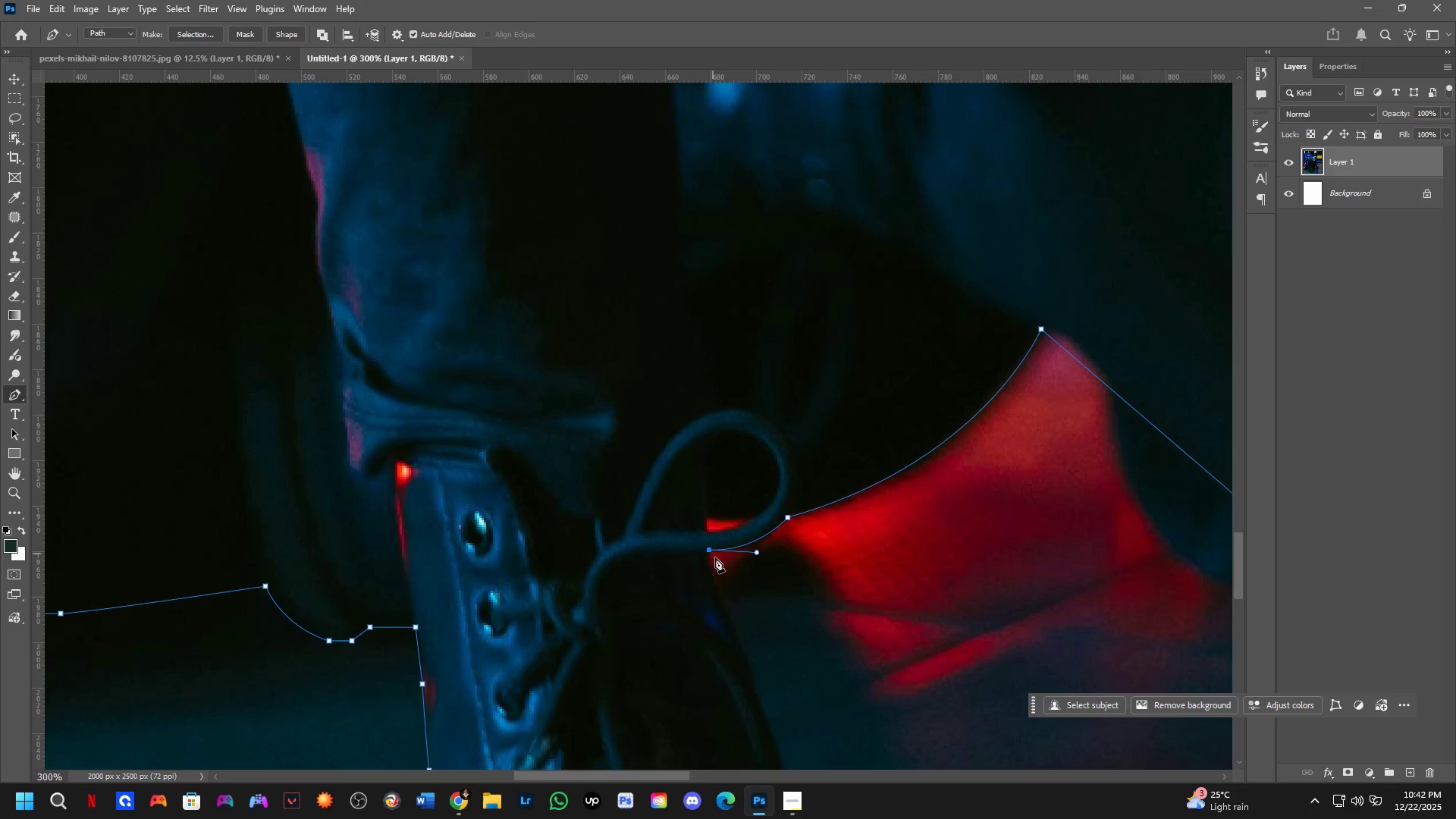 
hold_key(key=Space, duration=0.48)
 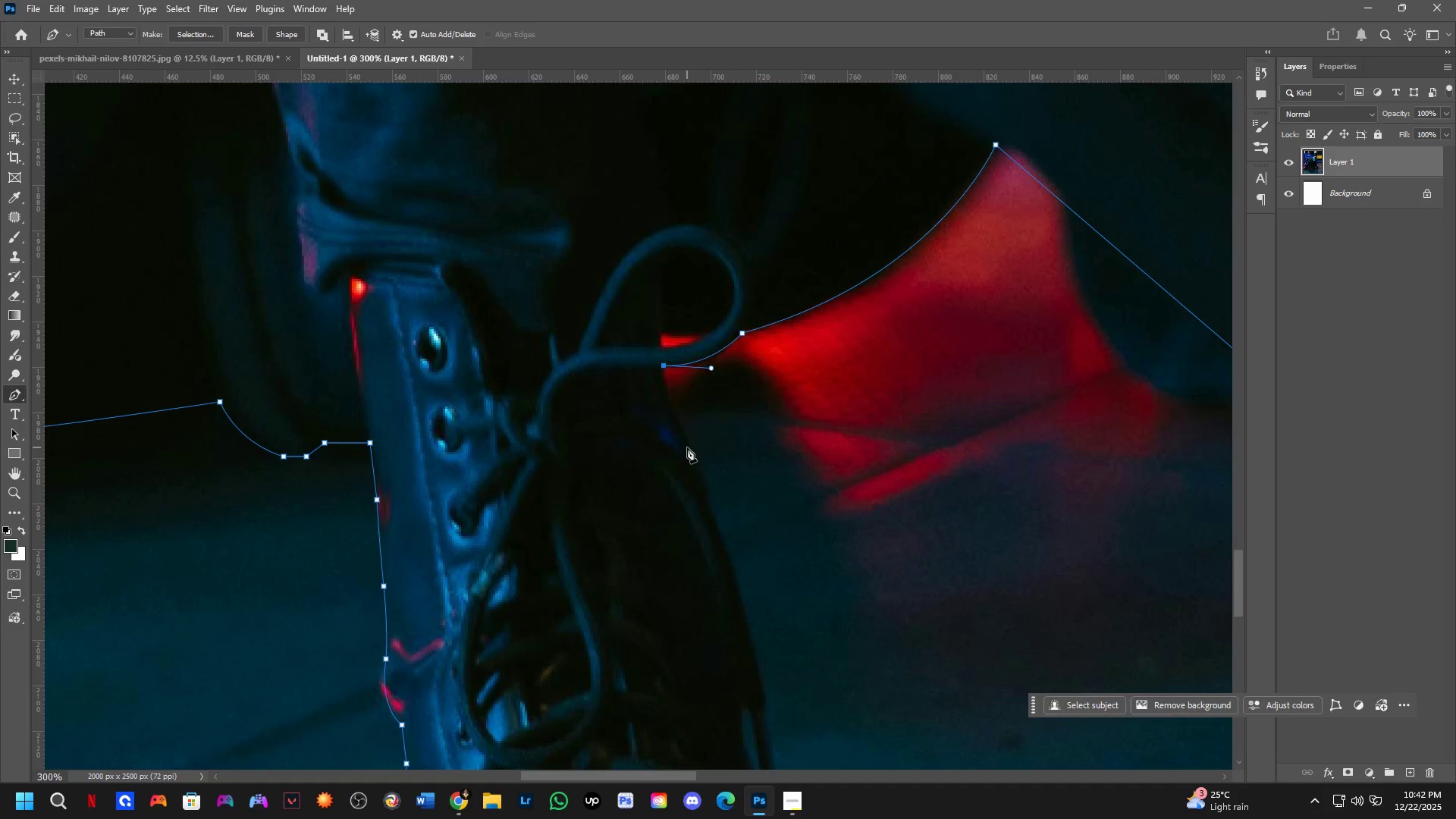 
left_click_drag(start_coordinate=[744, 649], to_coordinate=[698, 465])
 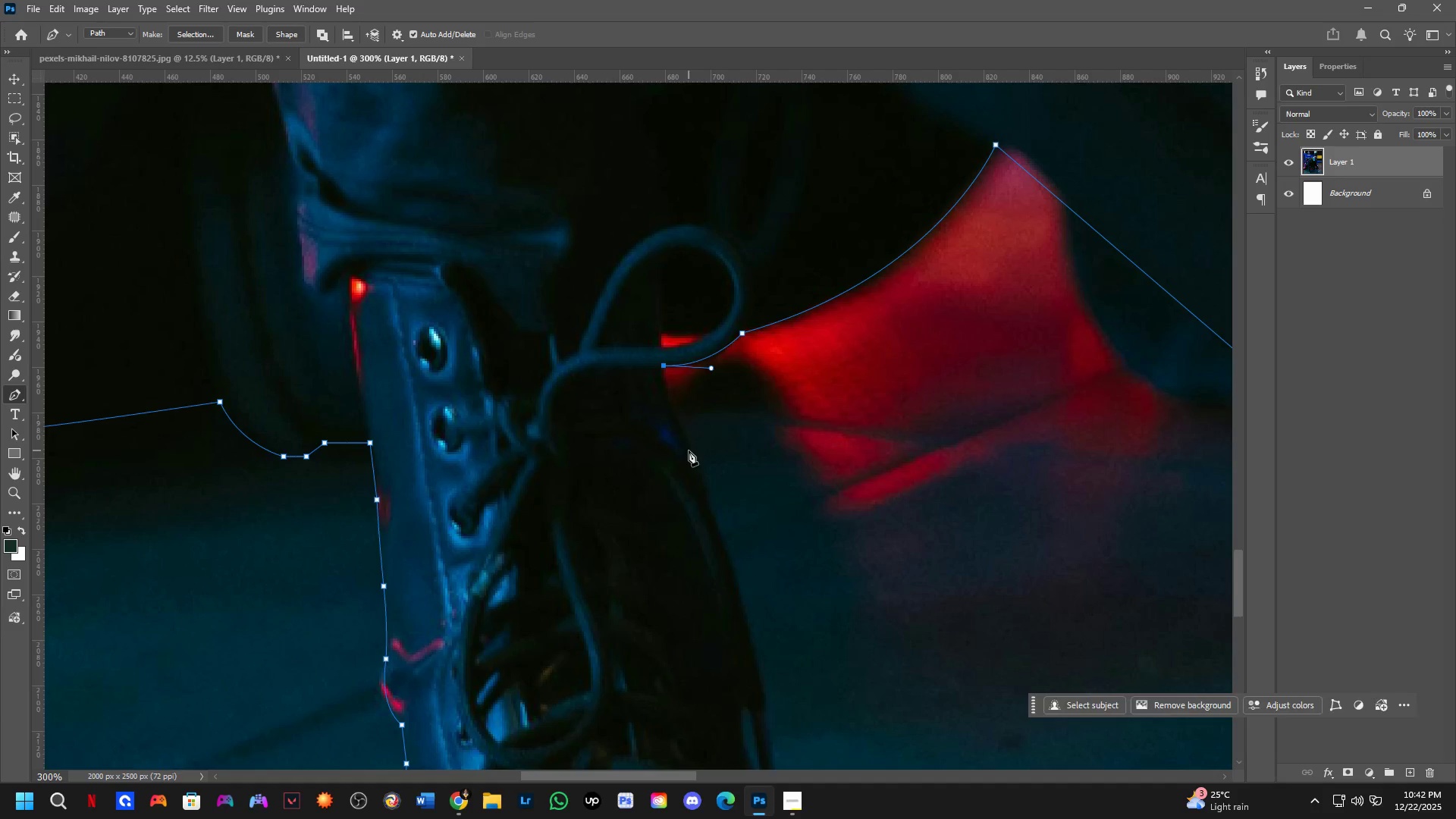 
left_click_drag(start_coordinate=[687, 447], to_coordinate=[702, 492])
 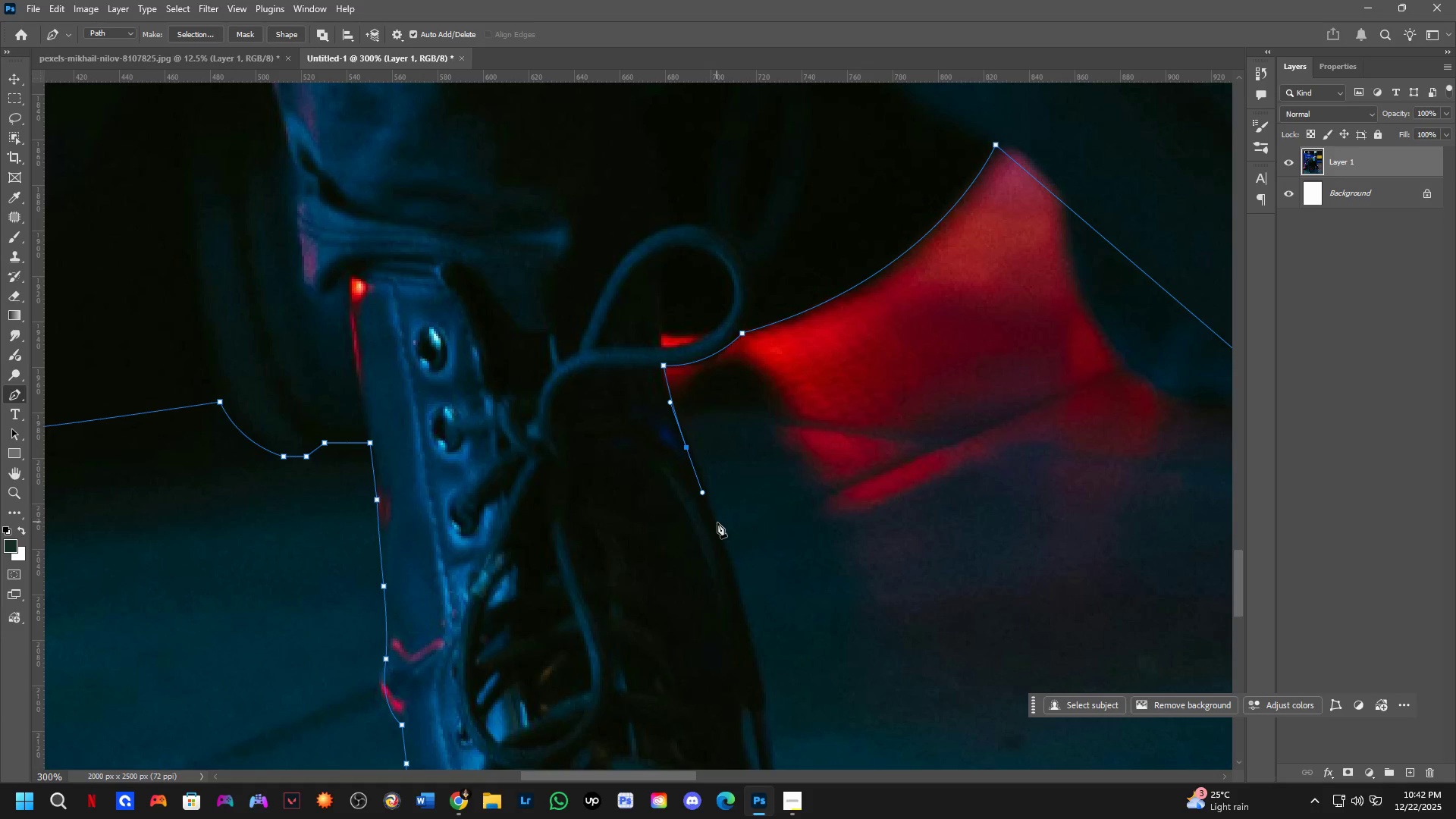 
left_click_drag(start_coordinate=[720, 531], to_coordinate=[727, 570])
 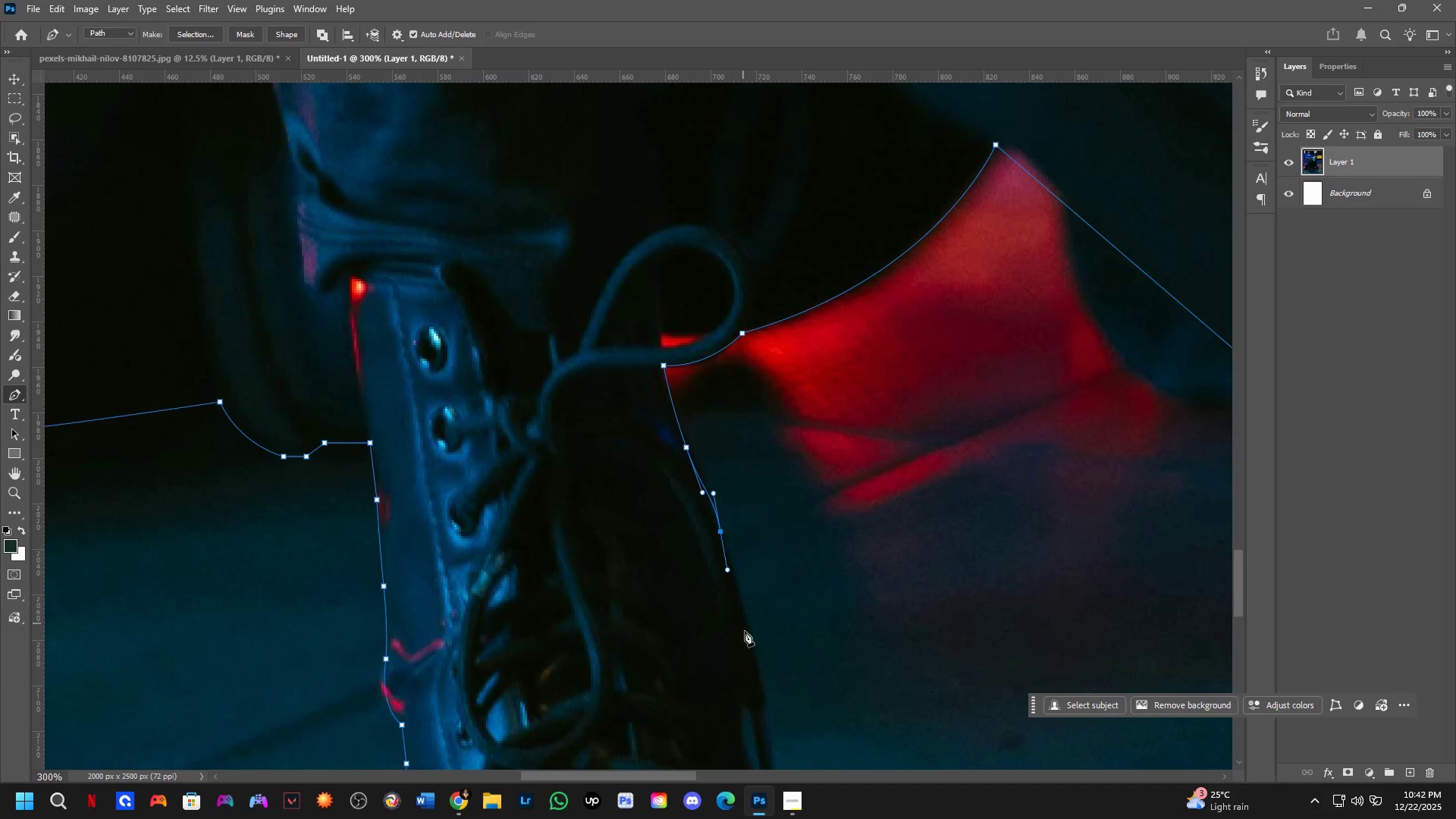 
hold_key(key=Space, duration=0.45)
 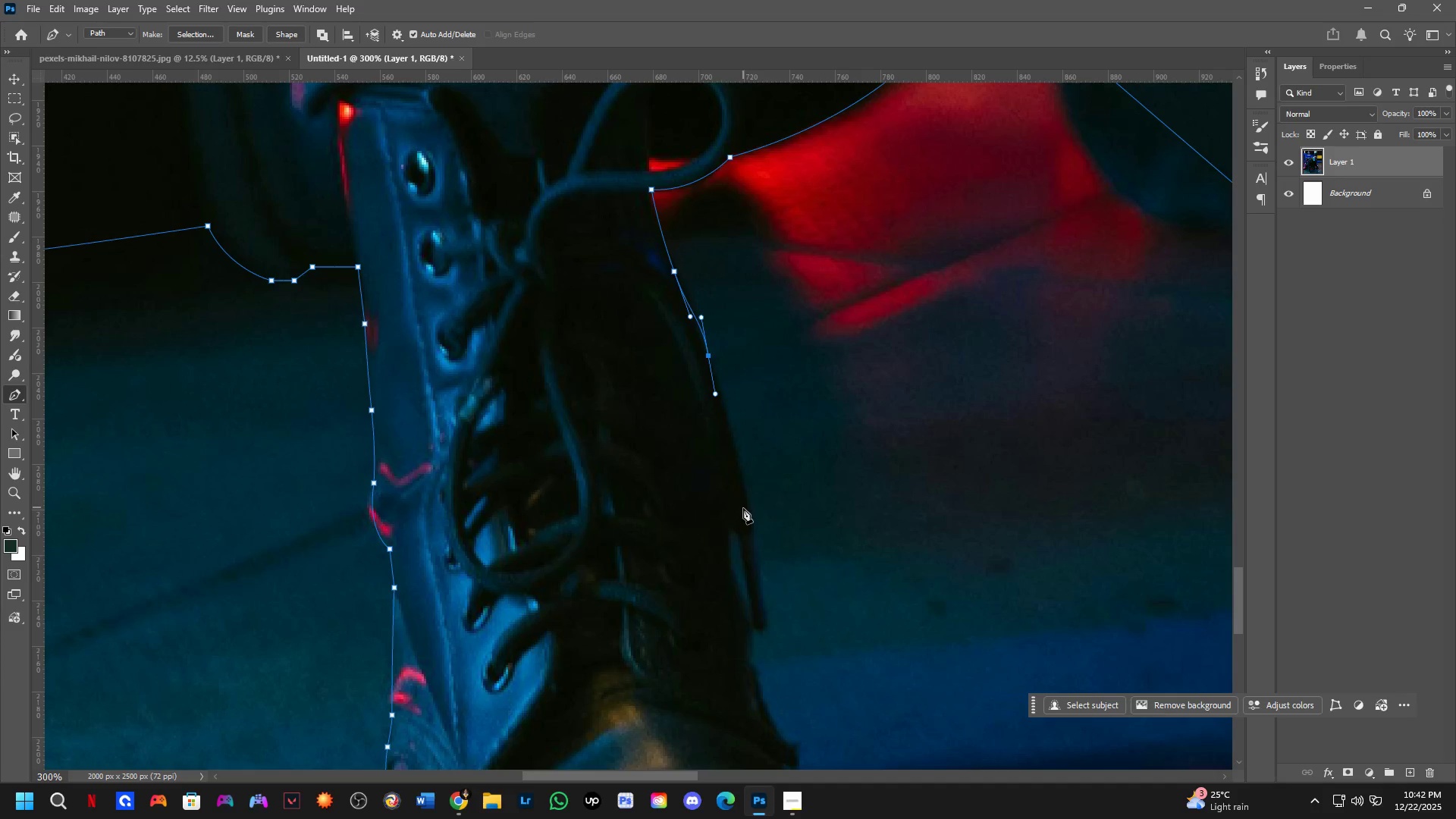 
left_click_drag(start_coordinate=[745, 640], to_coordinate=[733, 464])
 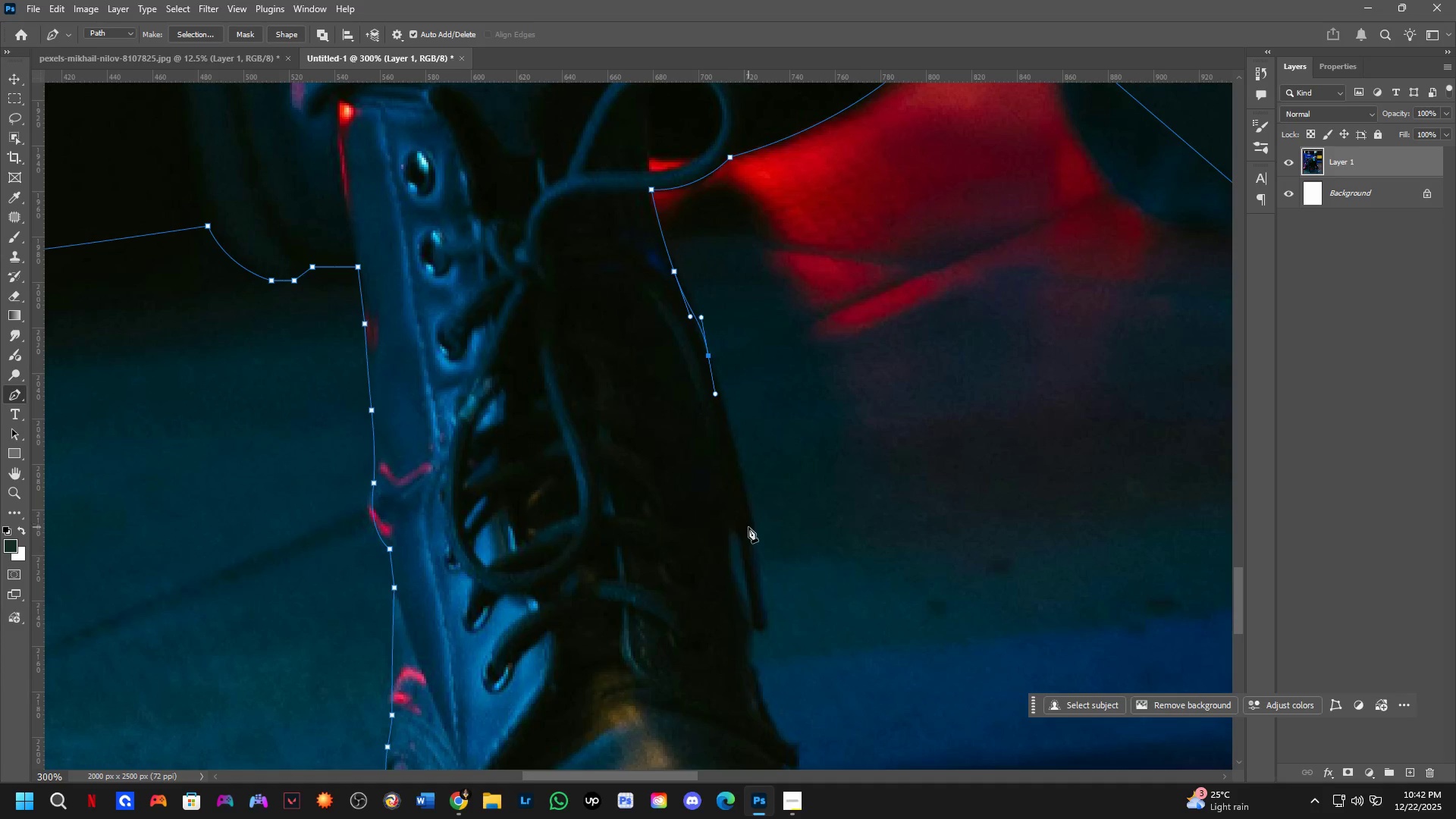 
left_click_drag(start_coordinate=[753, 541], to_coordinate=[756, 568])
 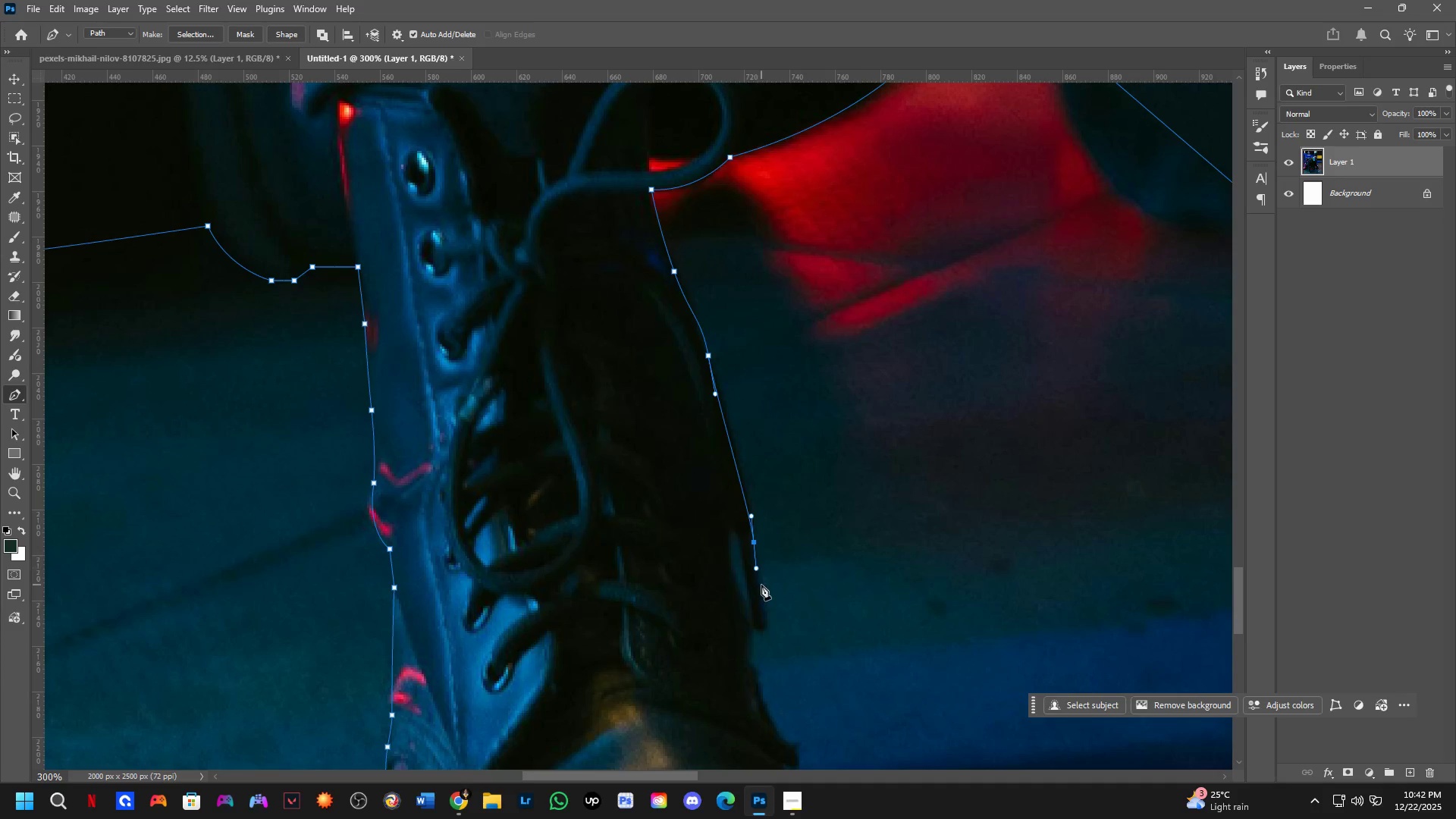 
left_click_drag(start_coordinate=[764, 599], to_coordinate=[765, 615])
 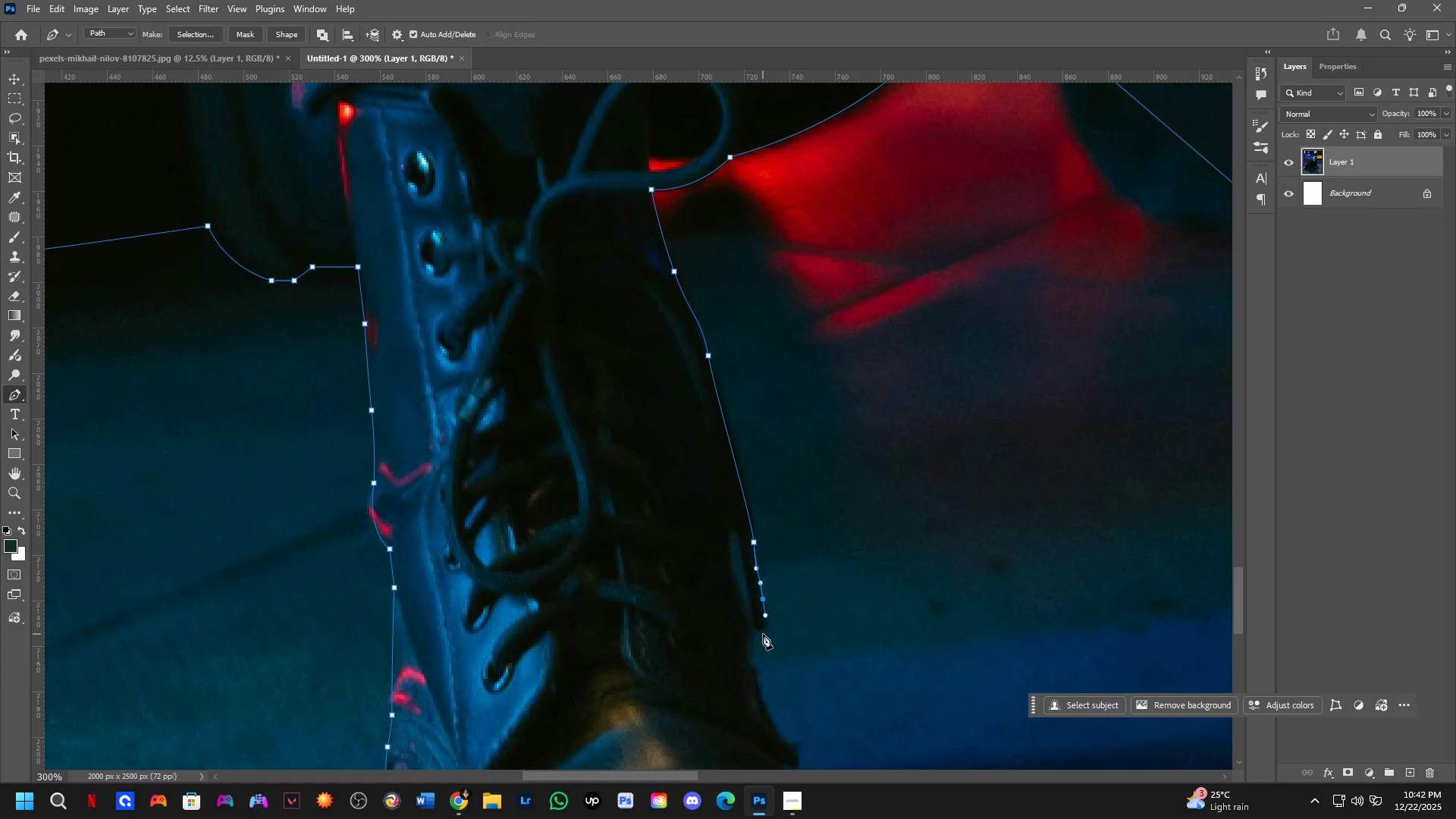 
left_click_drag(start_coordinate=[759, 632], to_coordinate=[751, 622])
 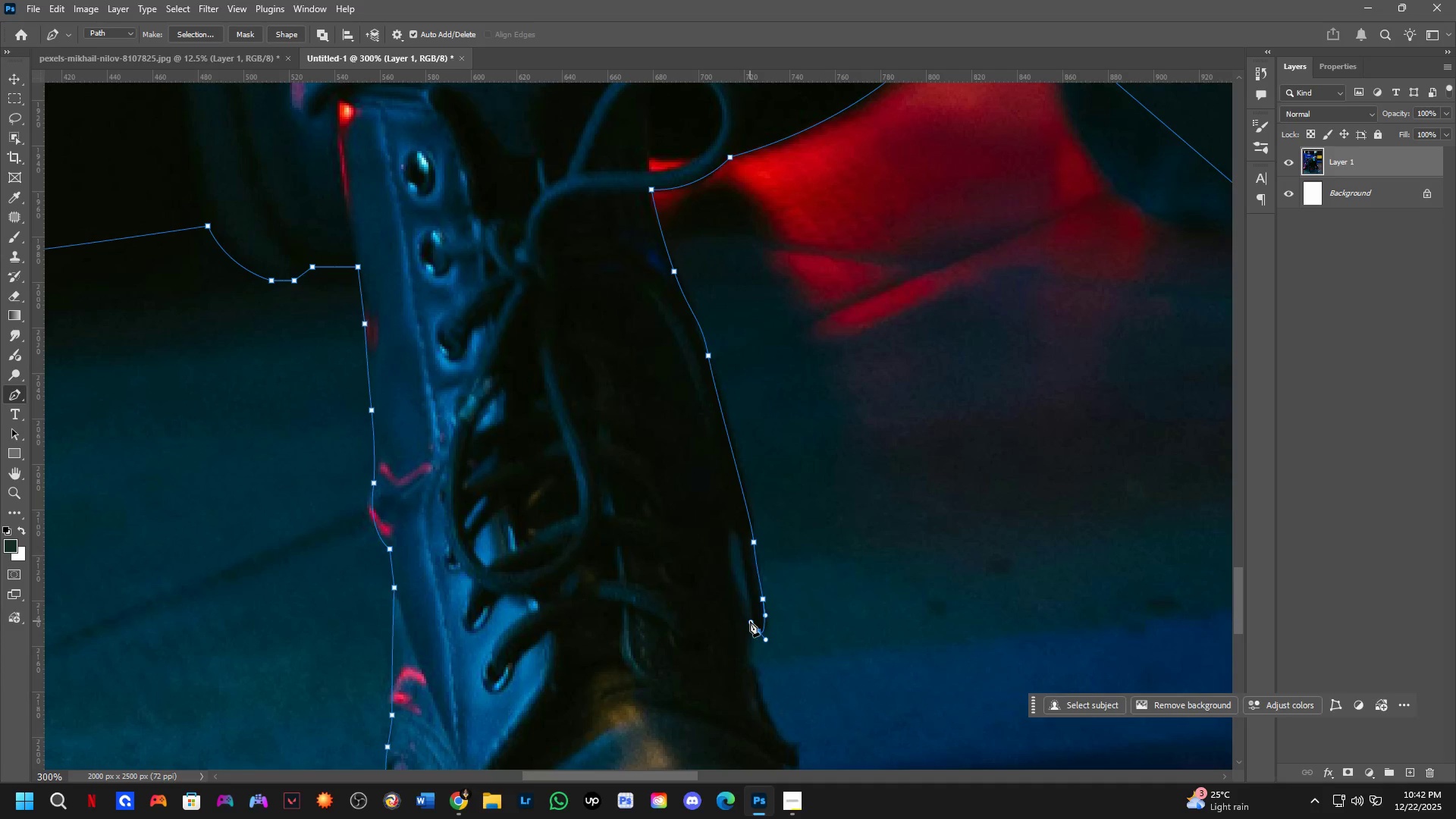 
left_click([750, 621])
 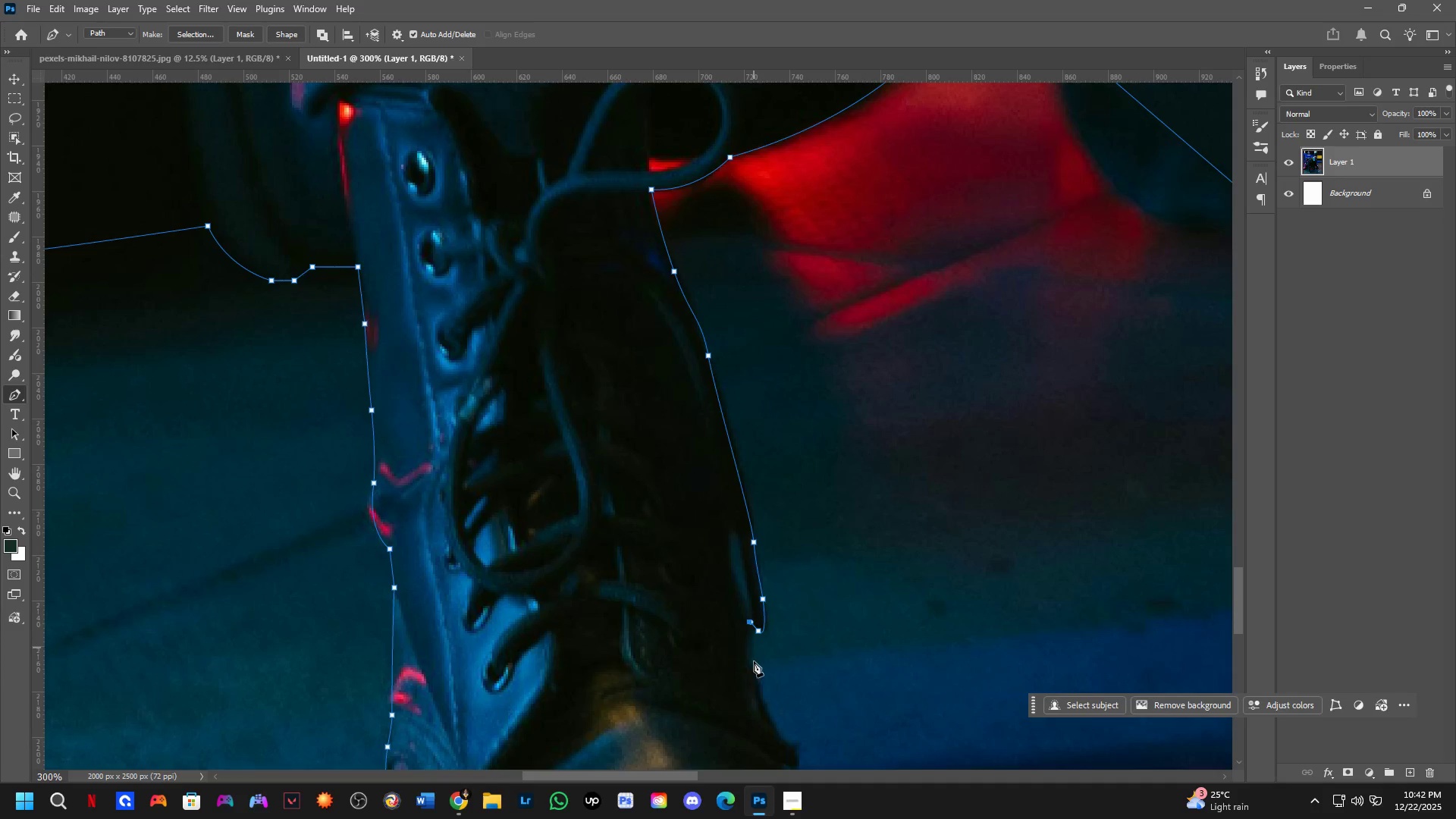 
hold_key(key=Space, duration=0.48)
 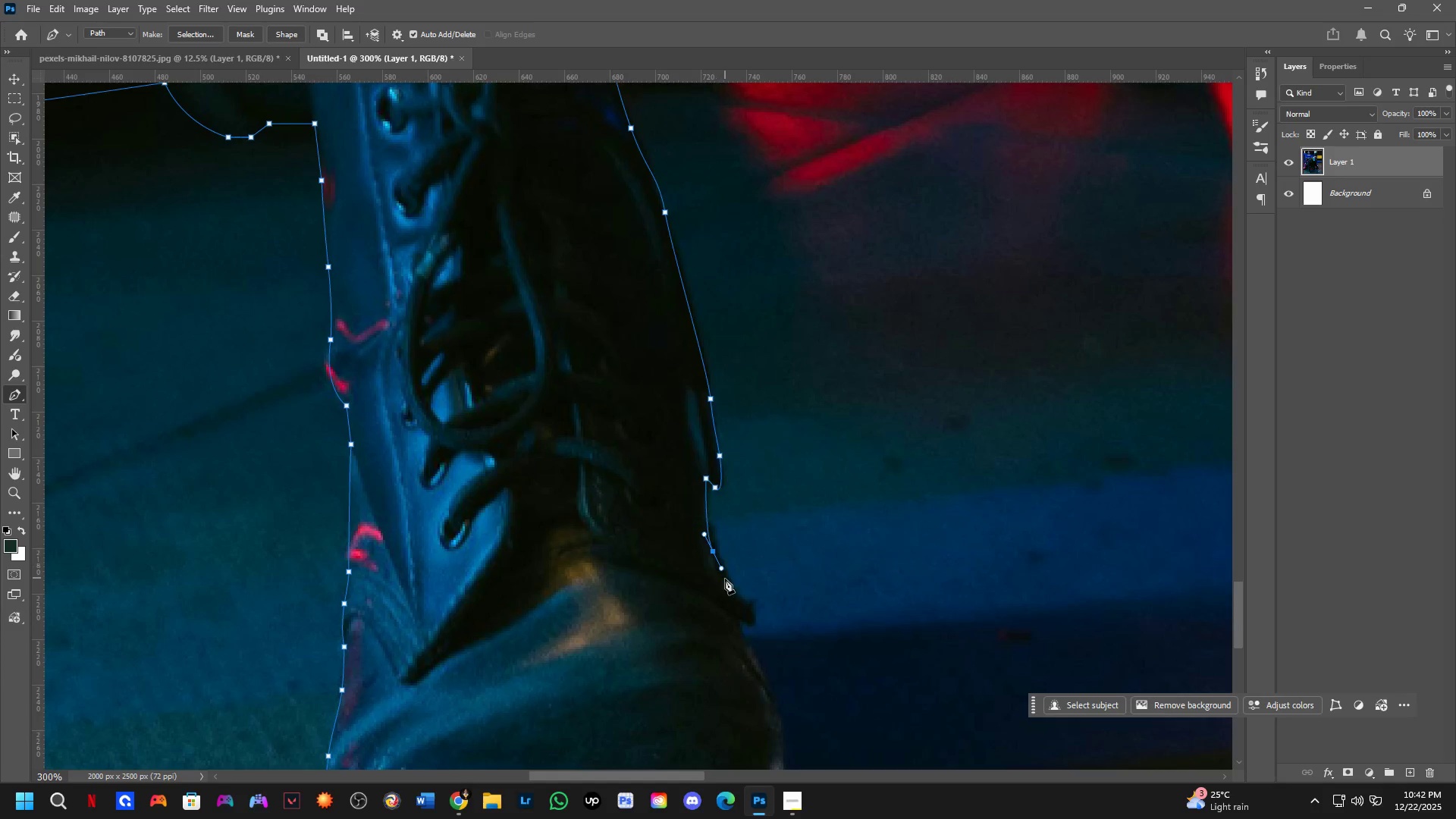 
left_click_drag(start_coordinate=[747, 676], to_coordinate=[704, 533])
 